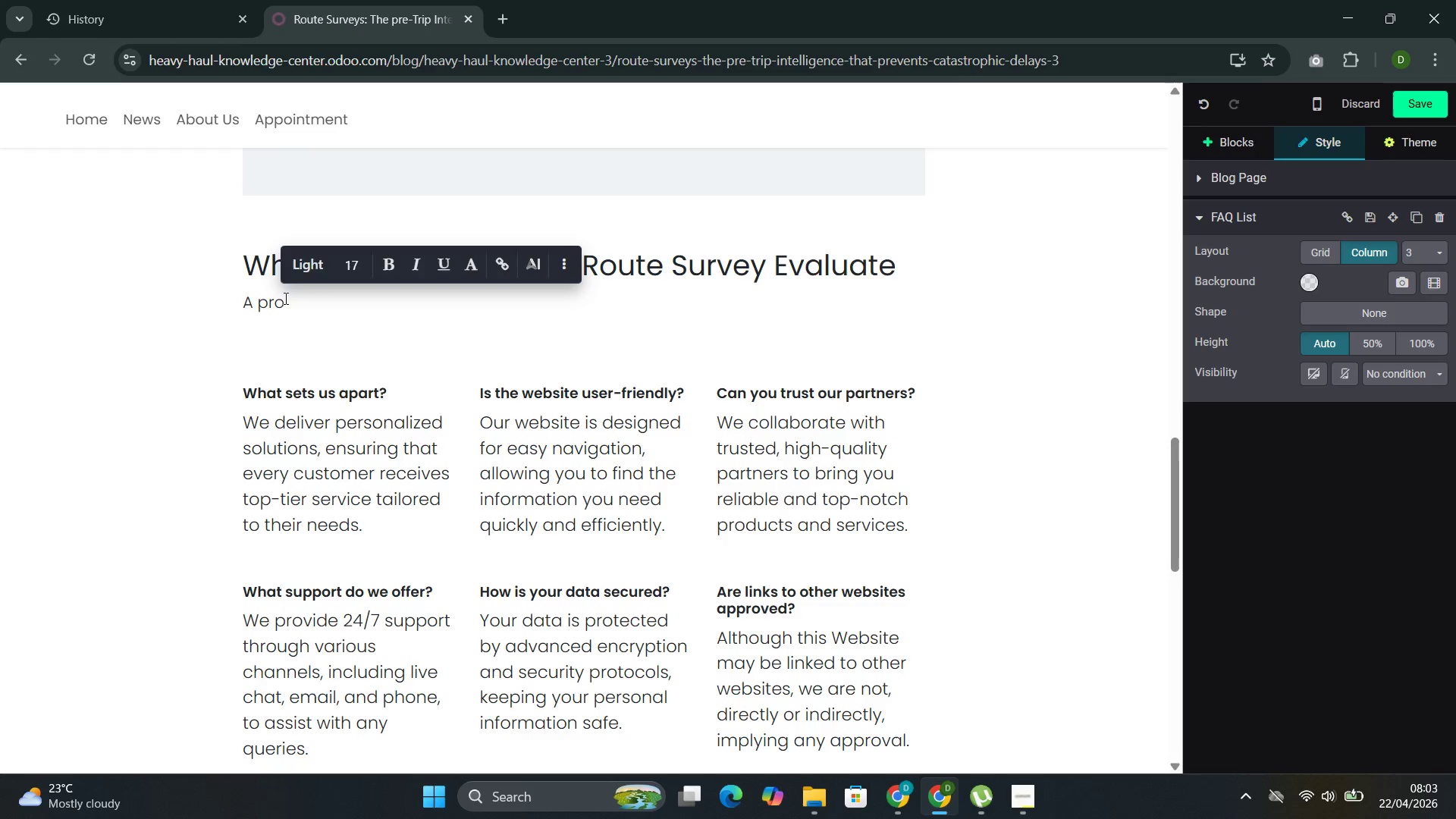 
type(fessional route survey )
 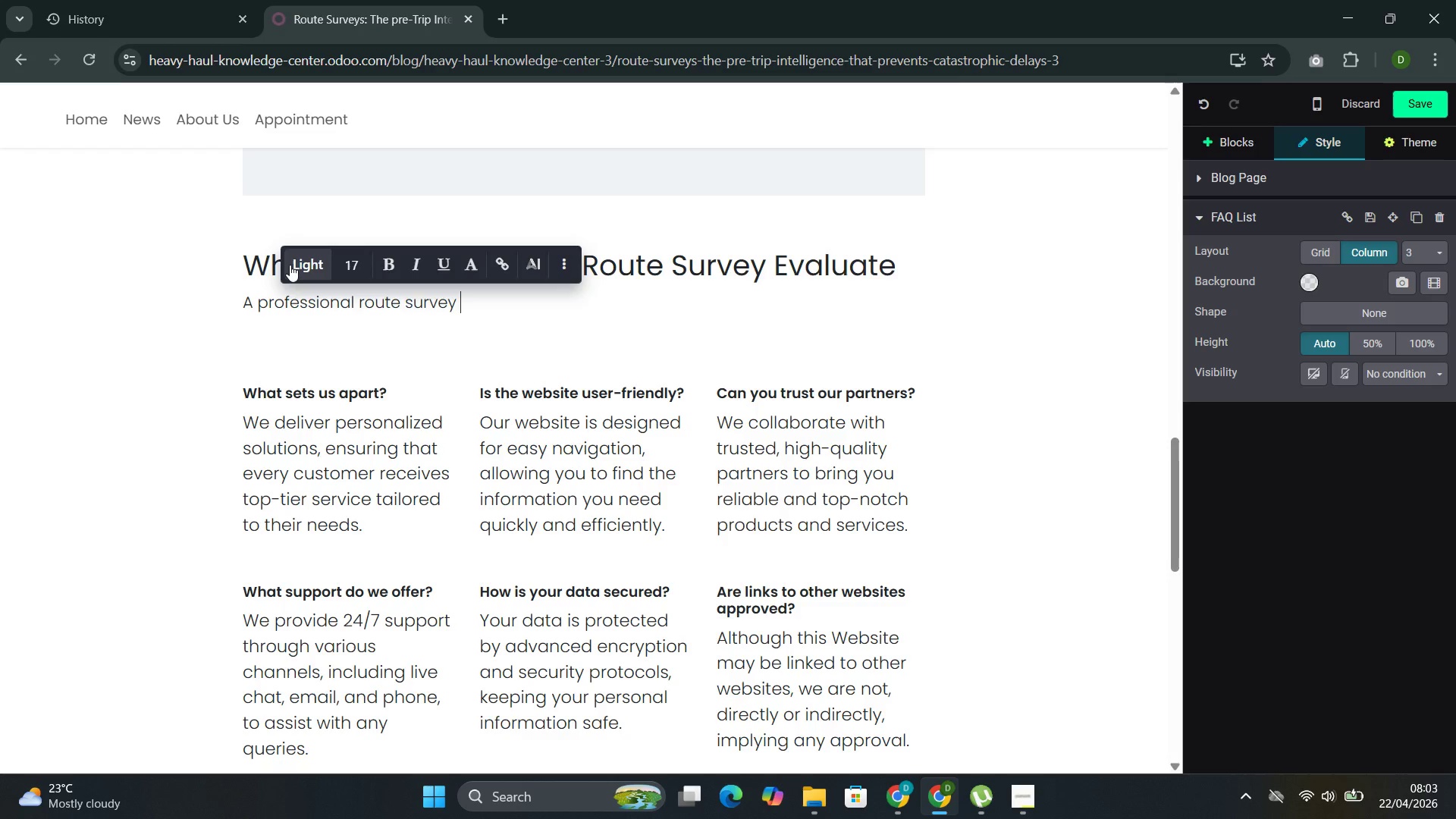 
type(examinesfar more than just vrid)
 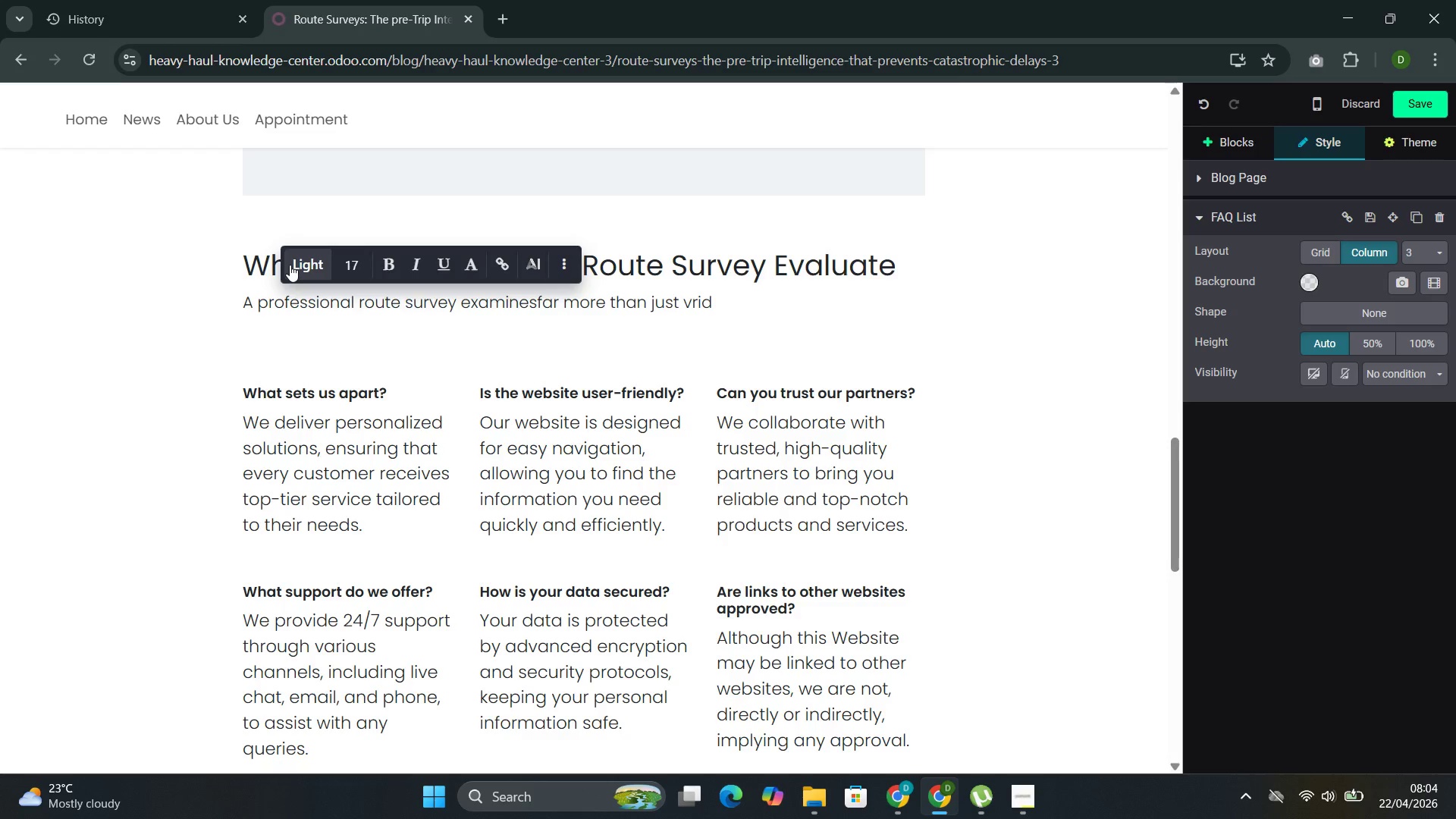 
key(ArrowLeft)
 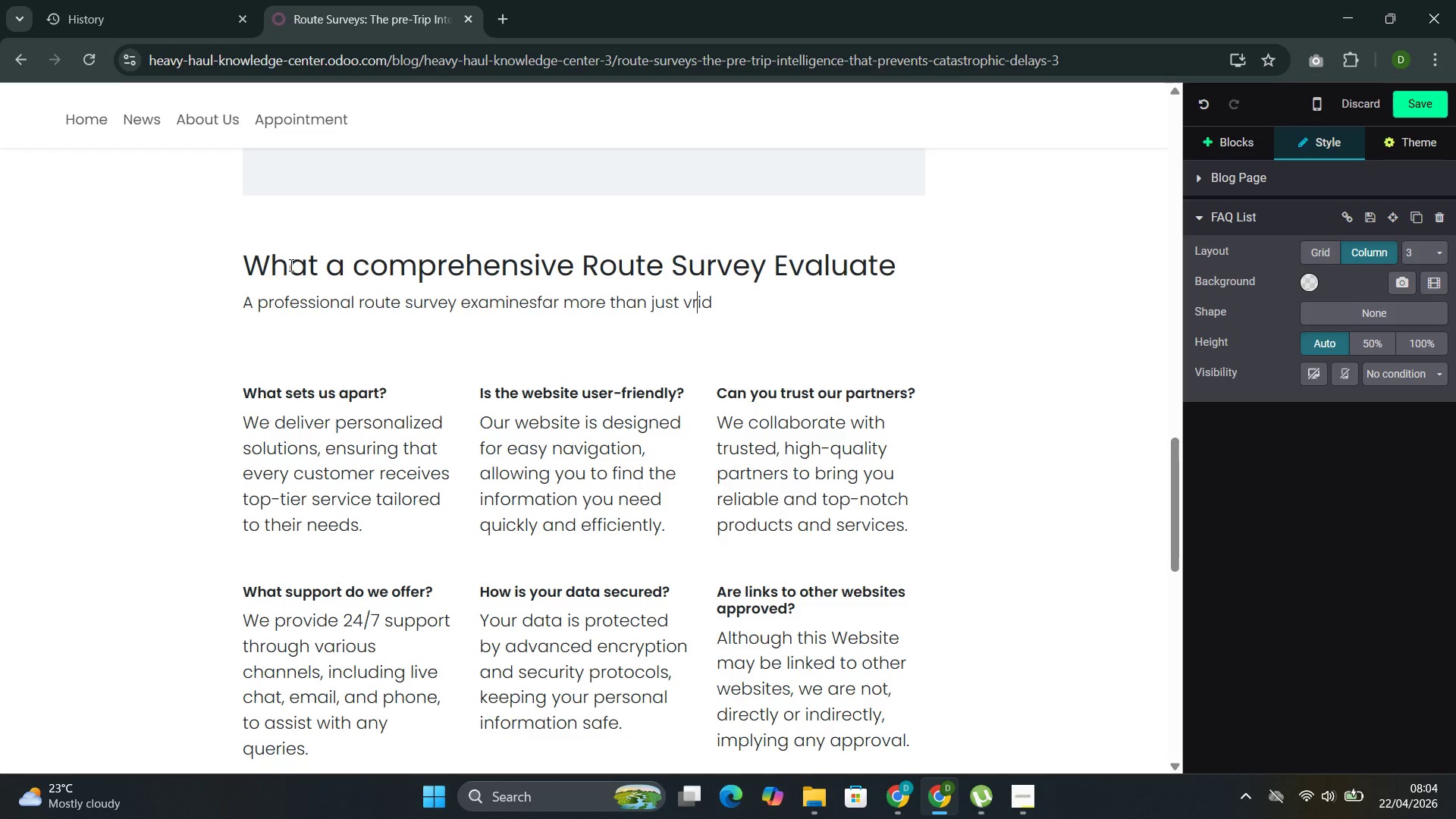 
key(ArrowLeft)
 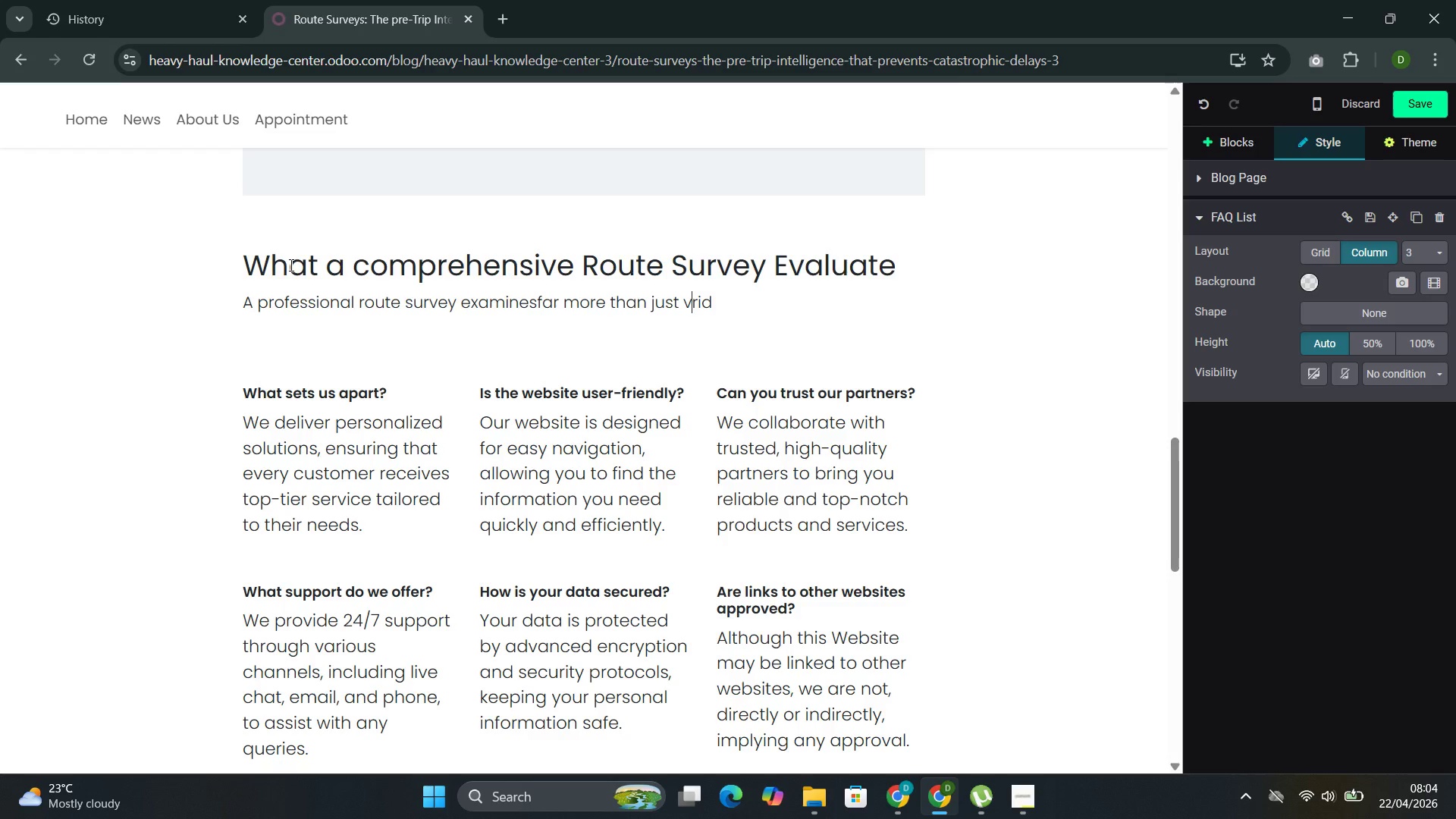 
key(ArrowLeft)
 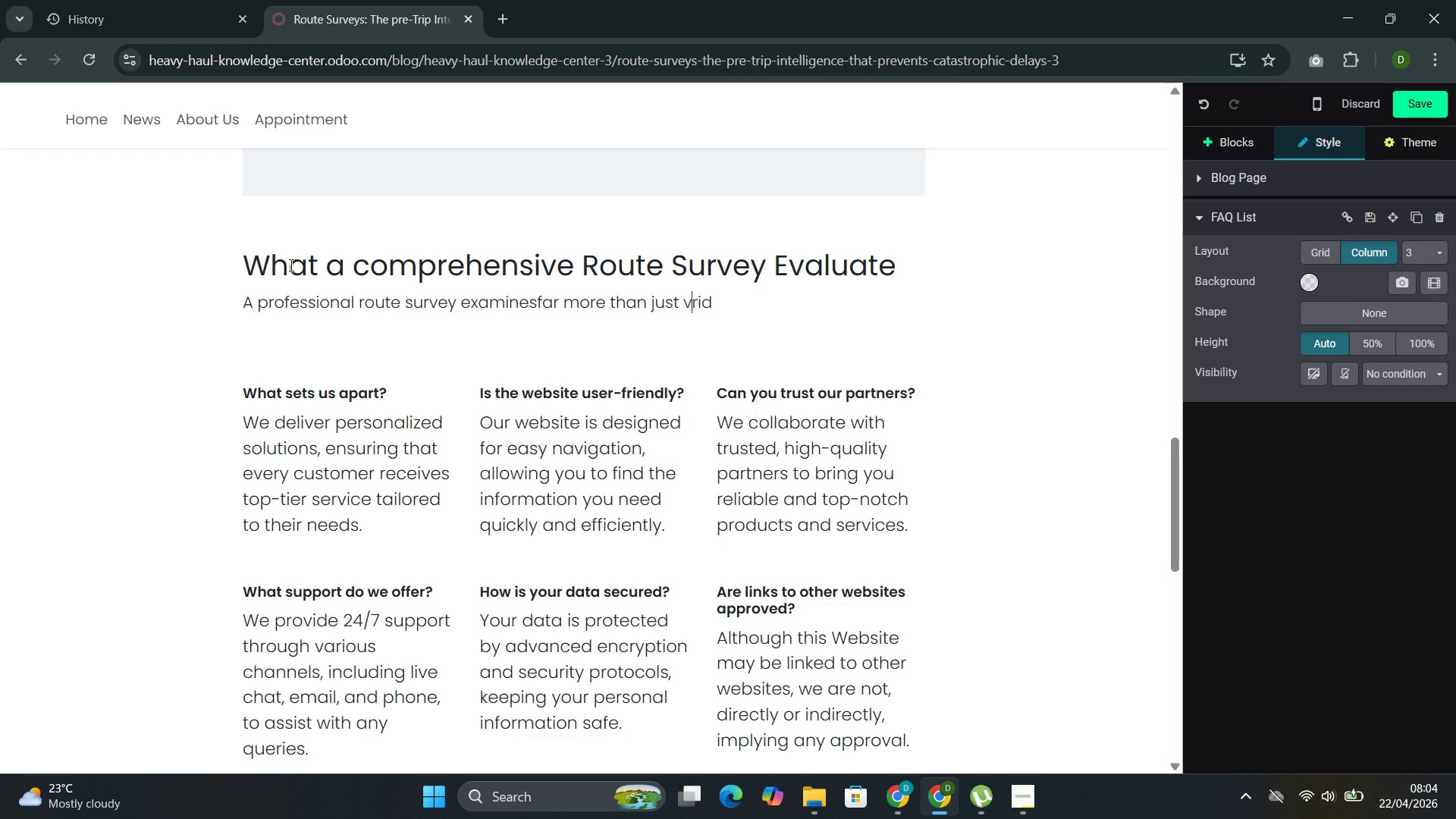 
key(Backspace)
 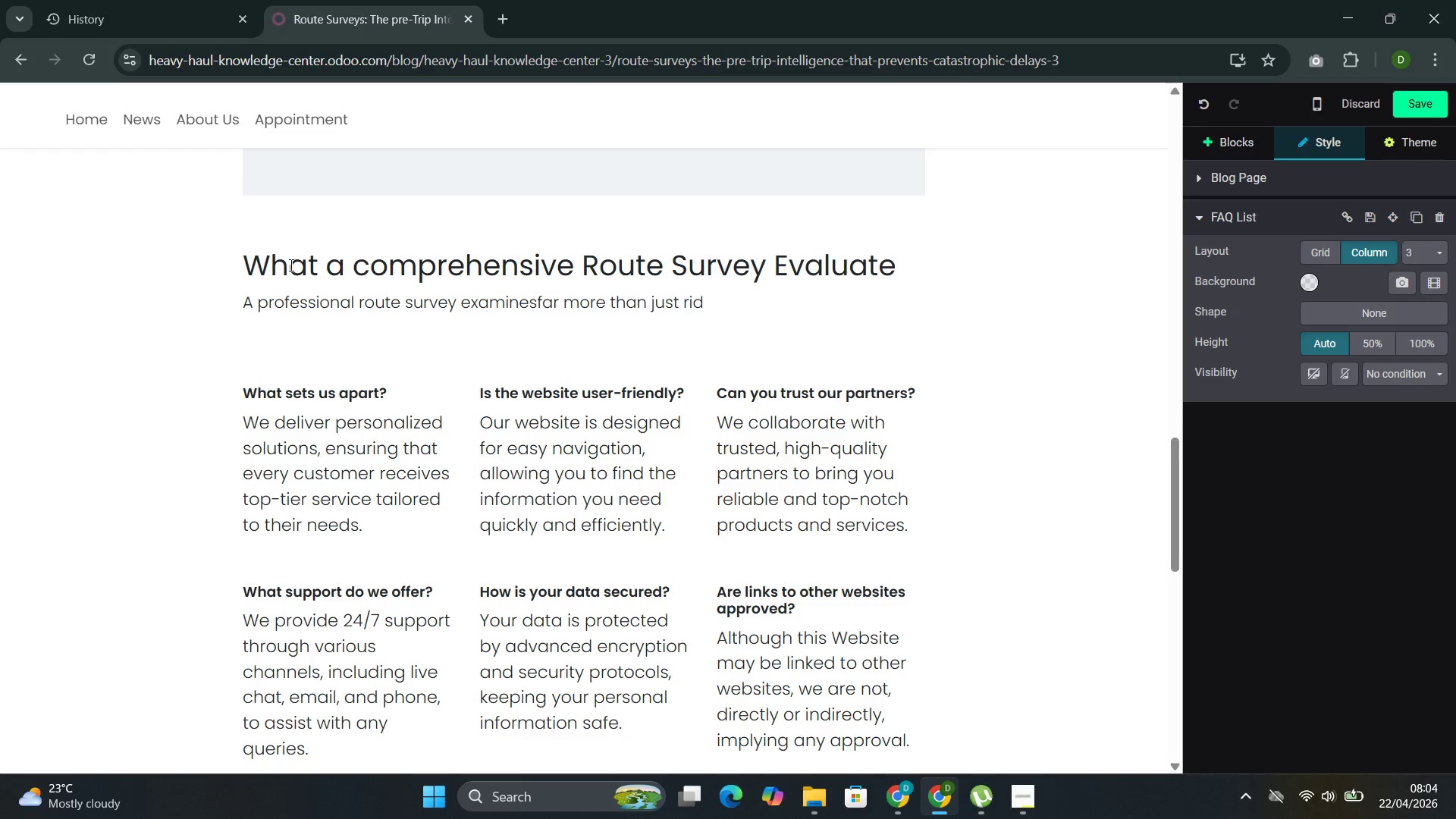 
key(B)
 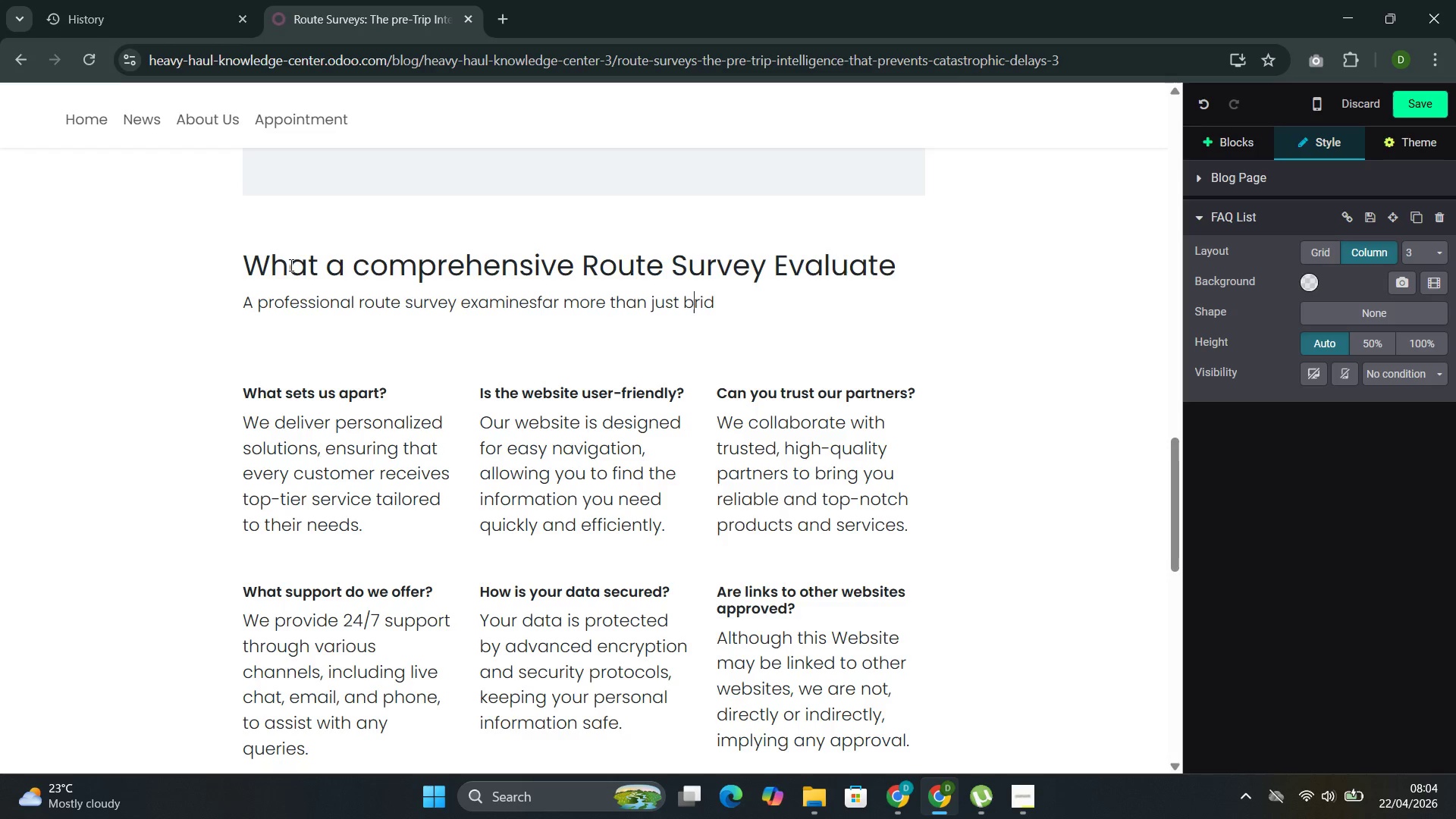 
key(ArrowRight)
 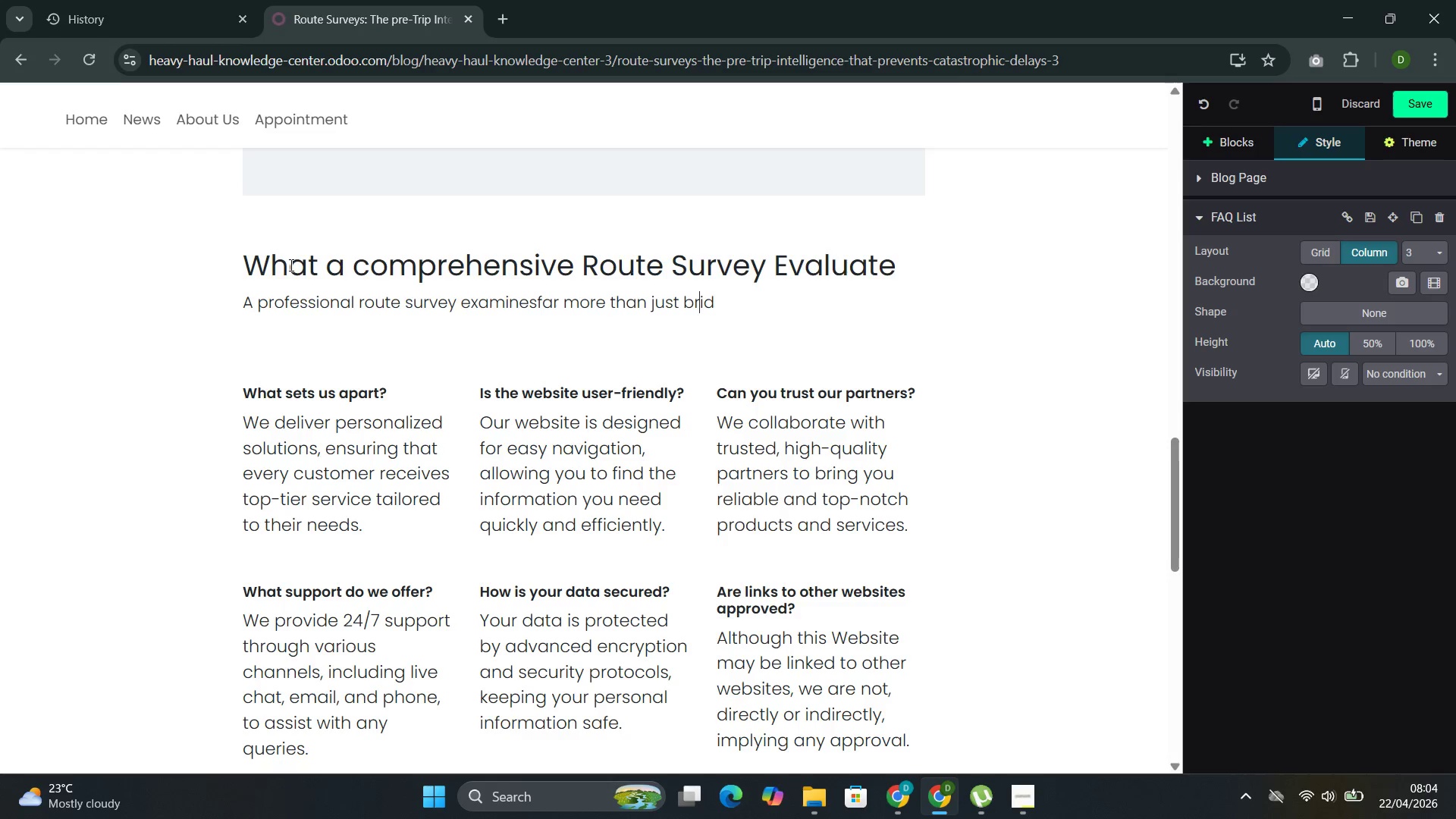 
key(ArrowRight)
 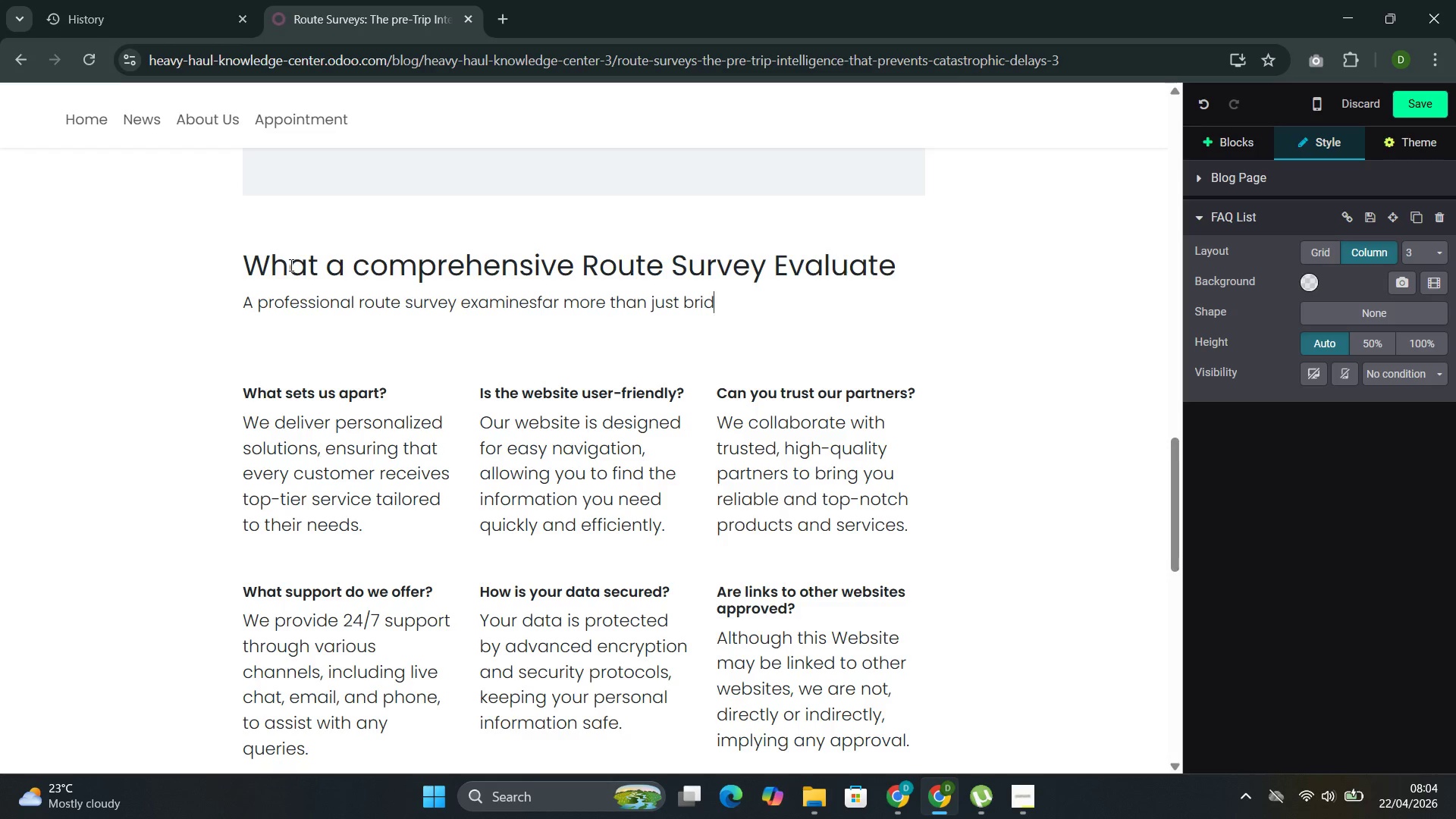 
key(ArrowRight)
 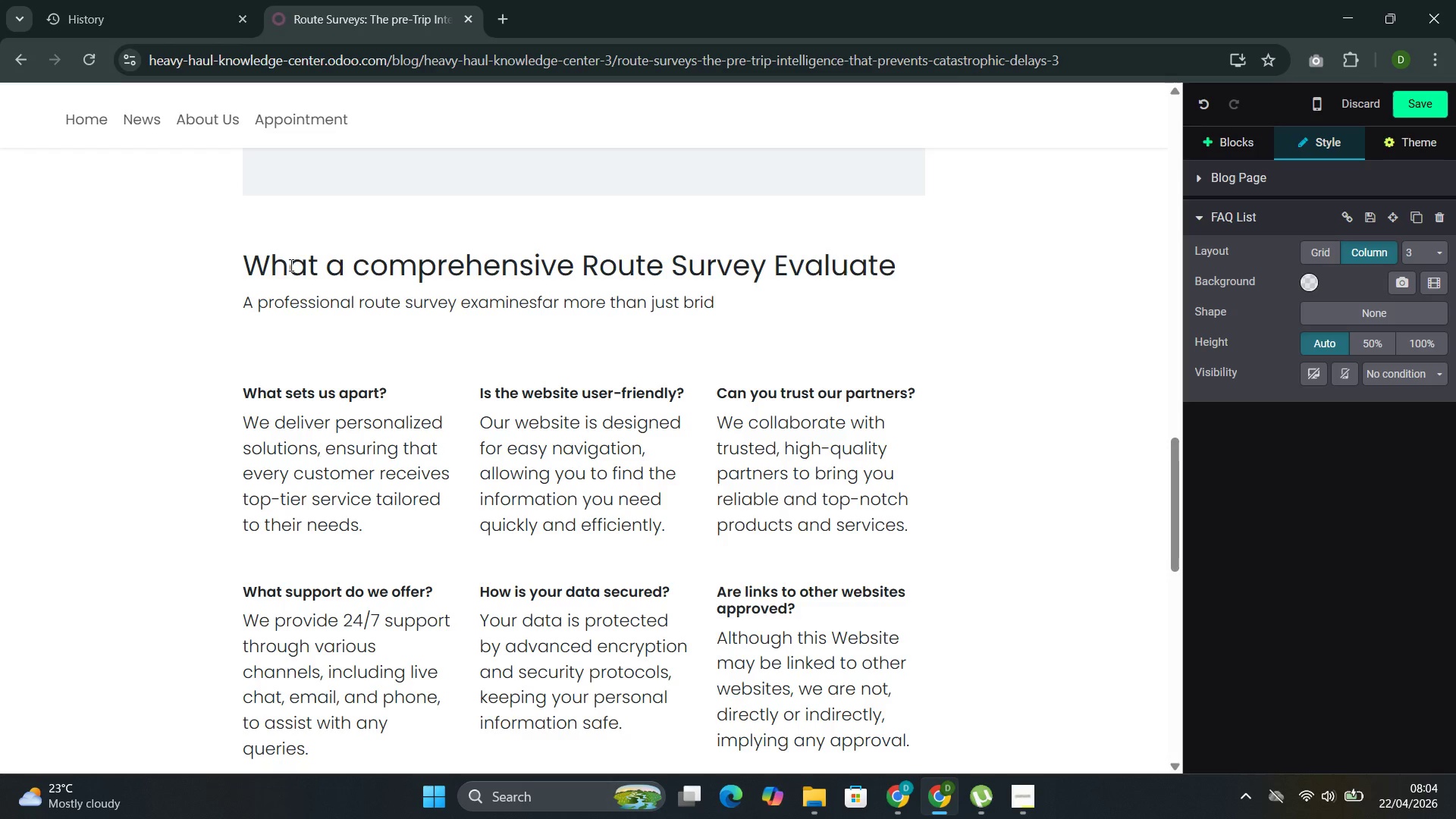 
type(ge heights:)
 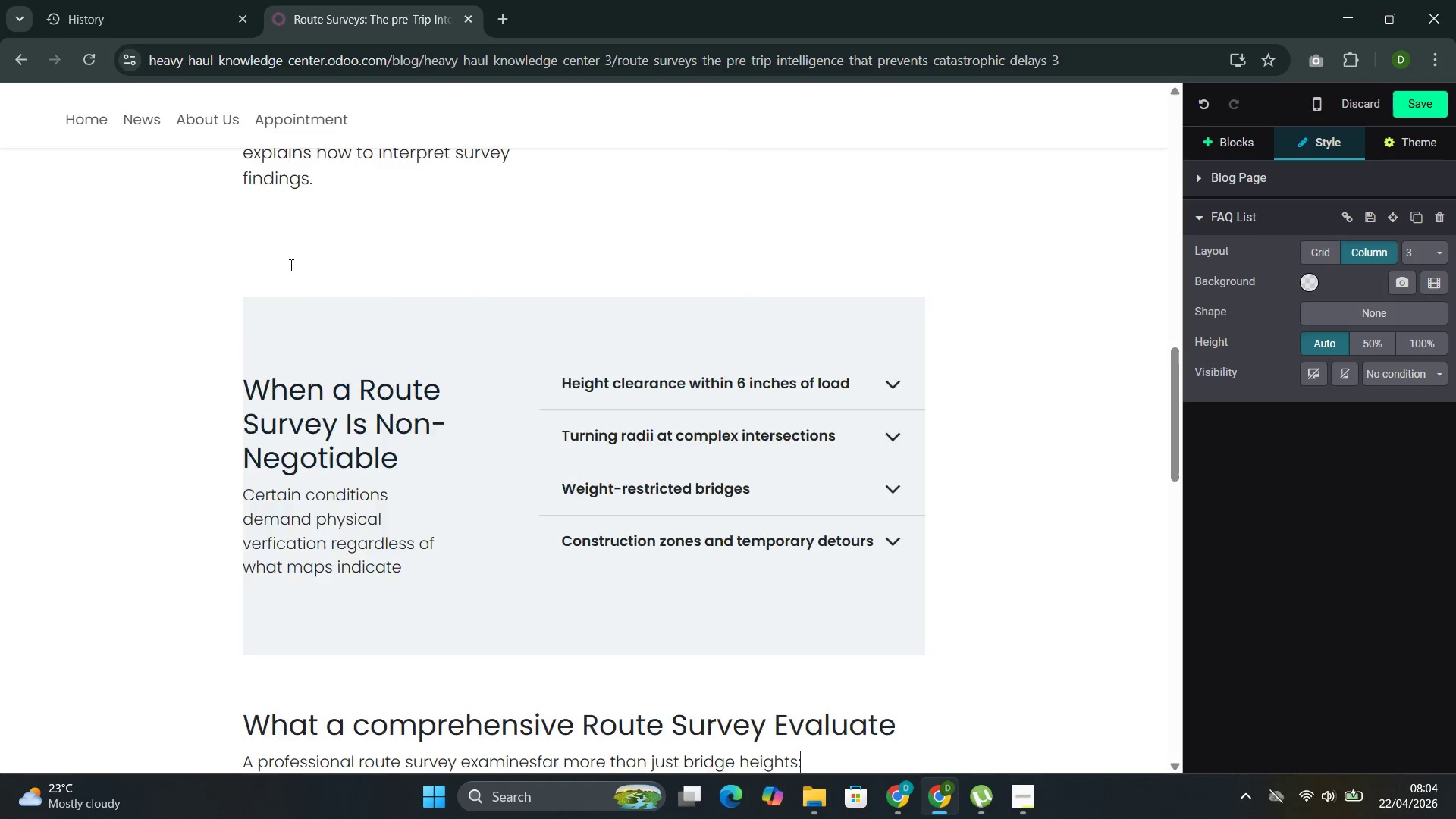 
wait(25.16)
 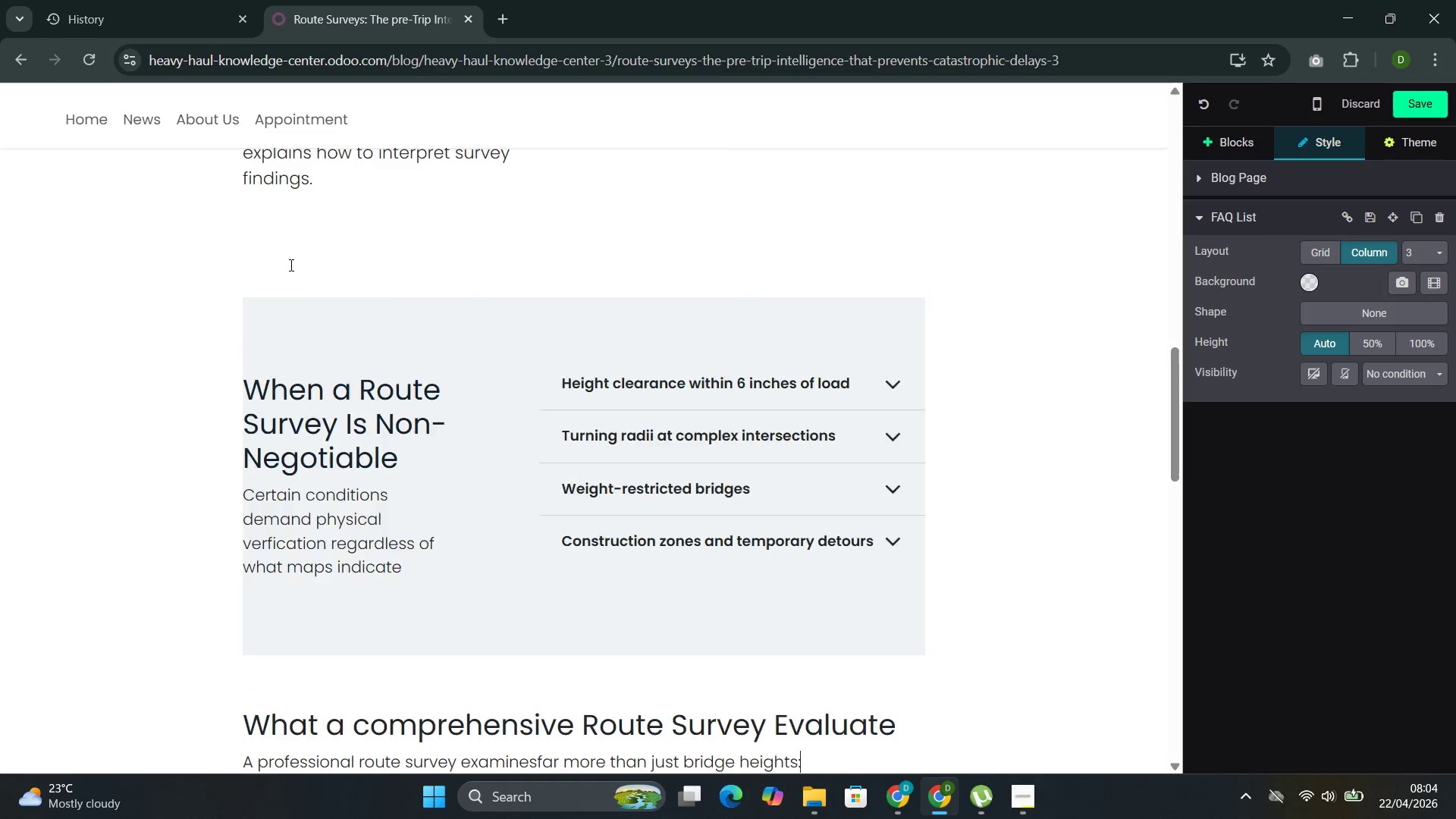 
left_click_drag(start_coordinate=[391, 237], to_coordinate=[265, 231])
 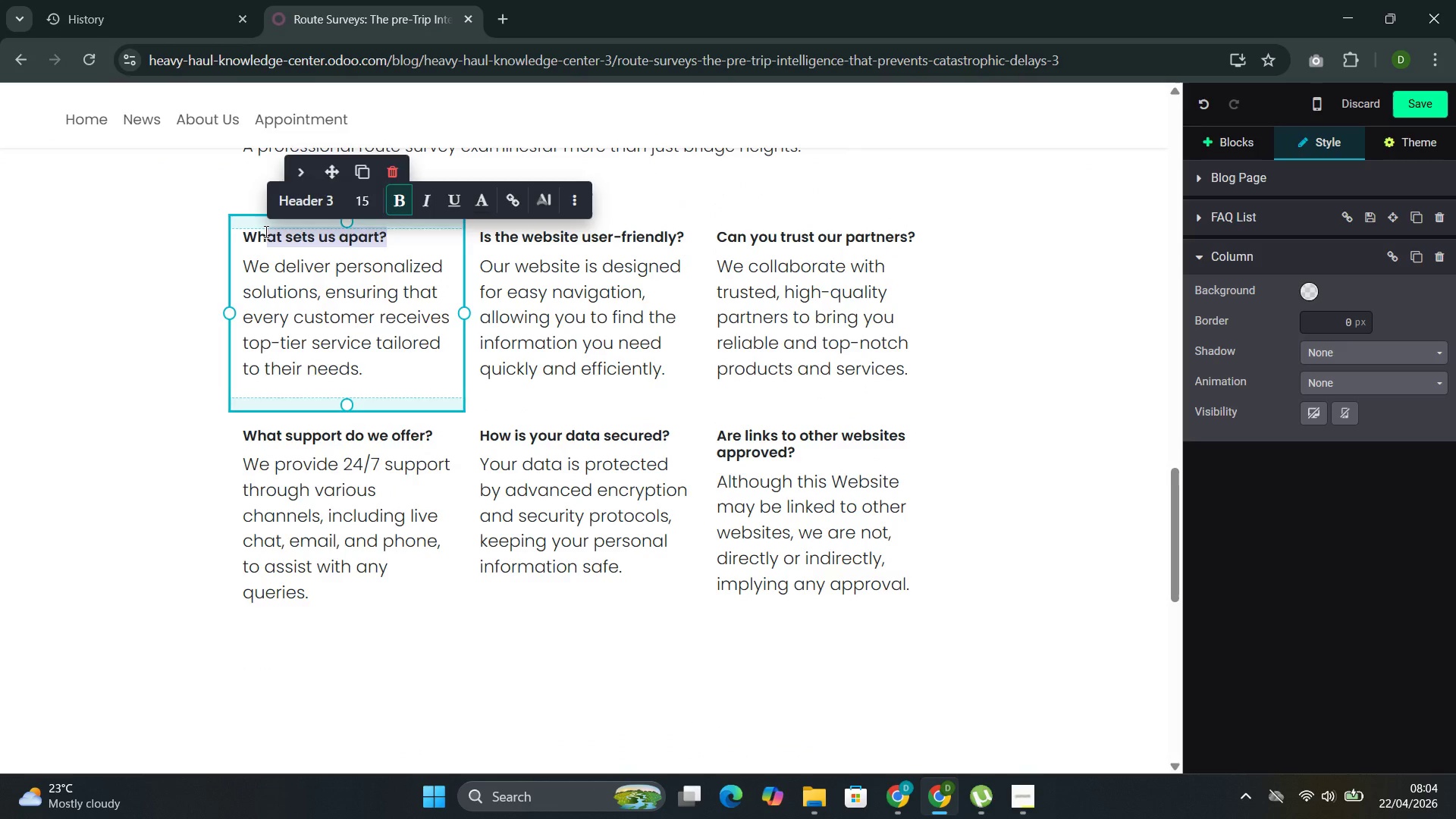 
type(\\\)
key(Backspace)
key(Backspace)
key(Backspace)
key(Backspace)
key(Backspace)
type(Vertical clea)
 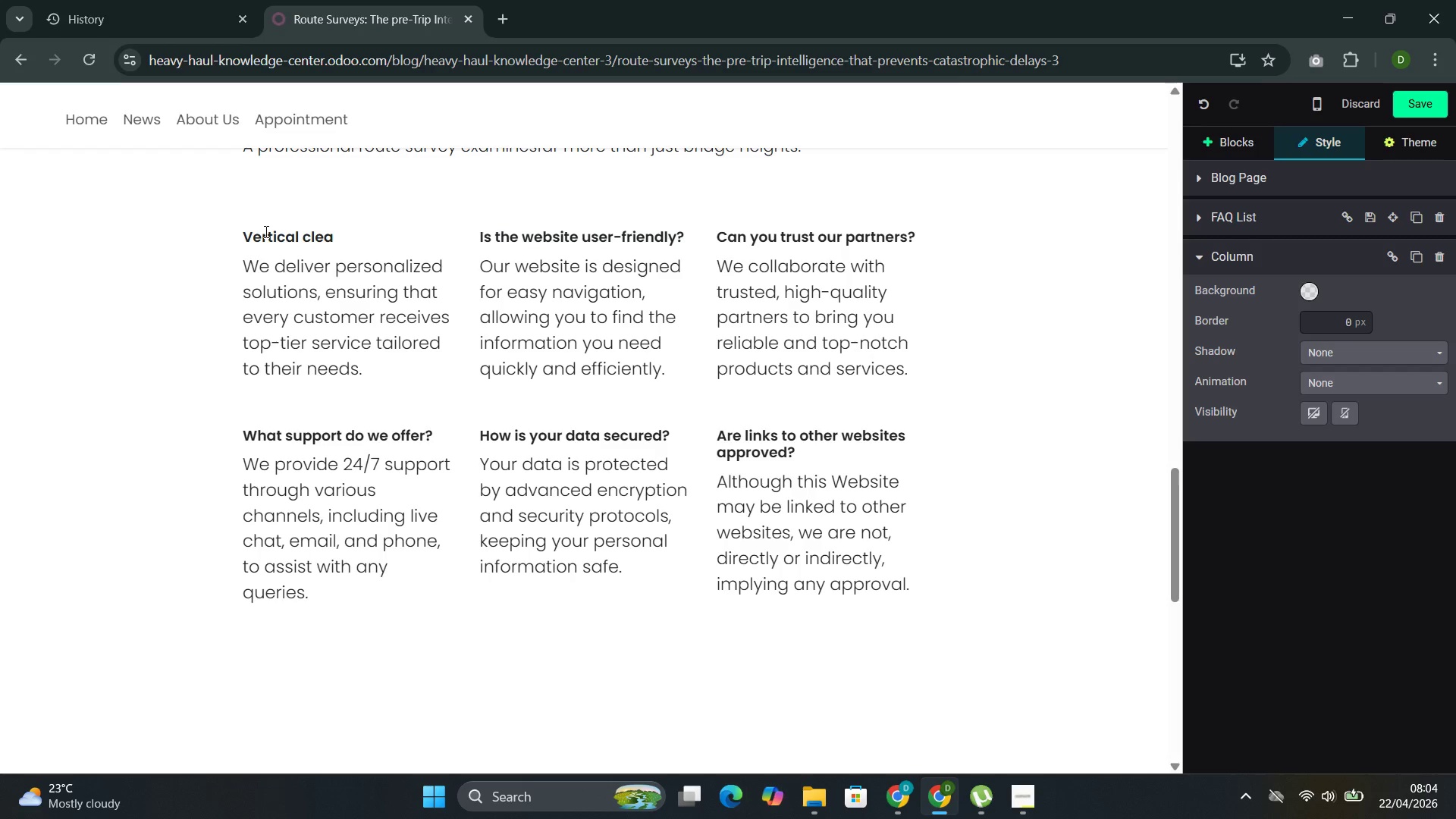 
key(ArrowLeft)
 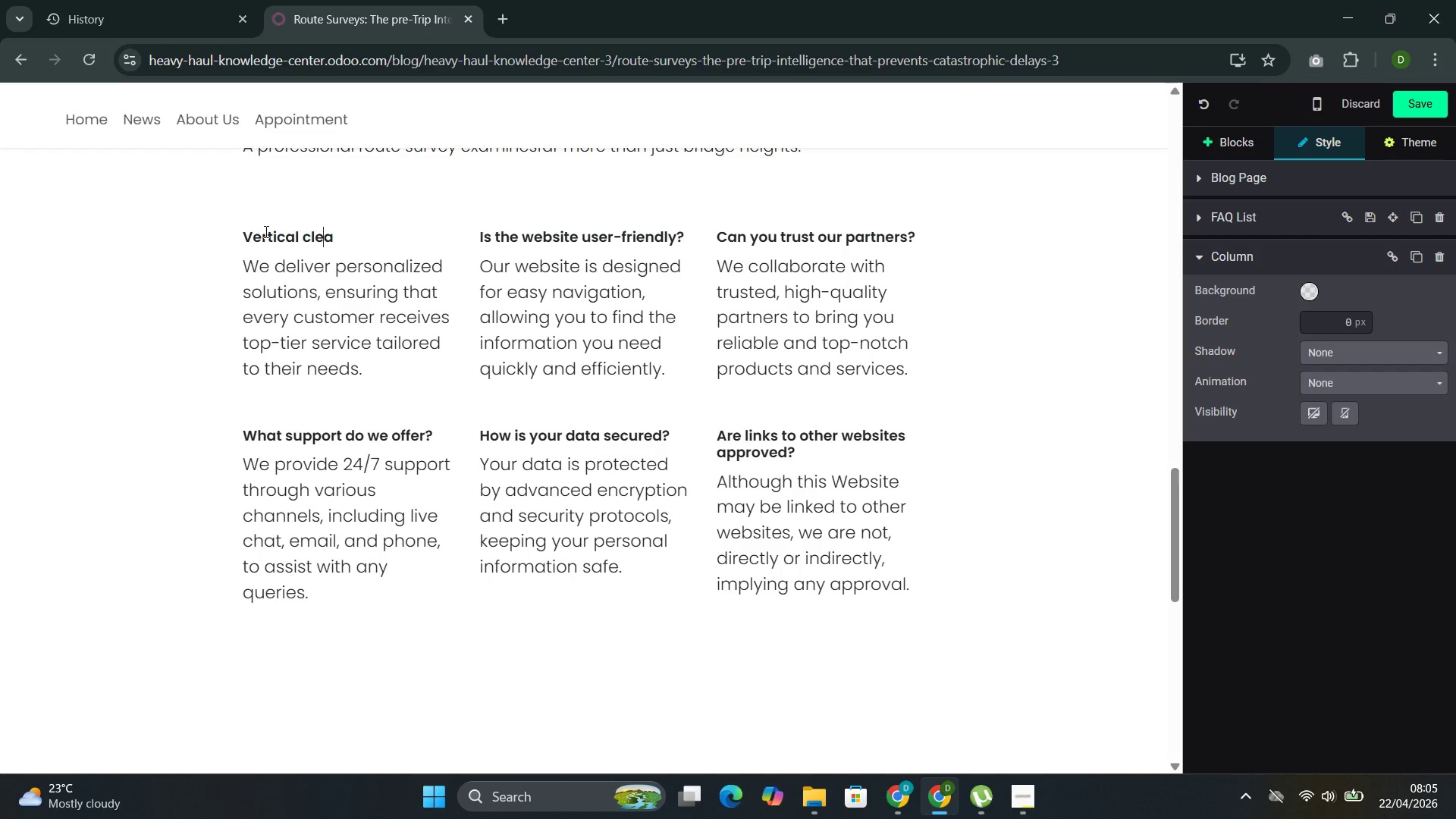 
key(ArrowLeft)
 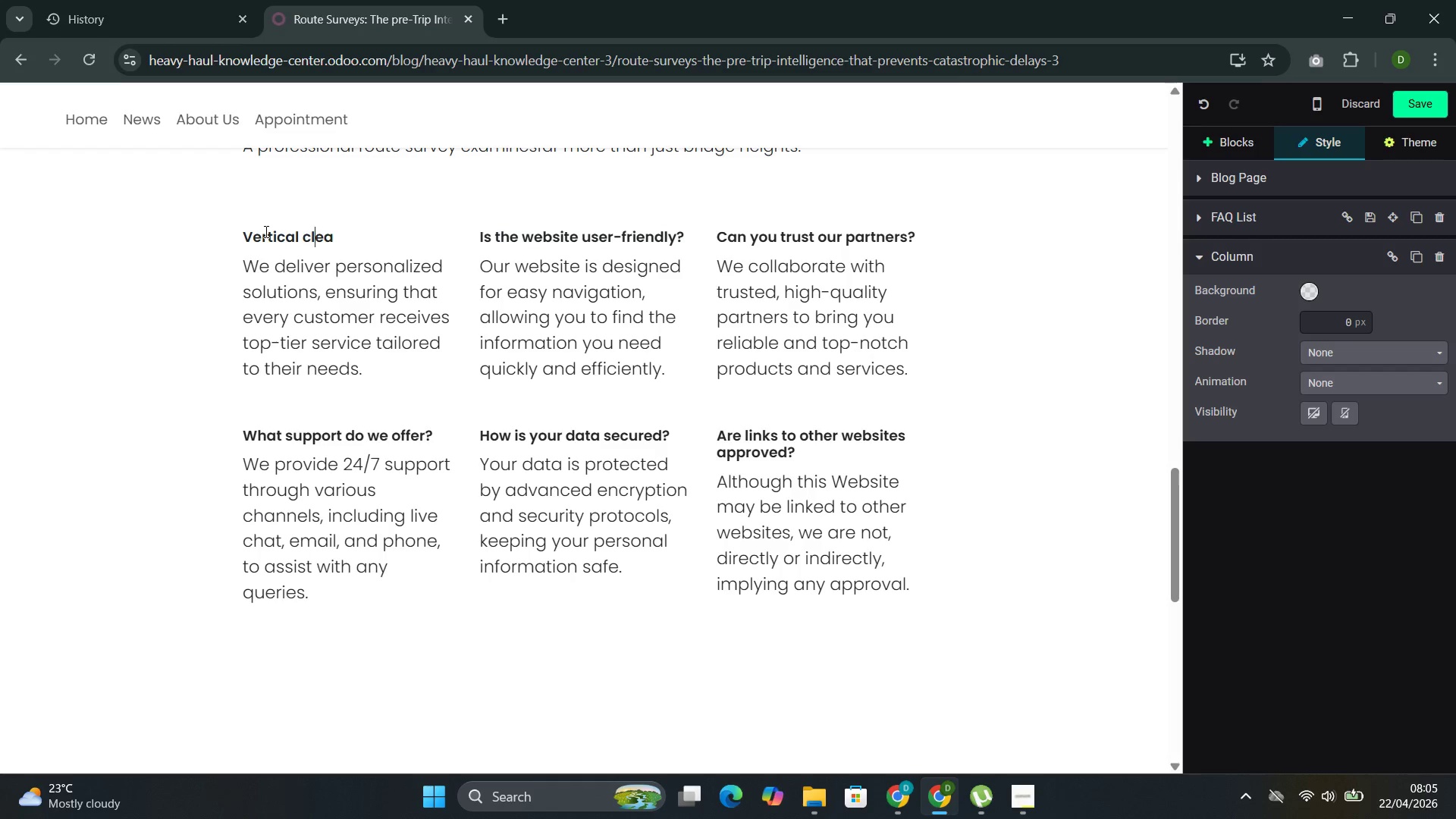 
key(ArrowLeft)
 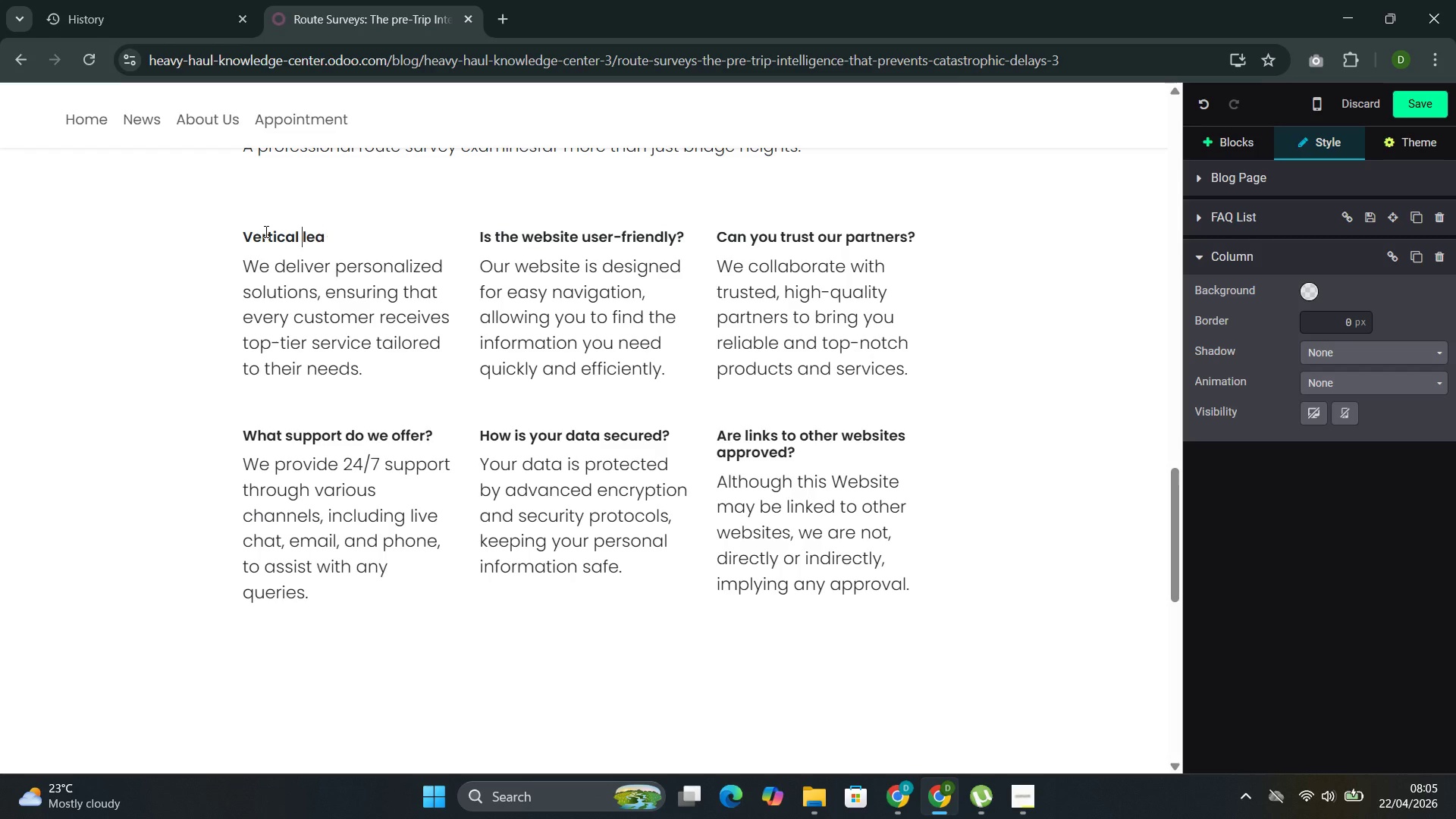 
key(Backspace)
 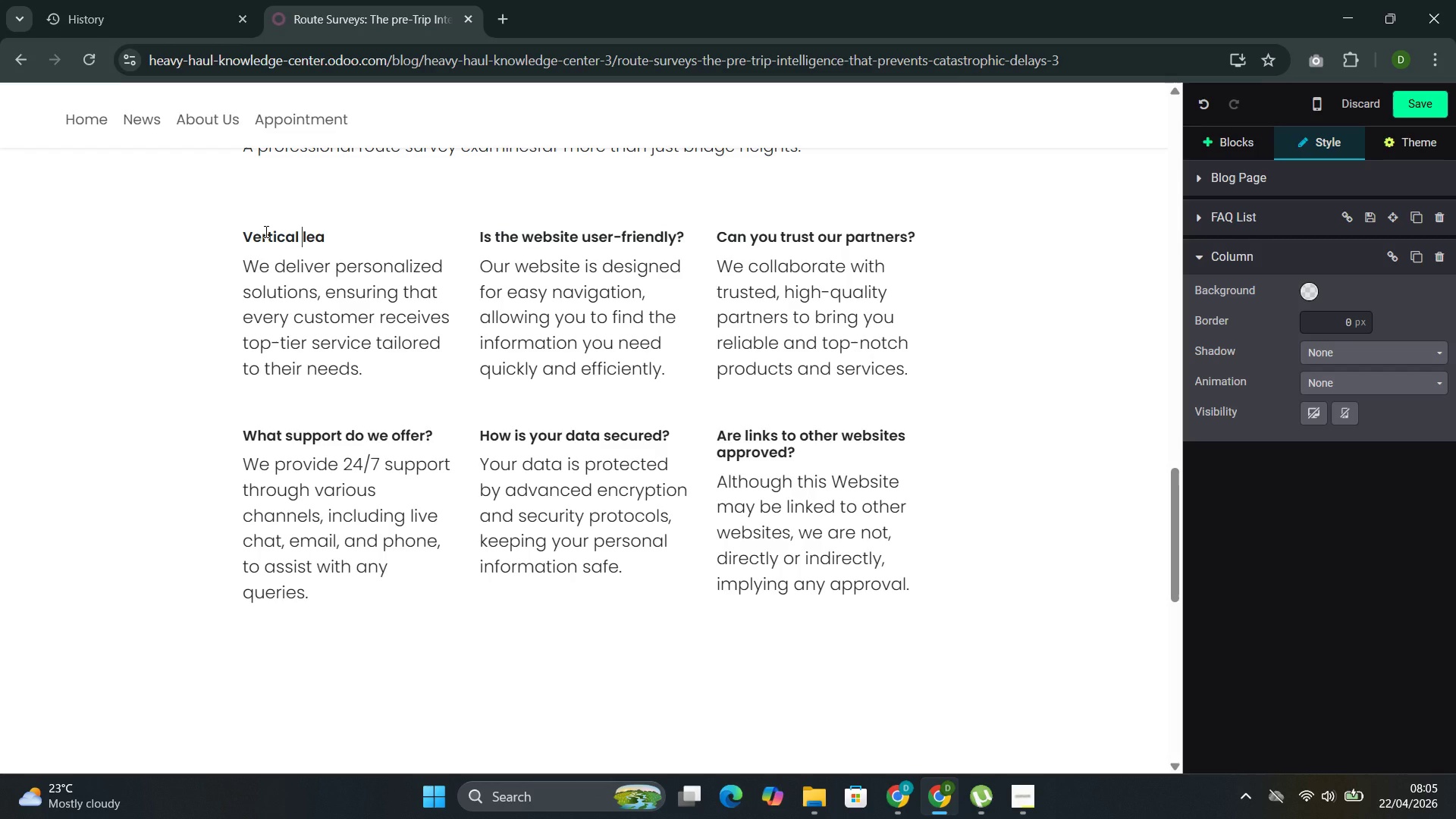 
key(Shift+C)
 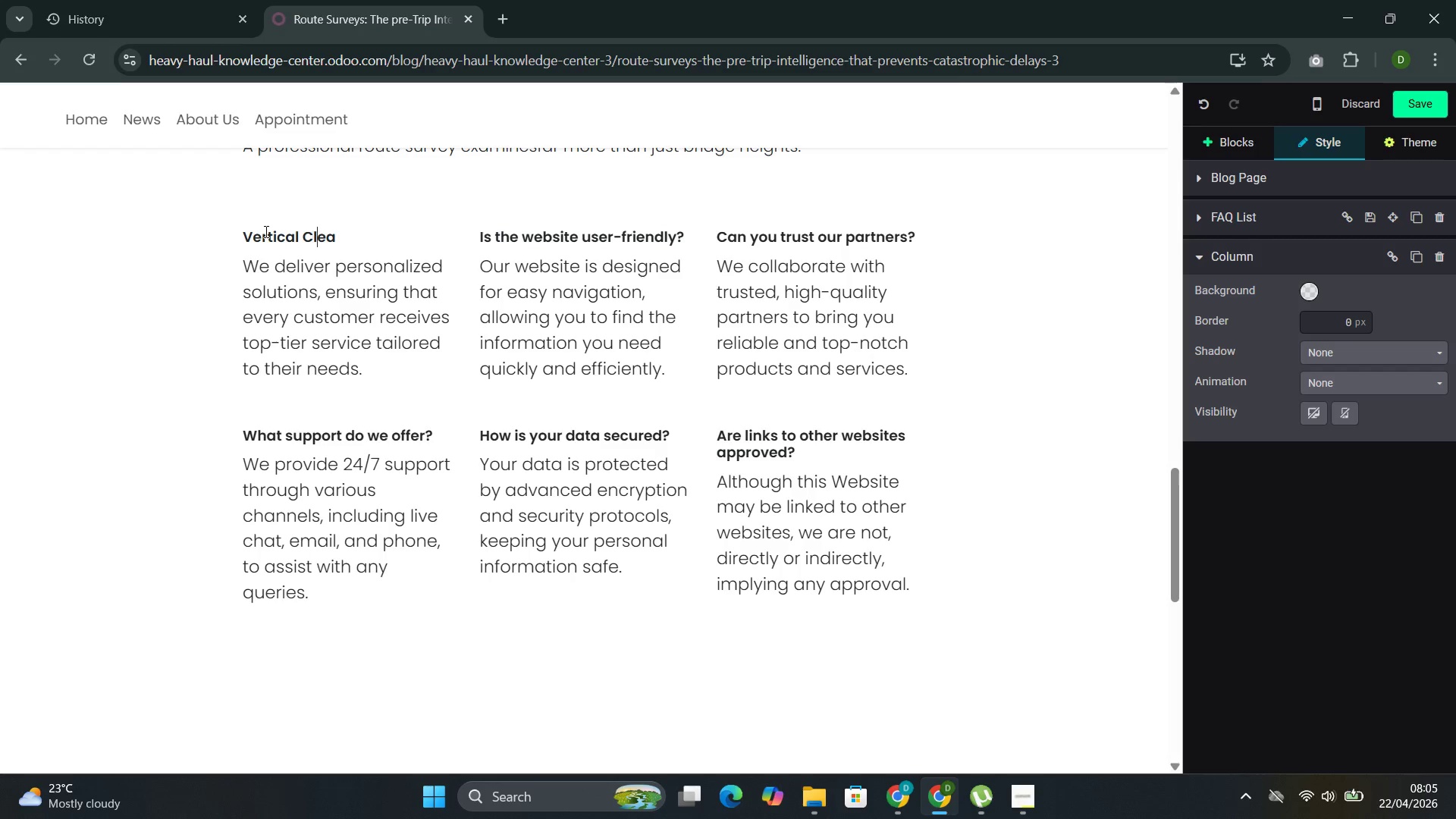 
key(ArrowRight)
 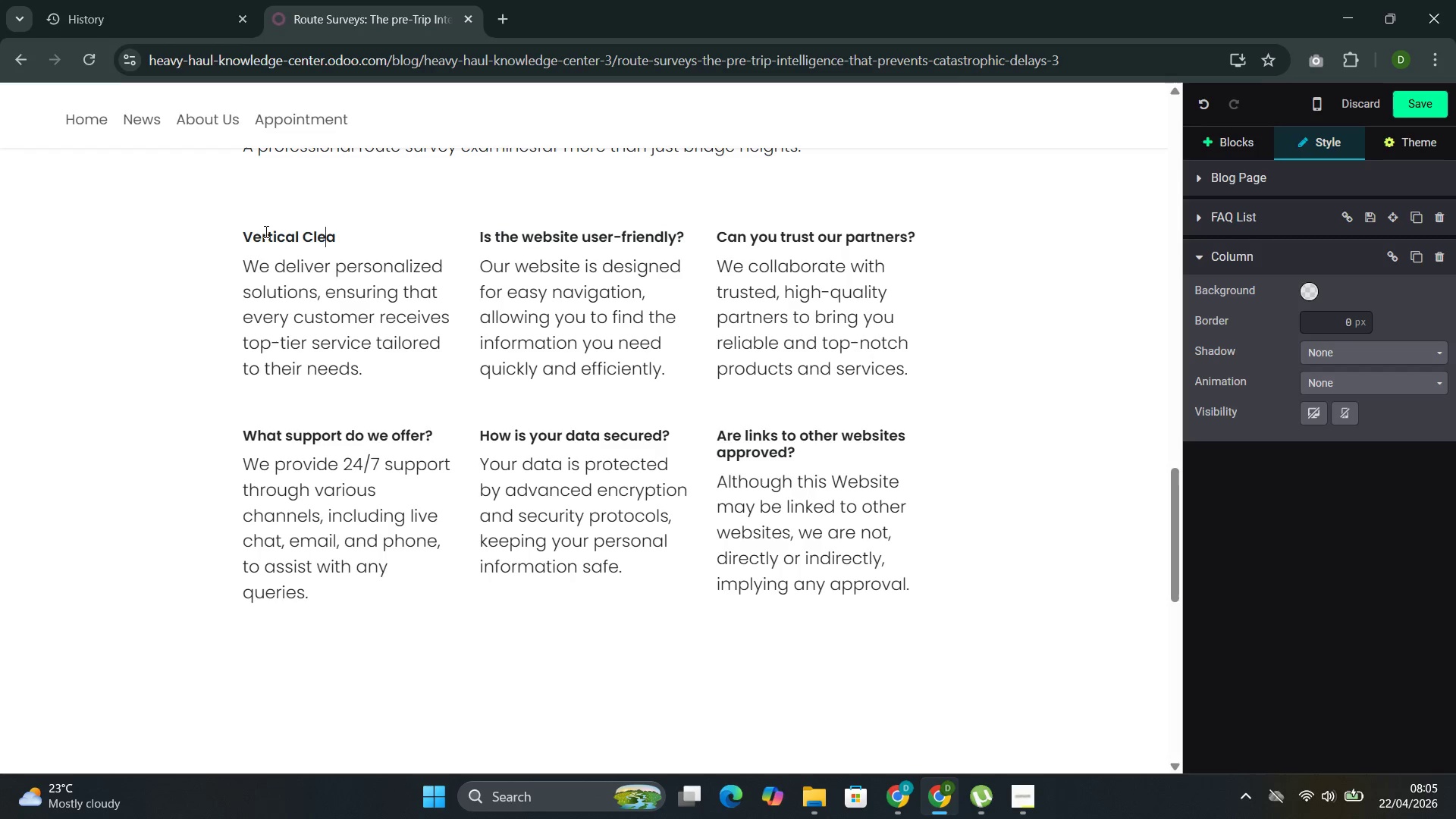 
key(ArrowRight)
 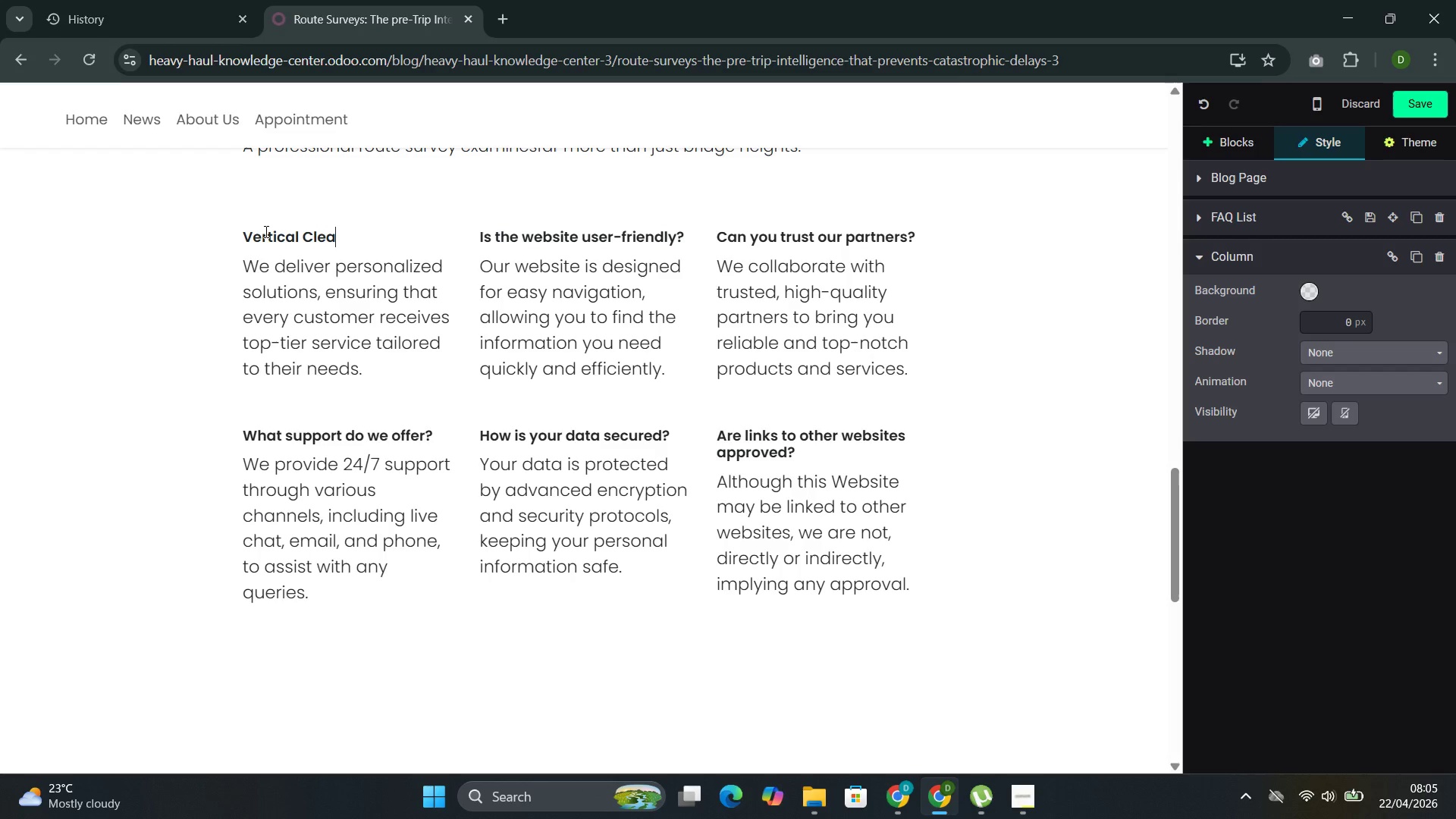 
key(ArrowRight)
 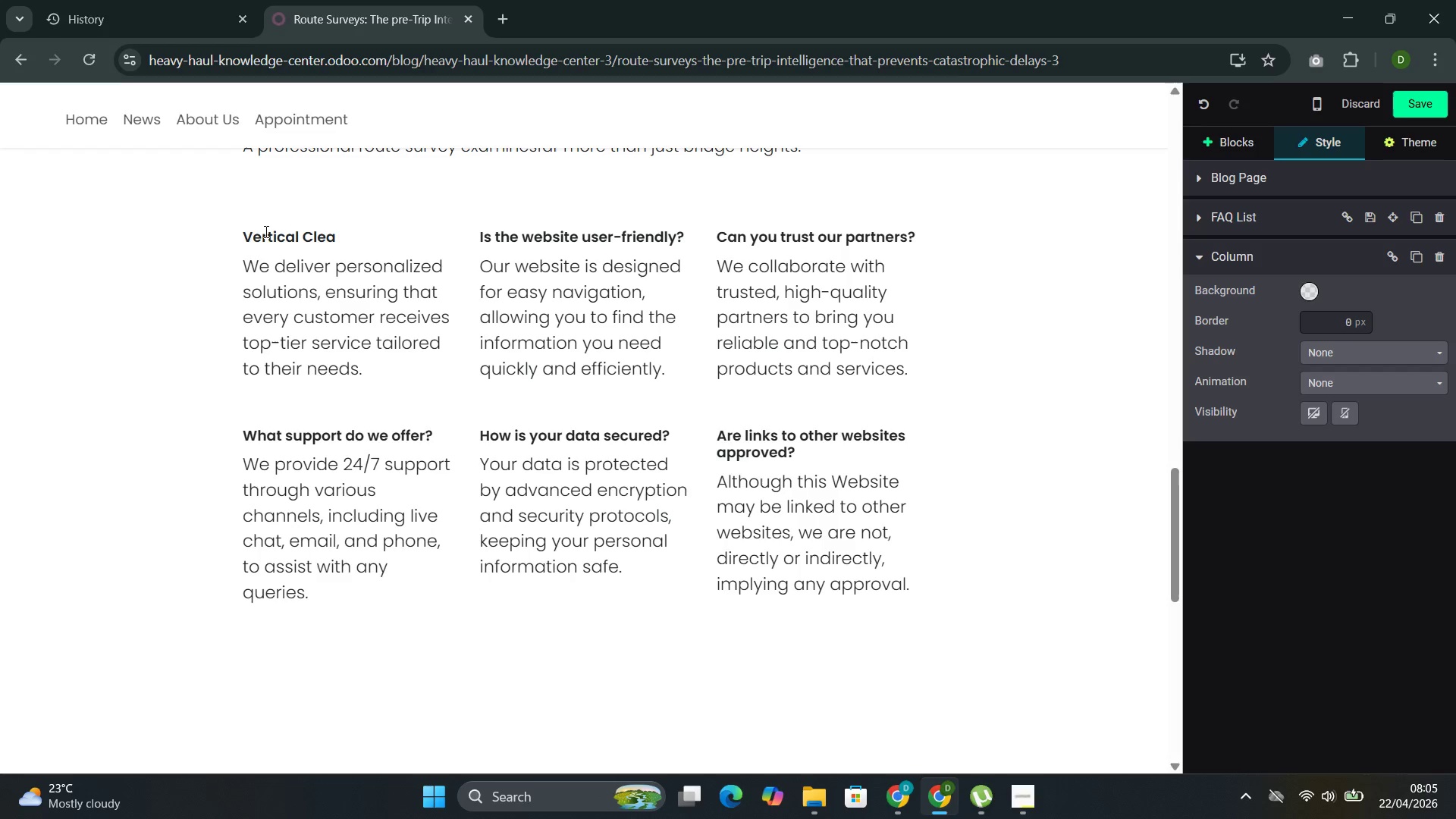 
type(rance )
 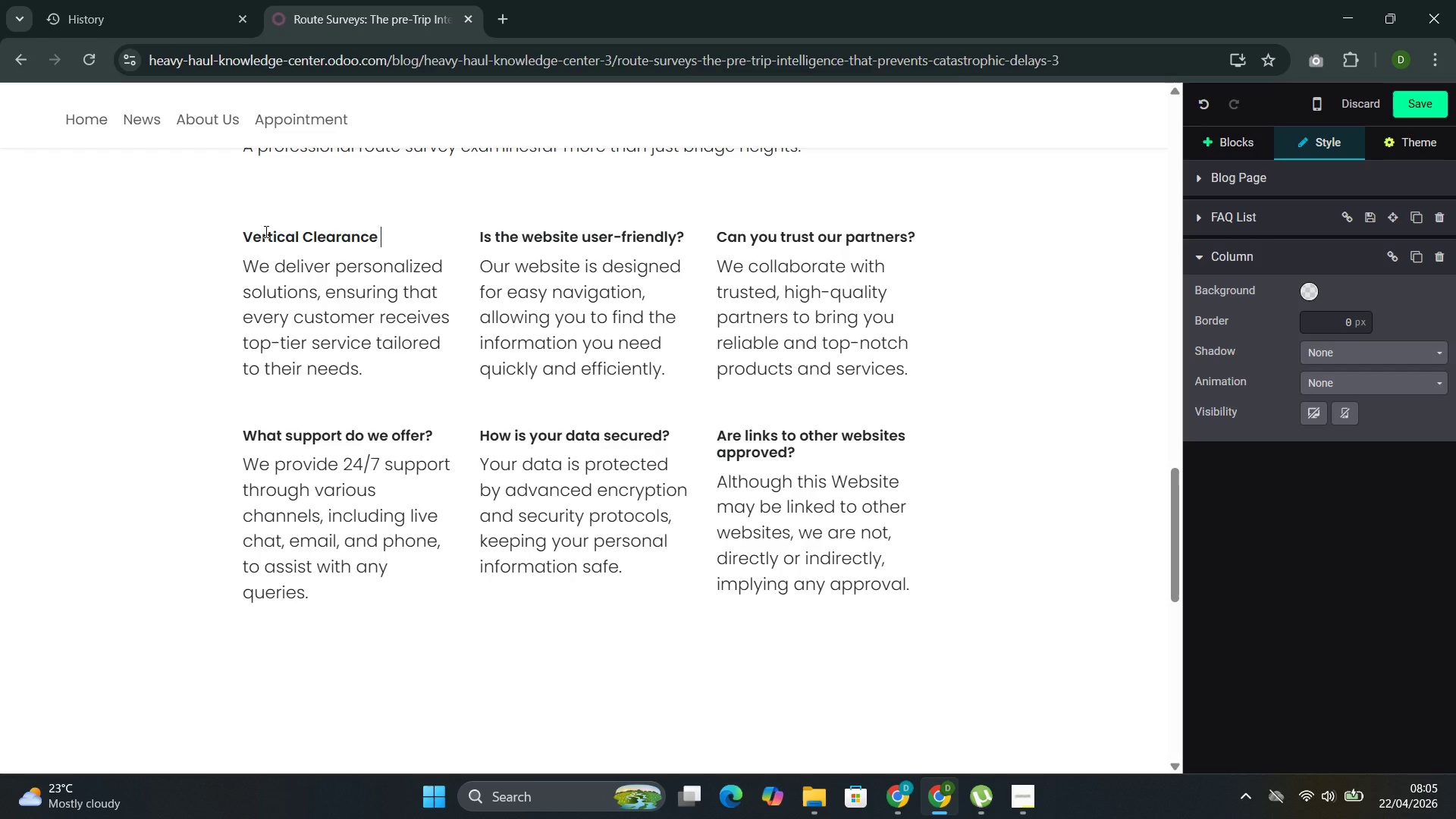 
wait(8.39)
 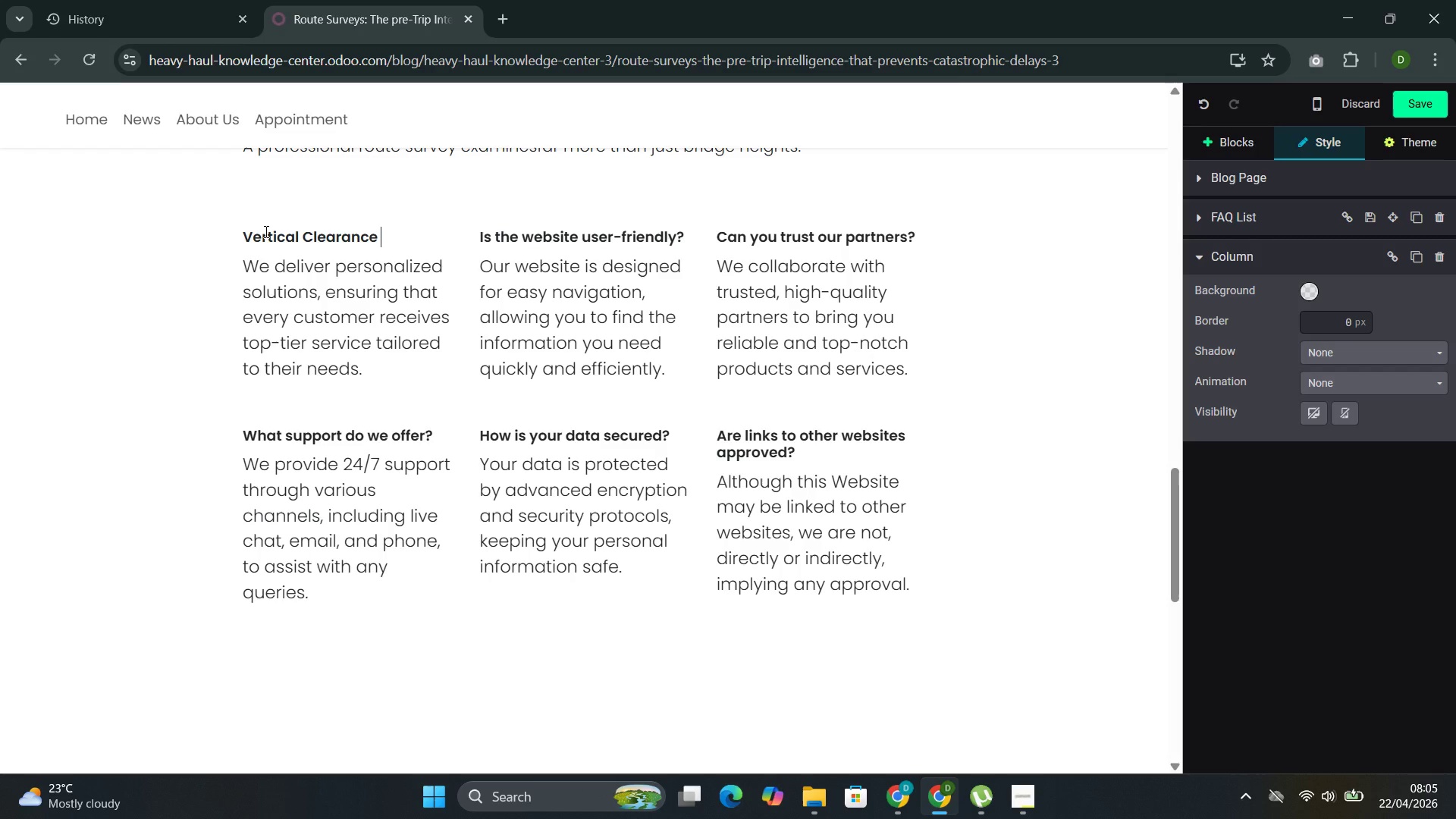 
left_click_drag(start_coordinate=[401, 364], to_coordinate=[265, 259])
 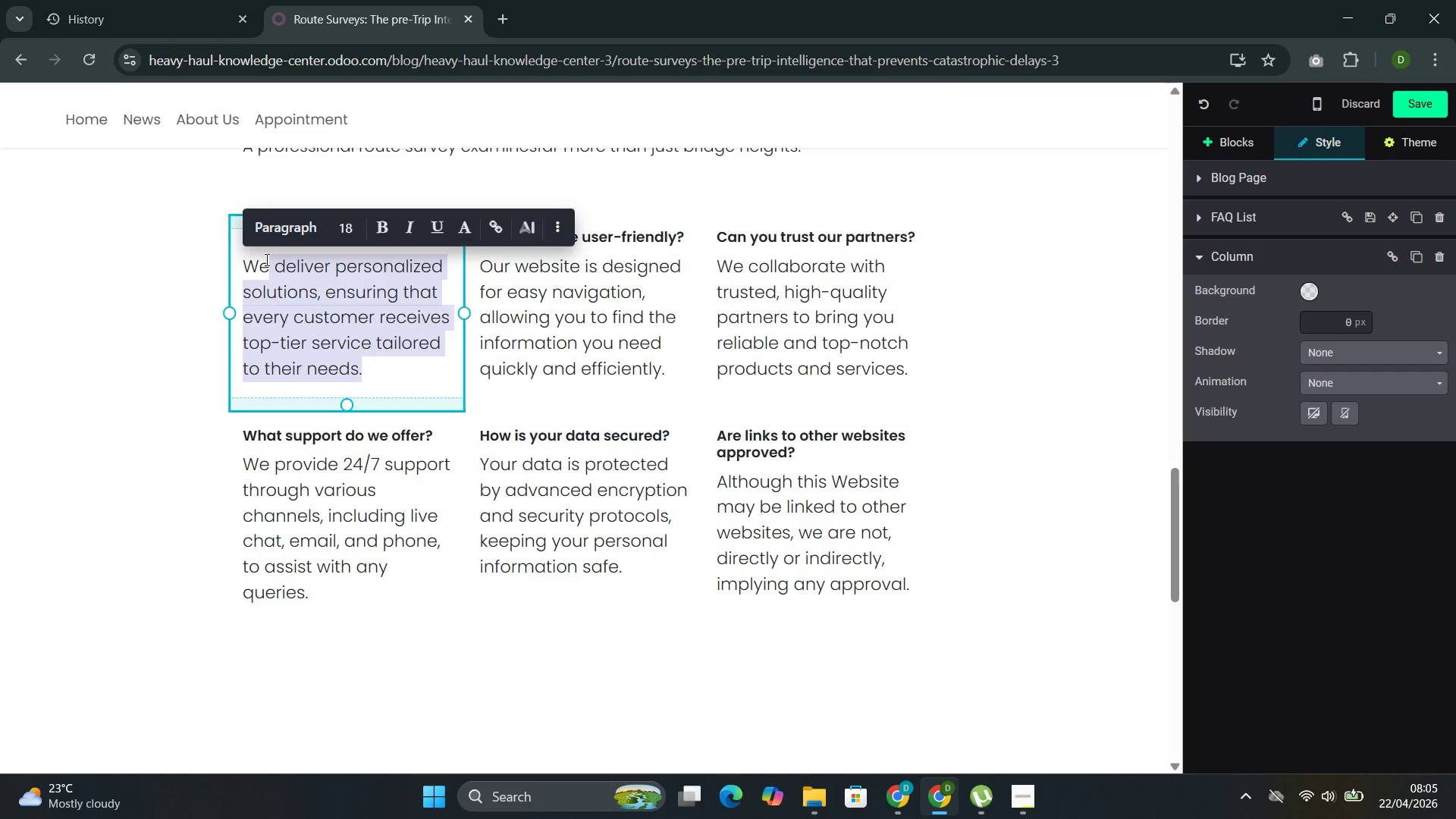 
key(Backspace)
key(Backspace)
key(Backspace)
type(Every overhead )
 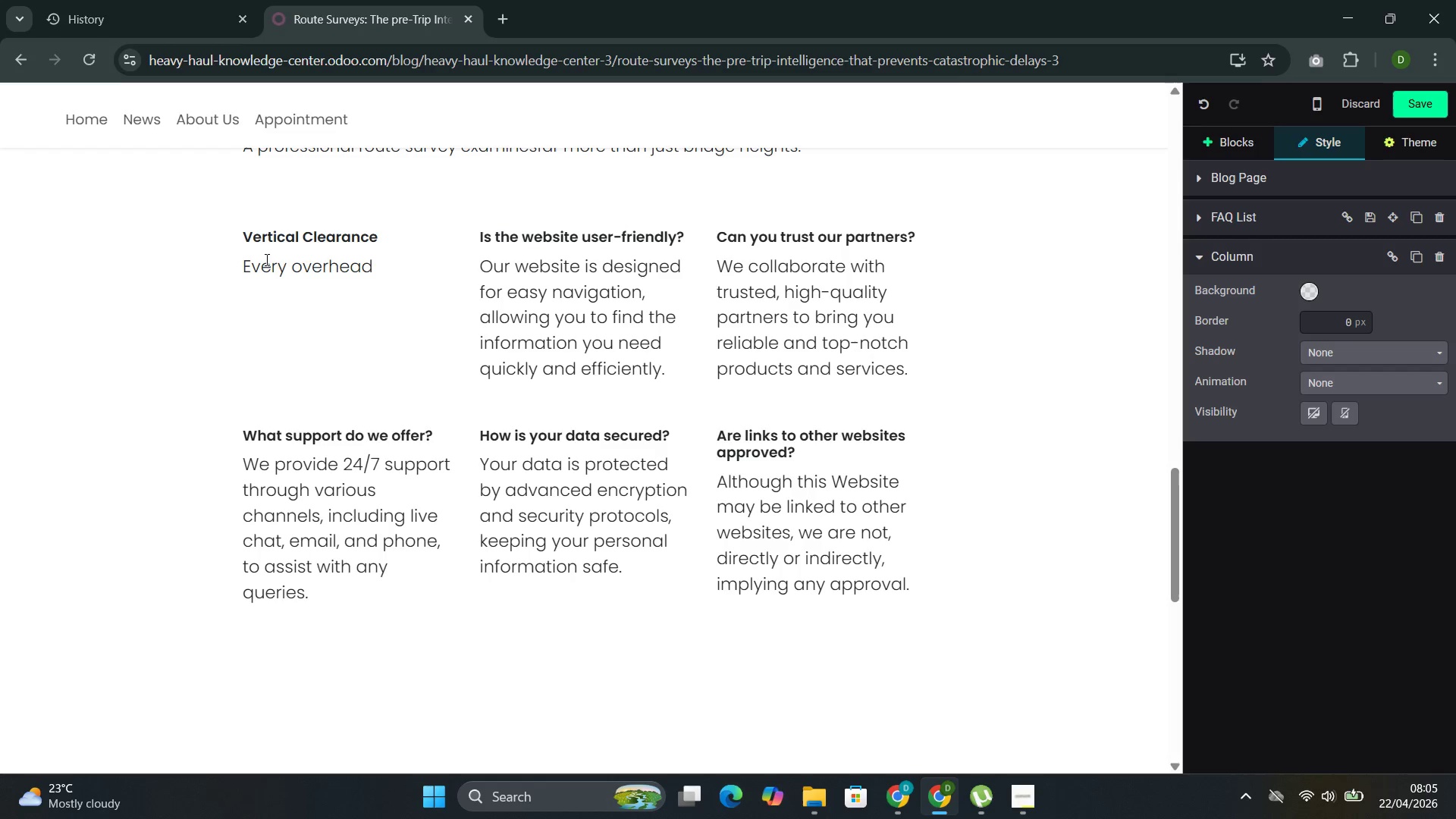 
wait(7.0)
 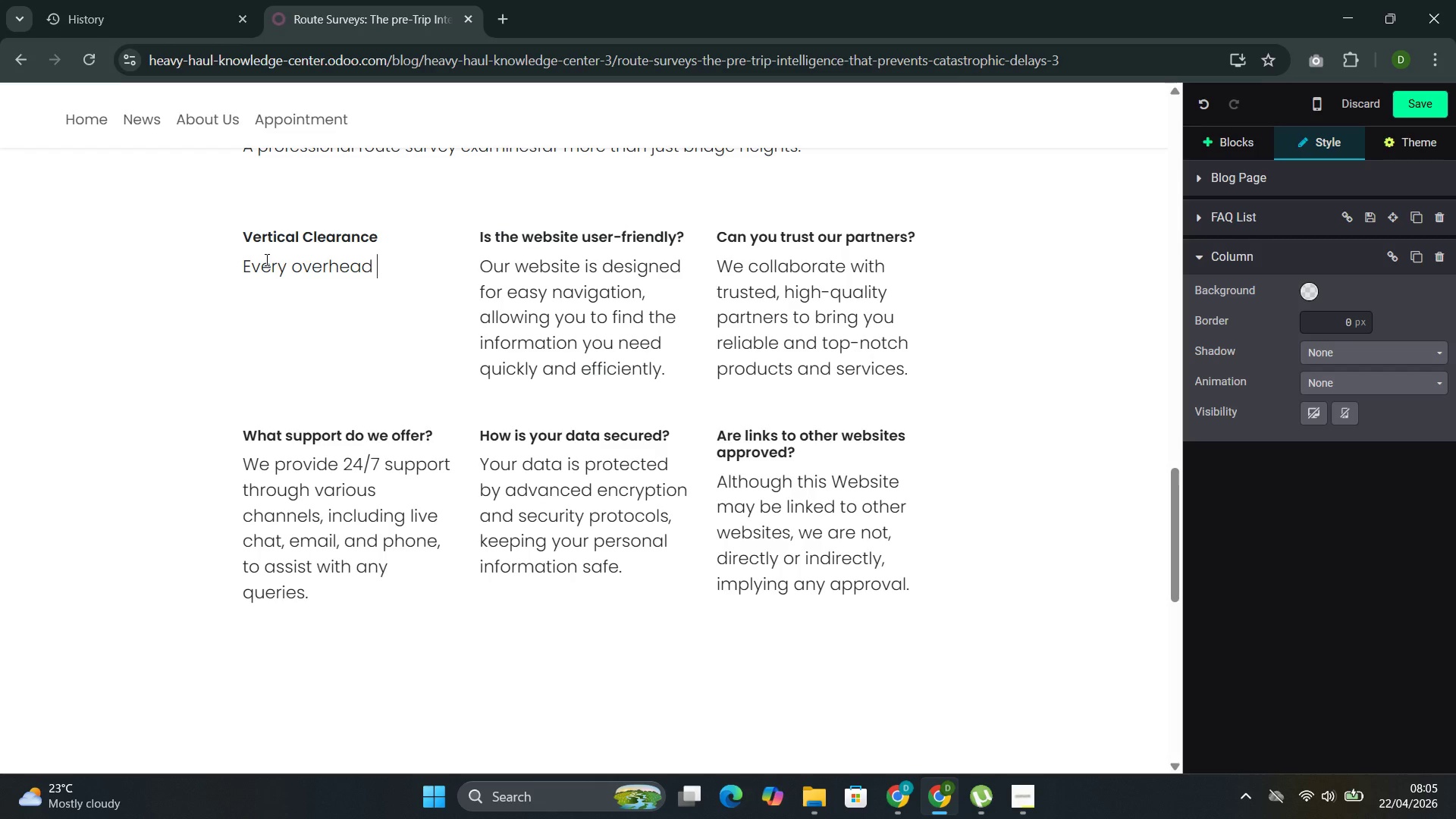 
type(obser)
 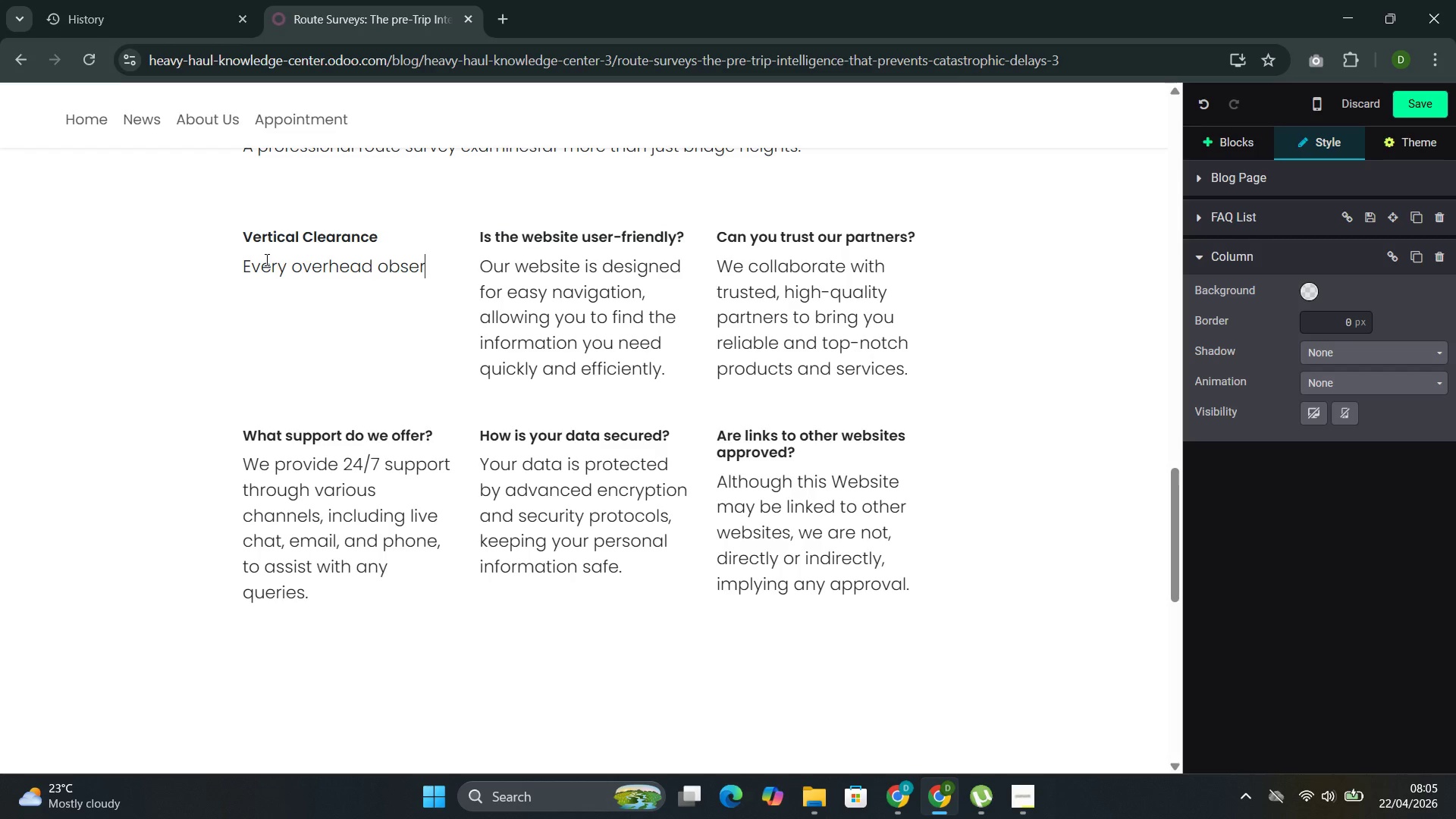 
wait(16.78)
 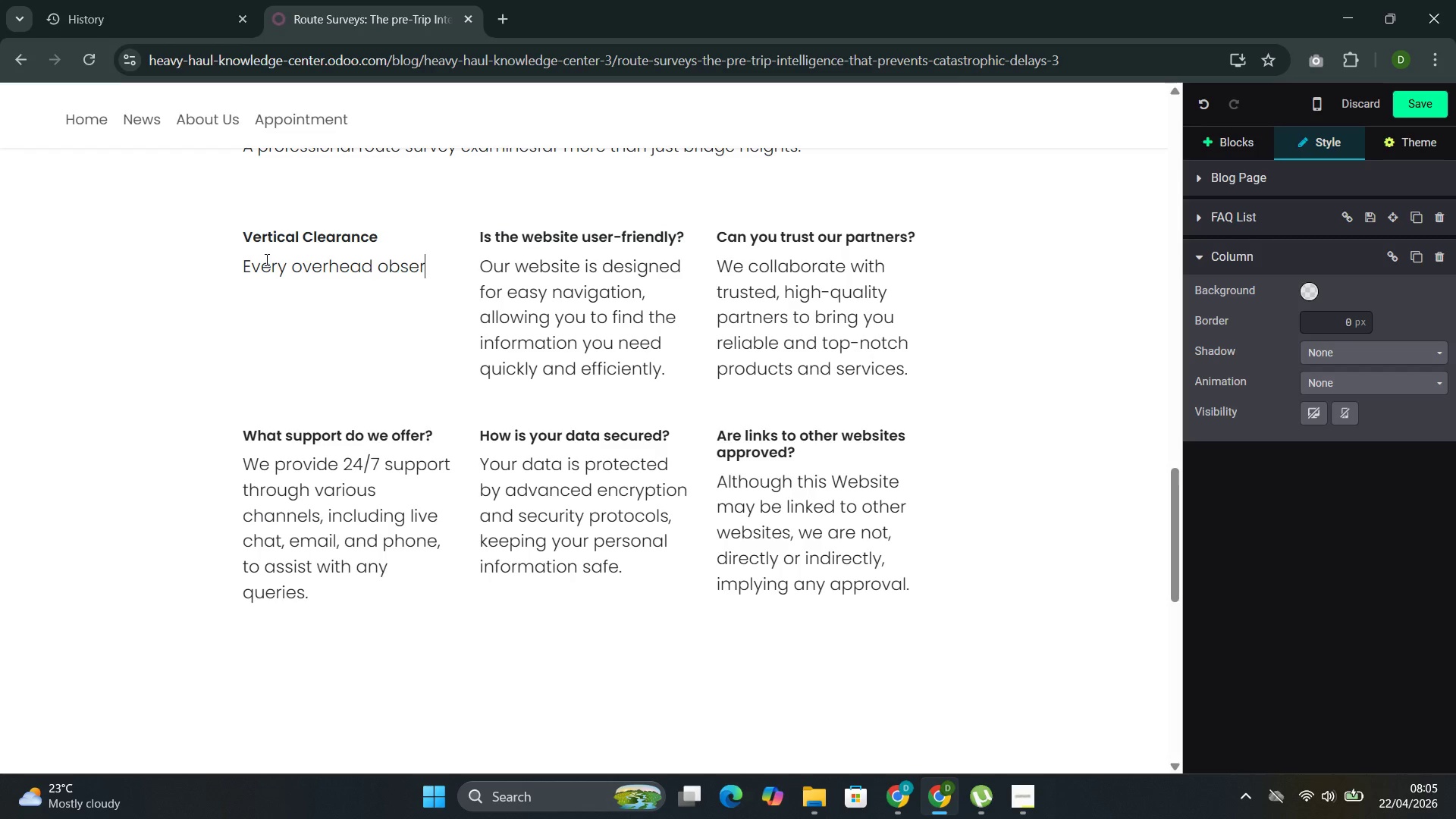 
key(Backspace)
 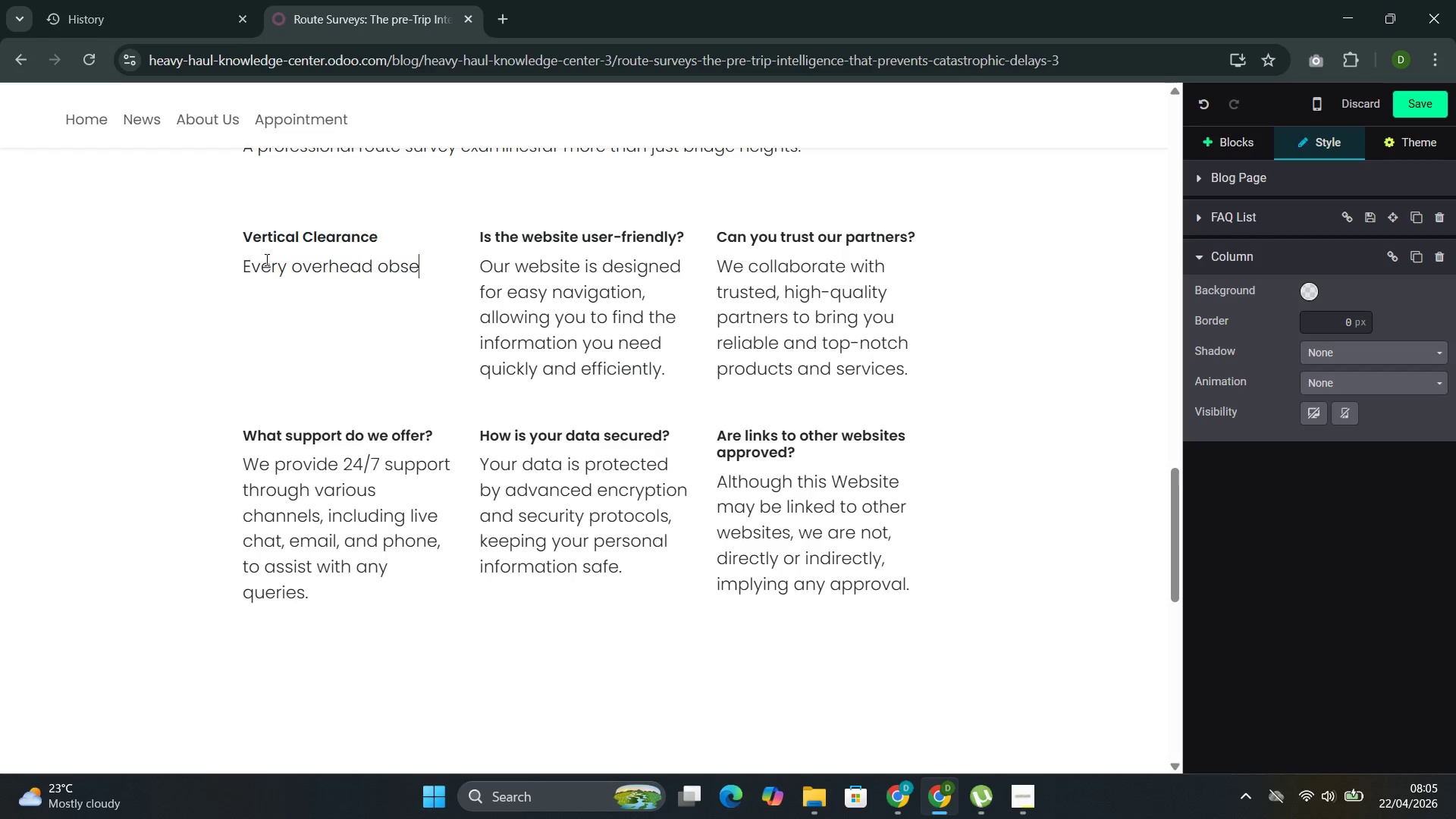 
key(Backspace)
 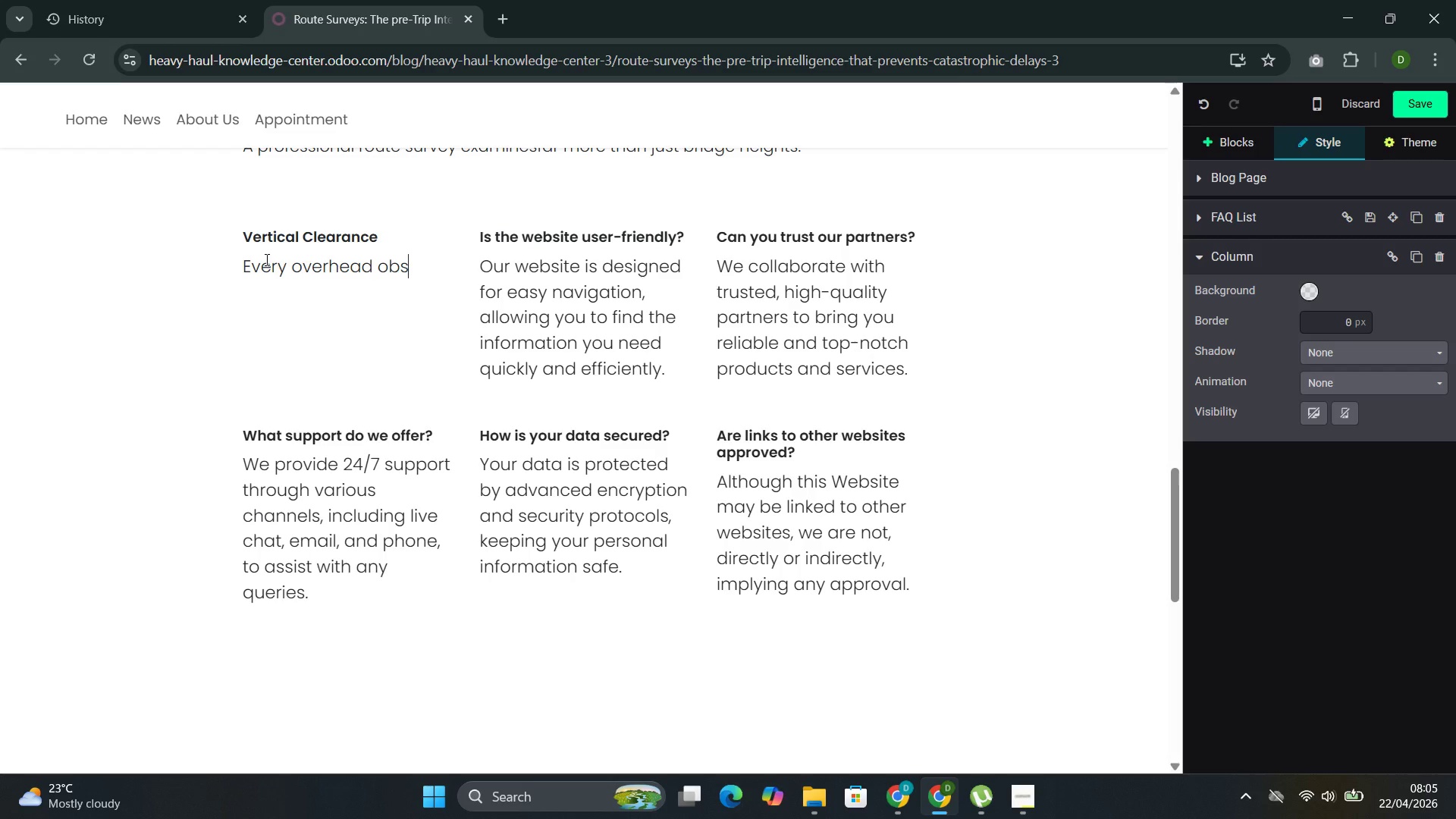 
type(truction )
key(Backspace)
type(--power lines )
key(Backspace)
type(, trafi)
key(Backspace)
type(fic signals, tree canopies)
 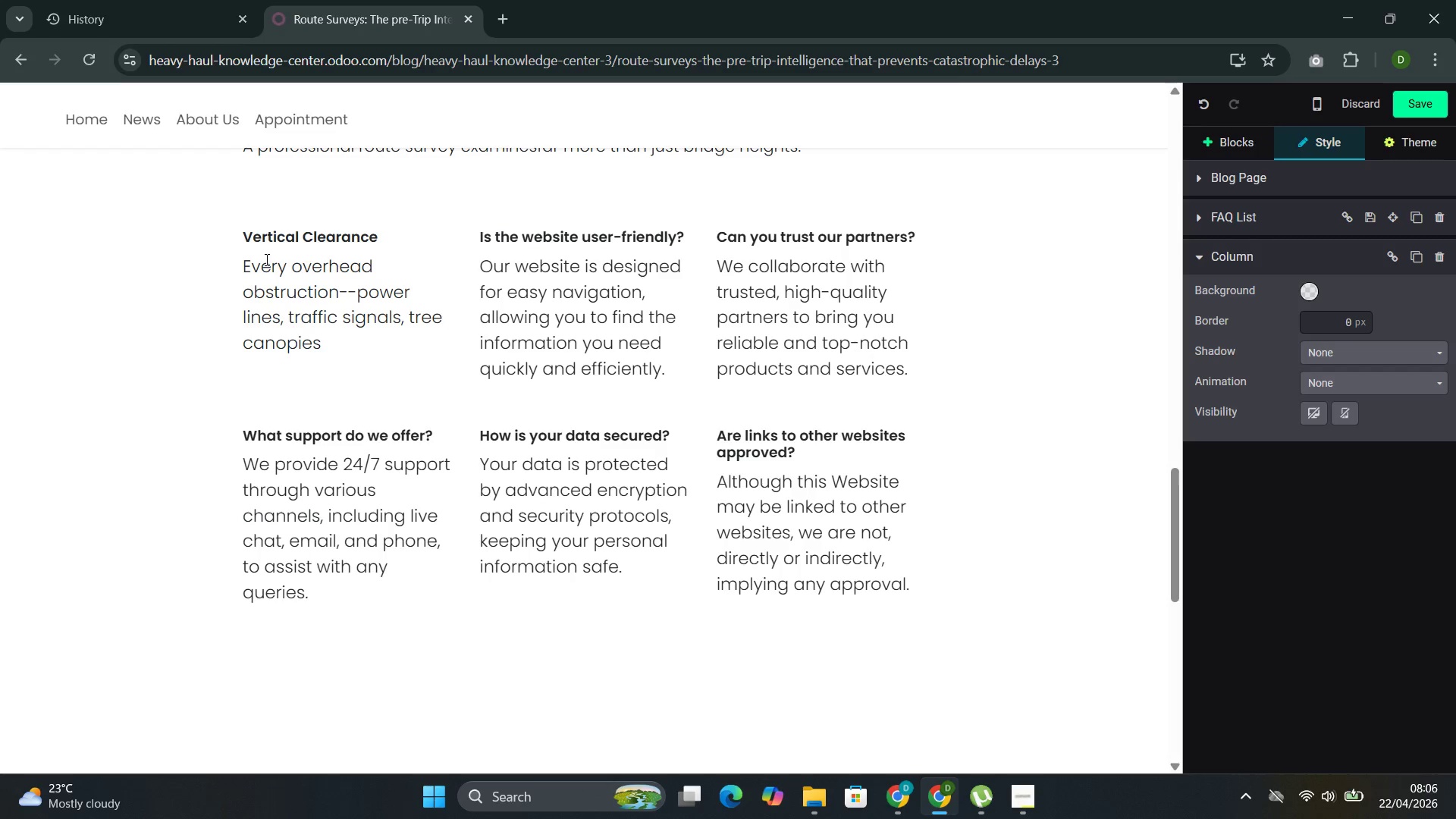 
wait(8.73)
 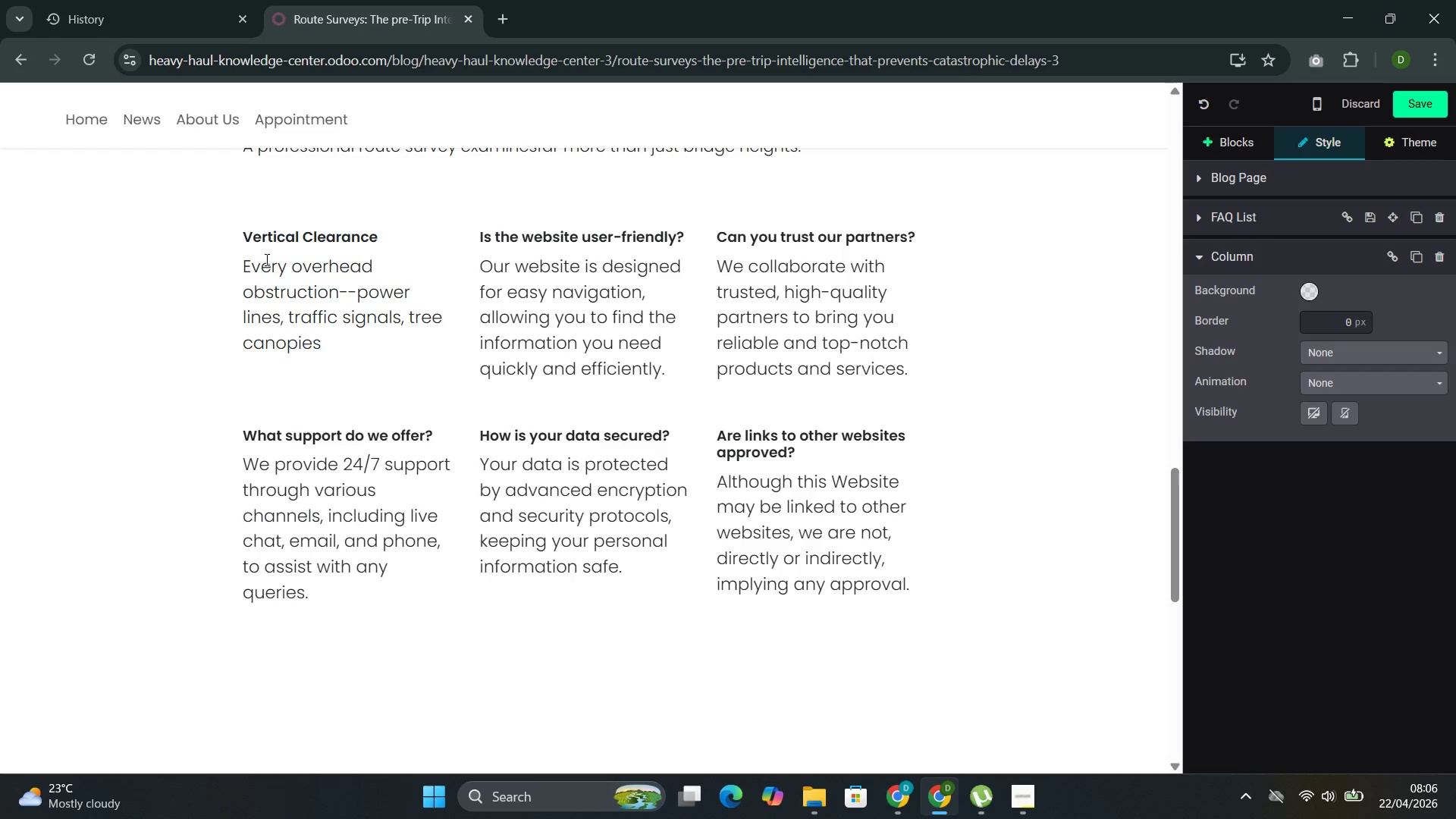 
type(, and brig)
 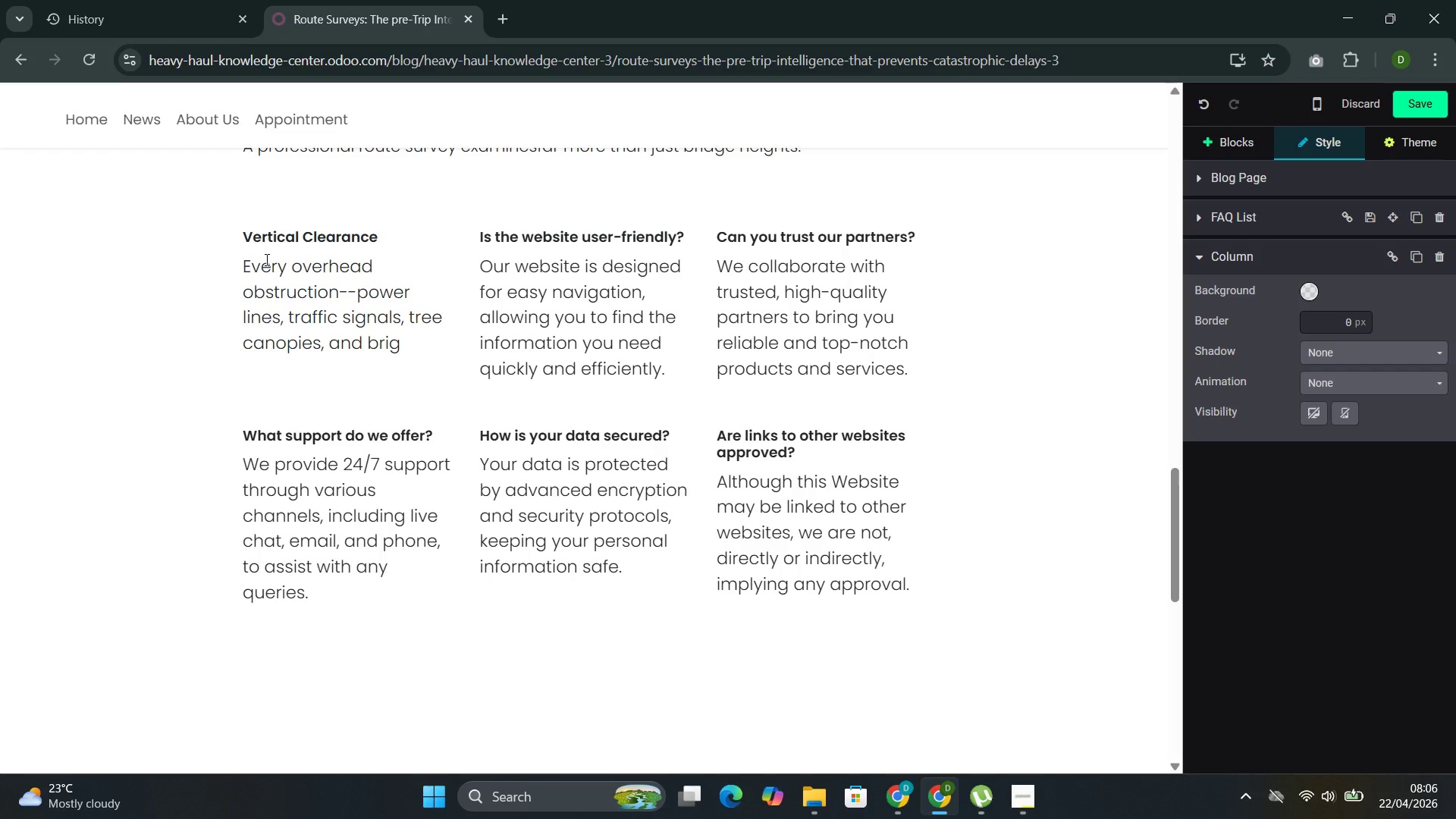 
key(ArrowLeft)
 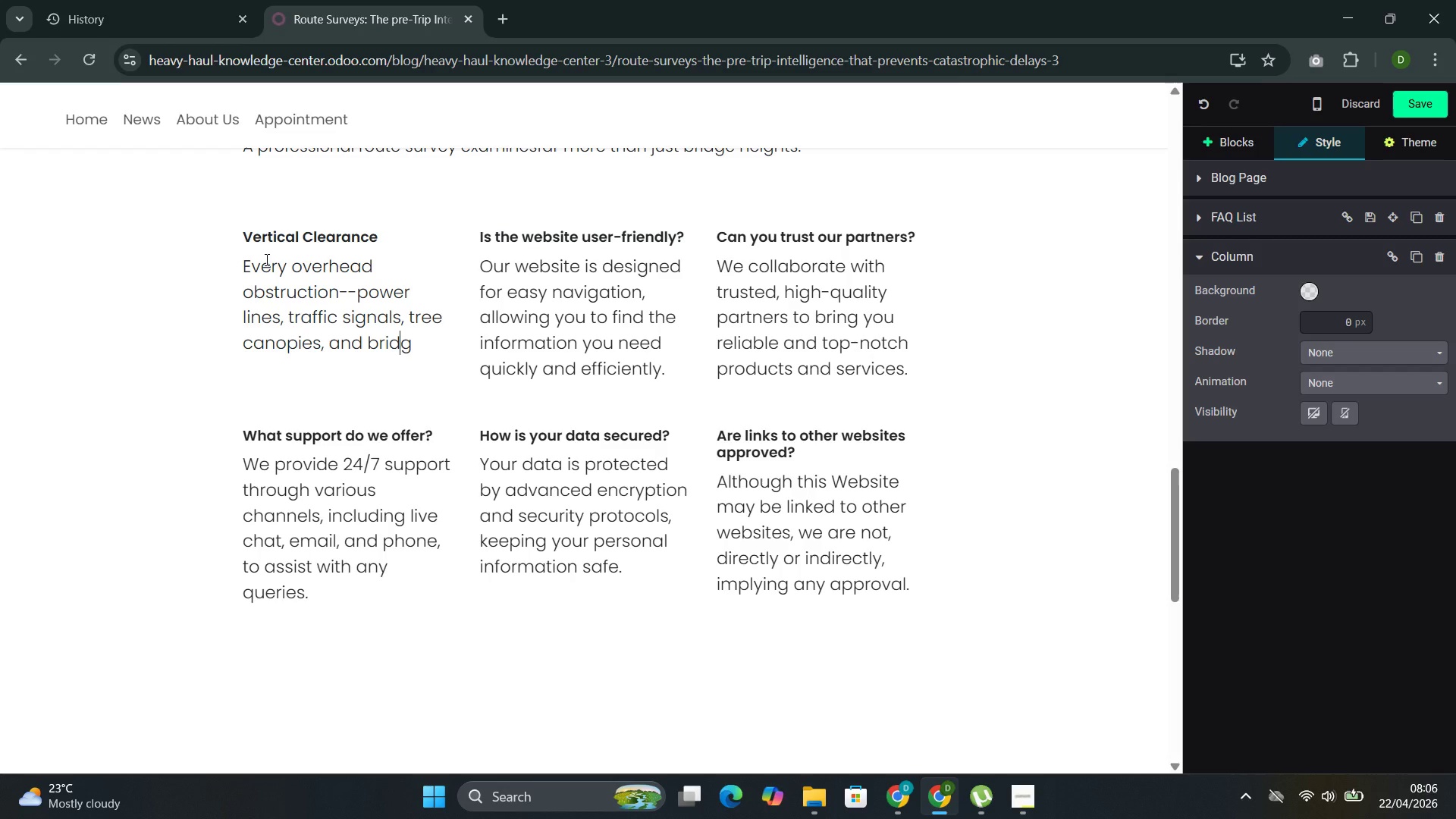 
key(D)
 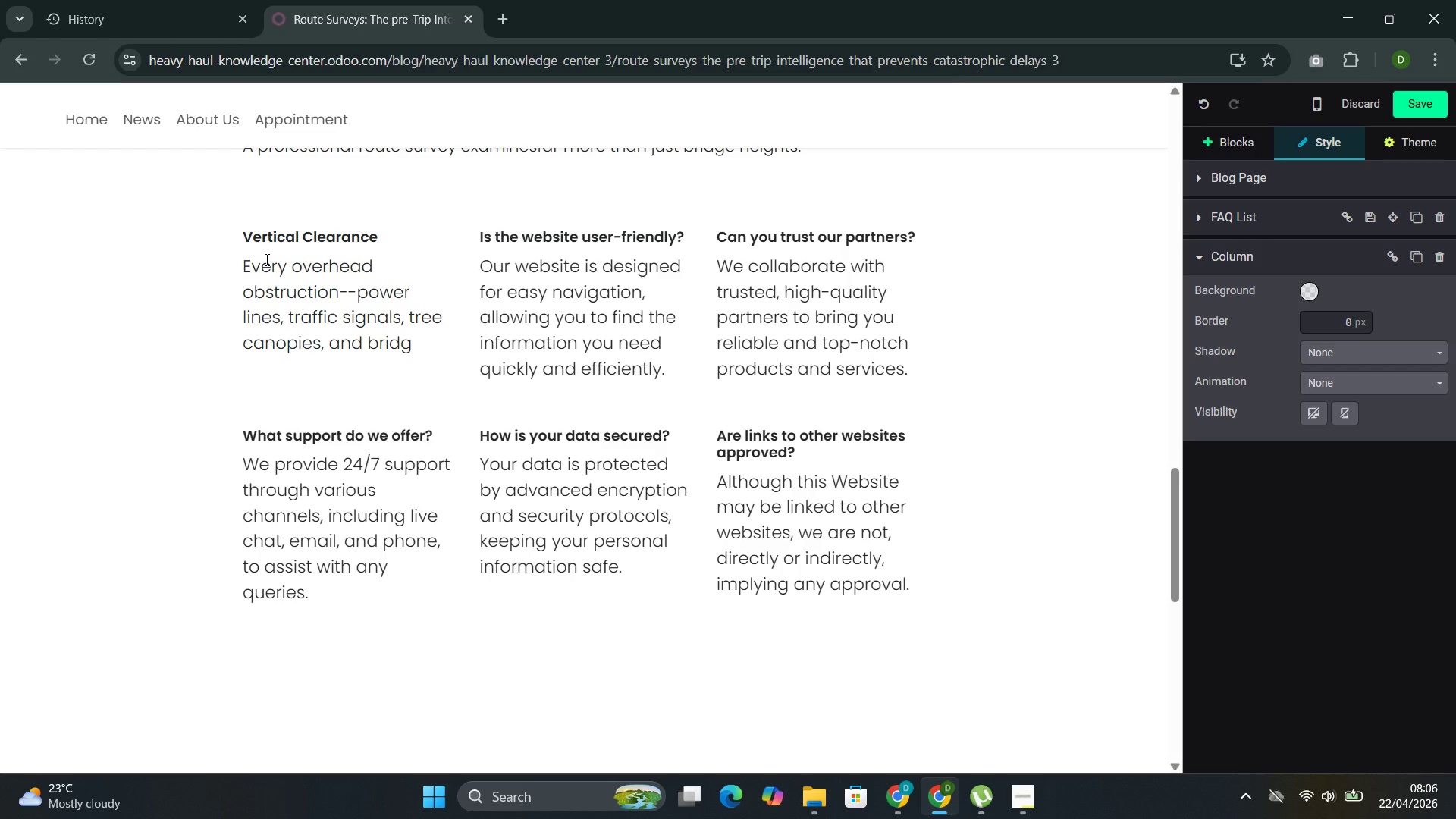 
key(ArrowRight)
 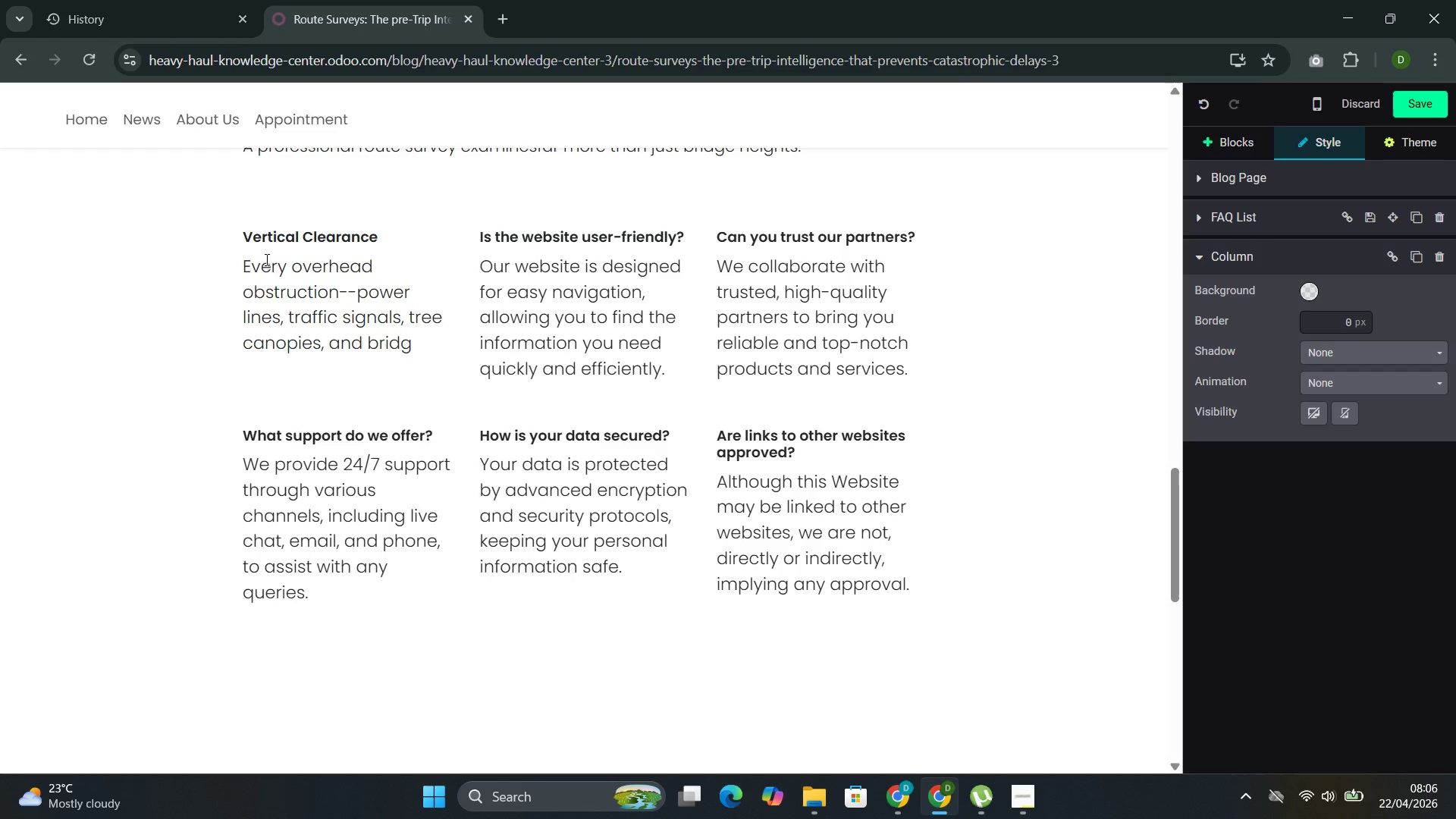 
key(E)
 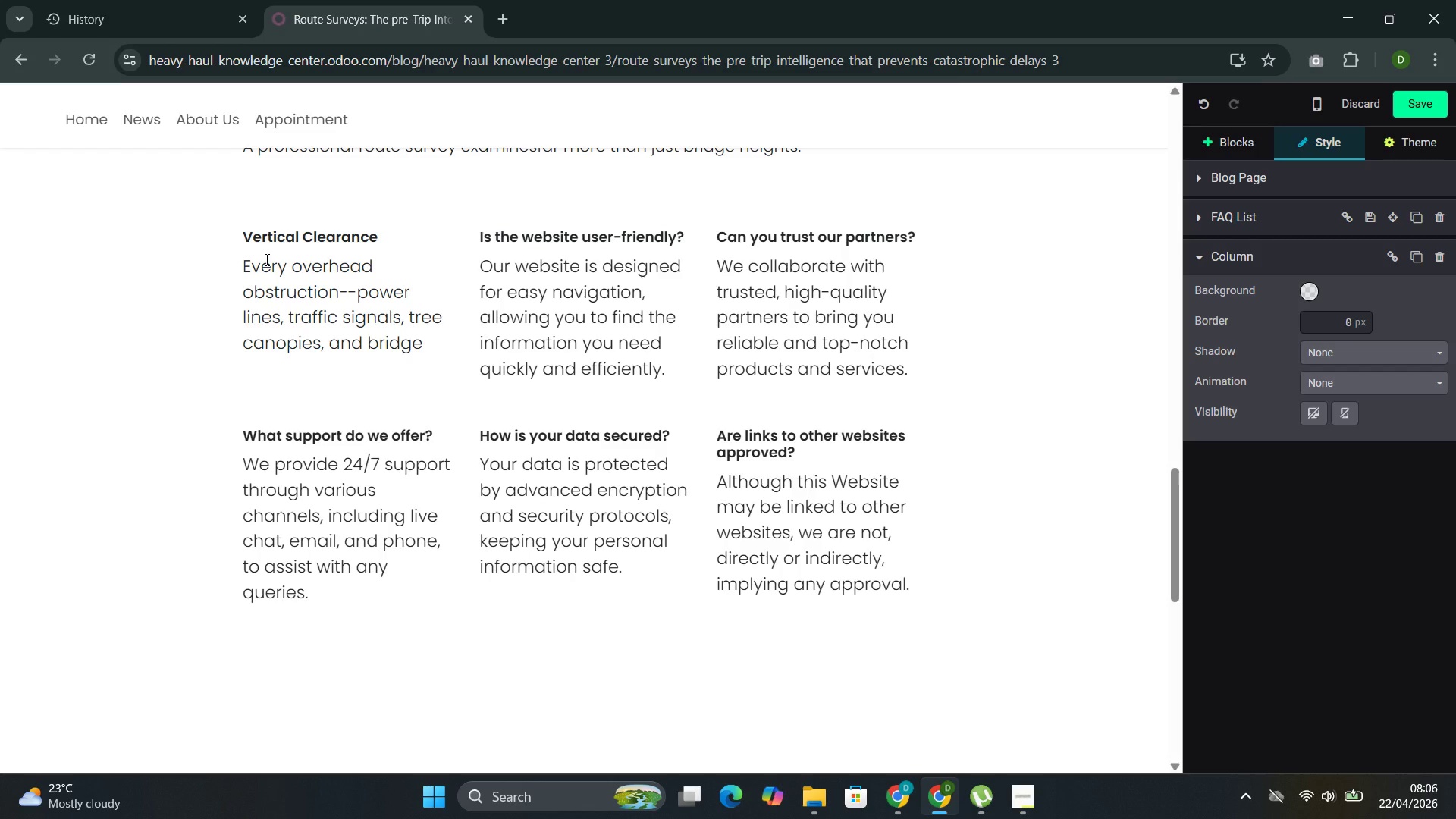 
key(Space)
 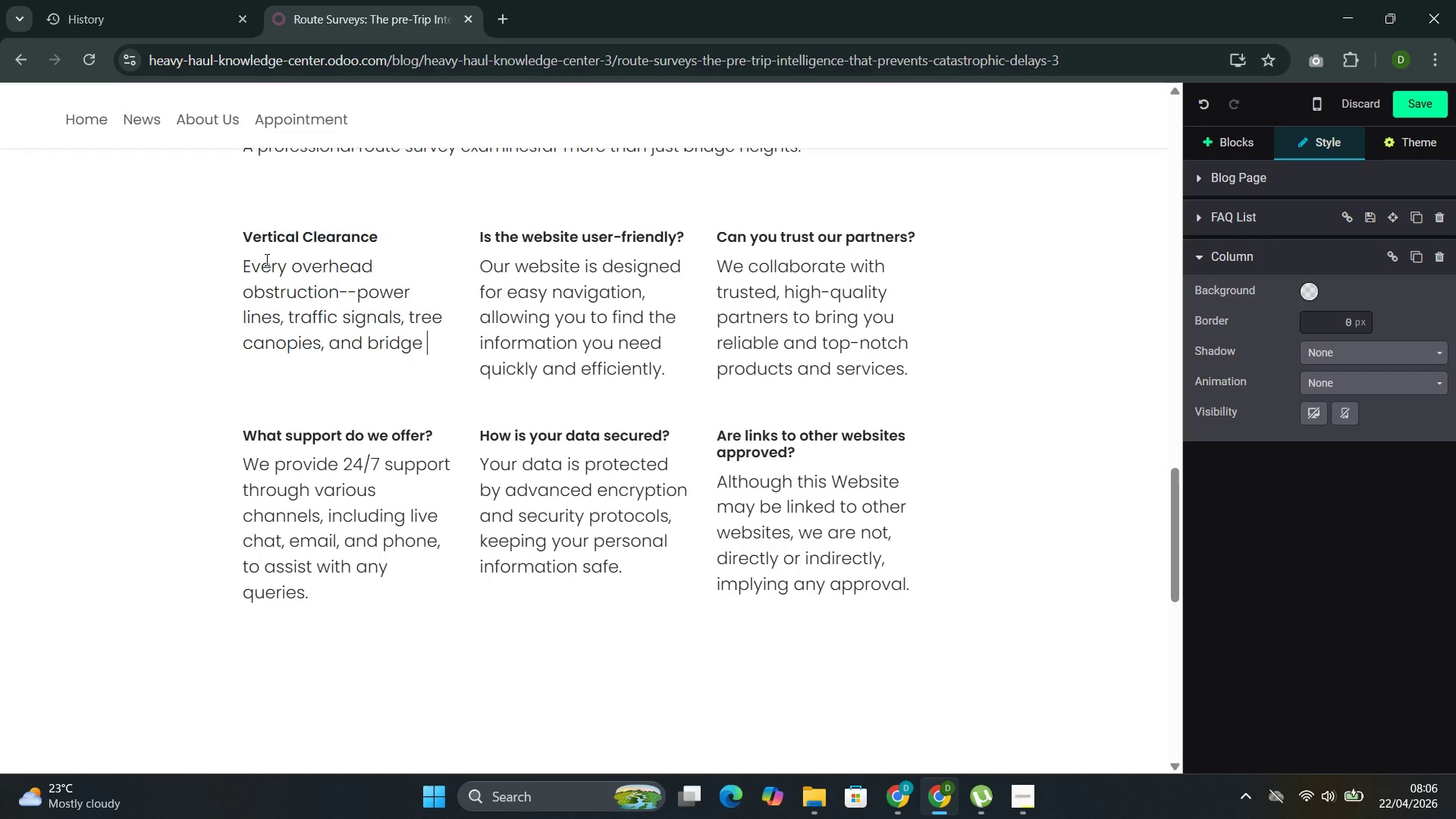 
type(soffits-- is measured and documented )
key(Backspace)
type(. For routes crossing multiple jurisdictio)
 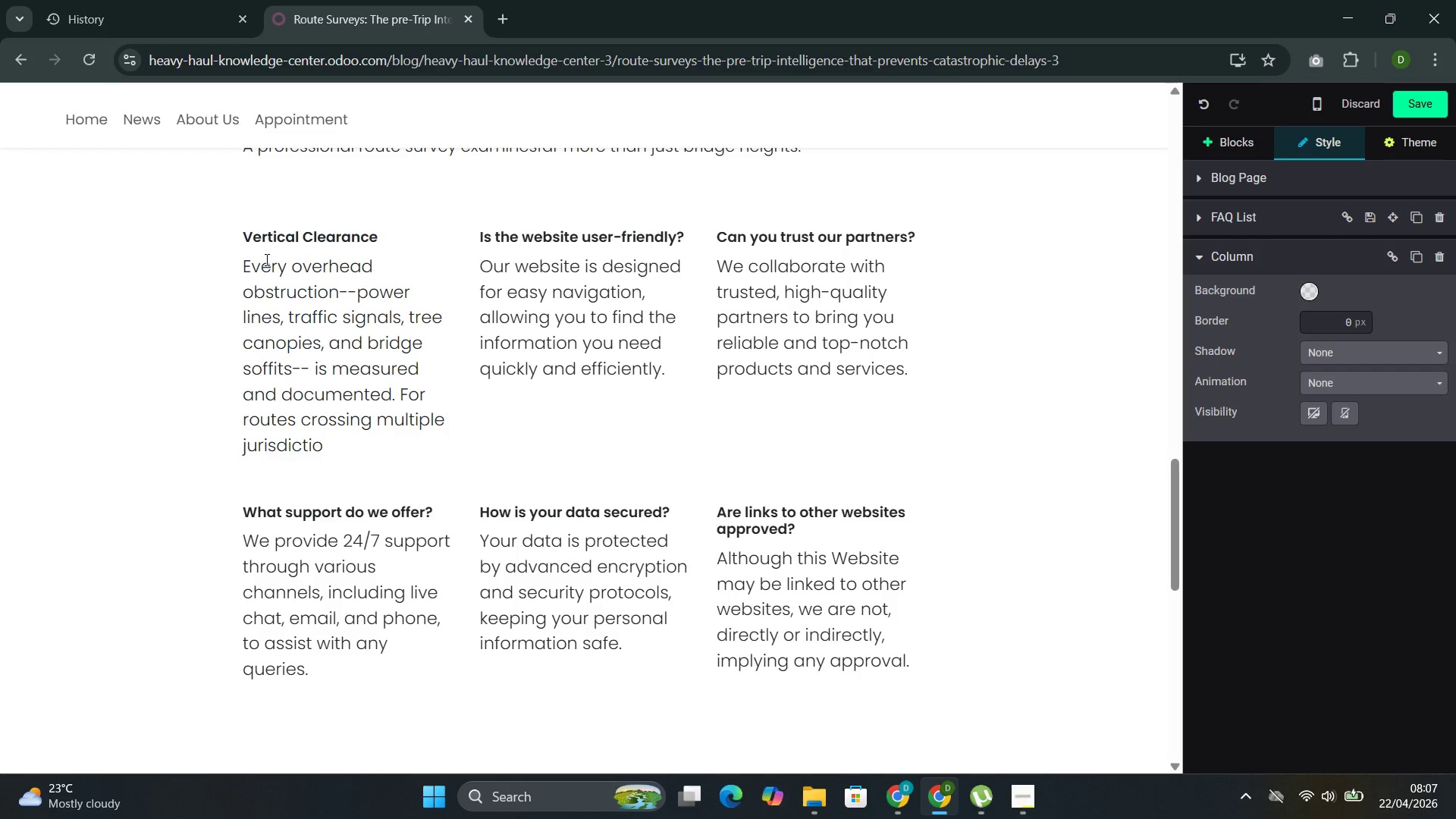 
type(ns, crown )
 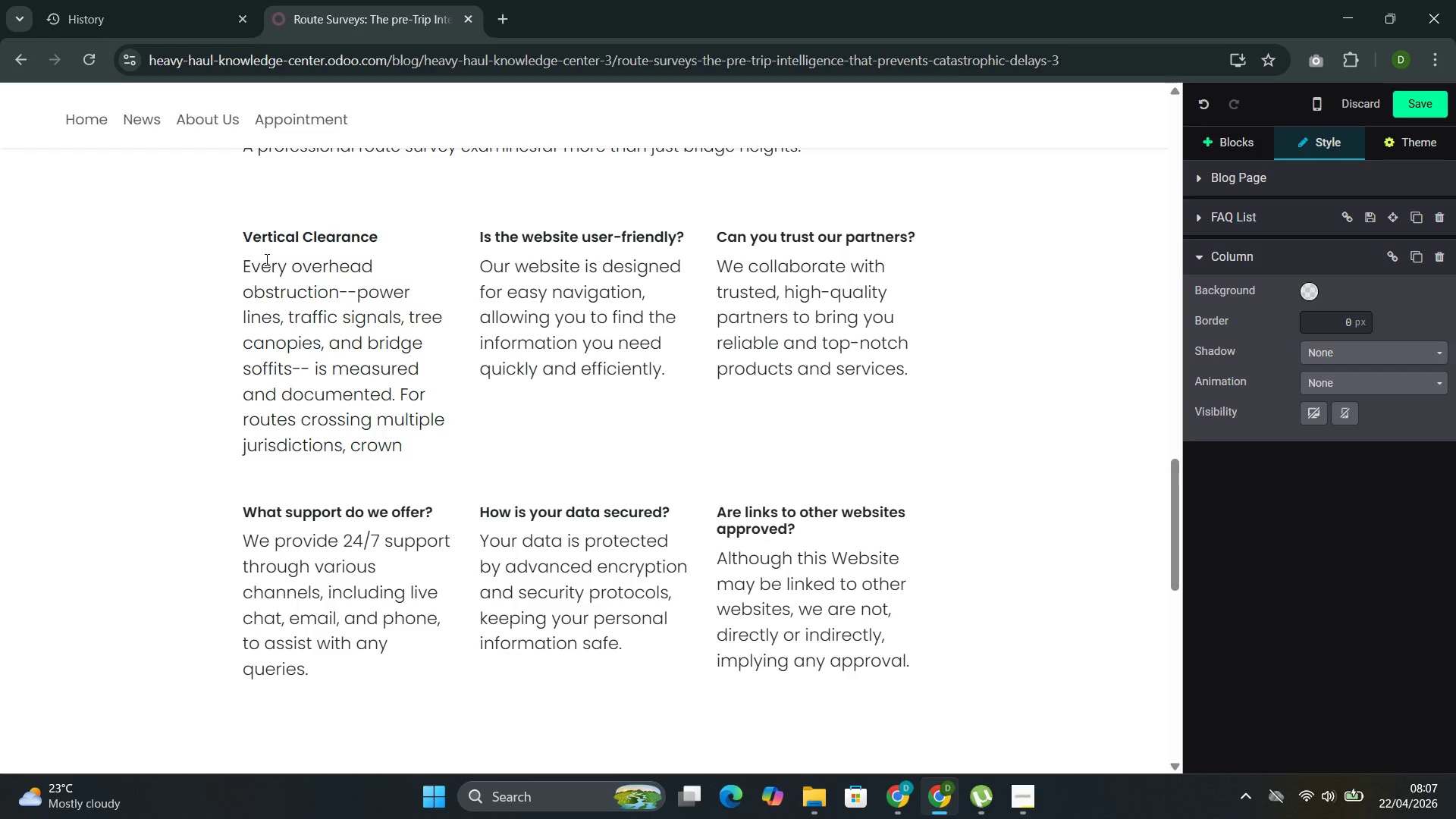 
type(height)
 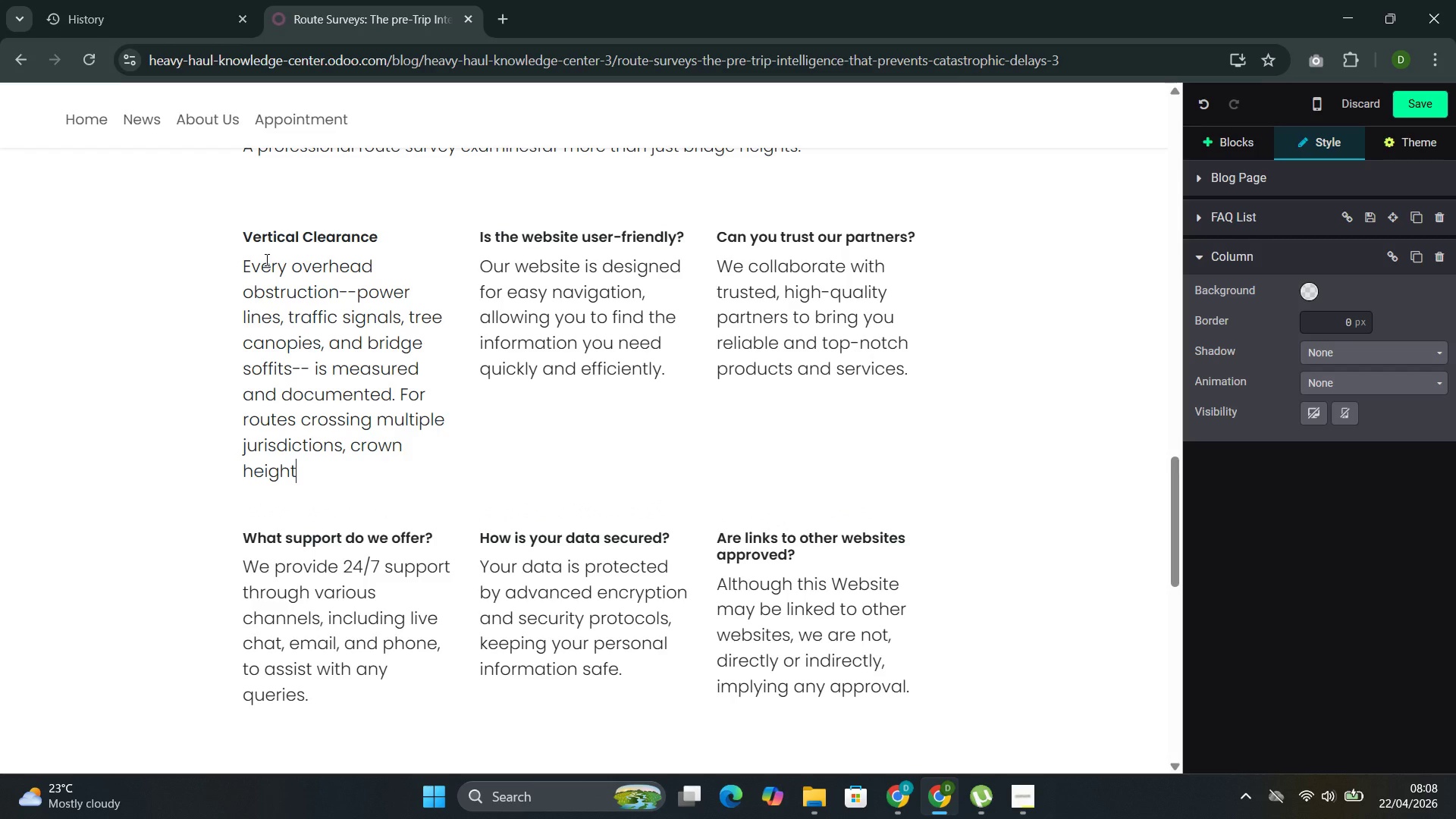 
type(s and uneven pavament can reduce effective clea)
 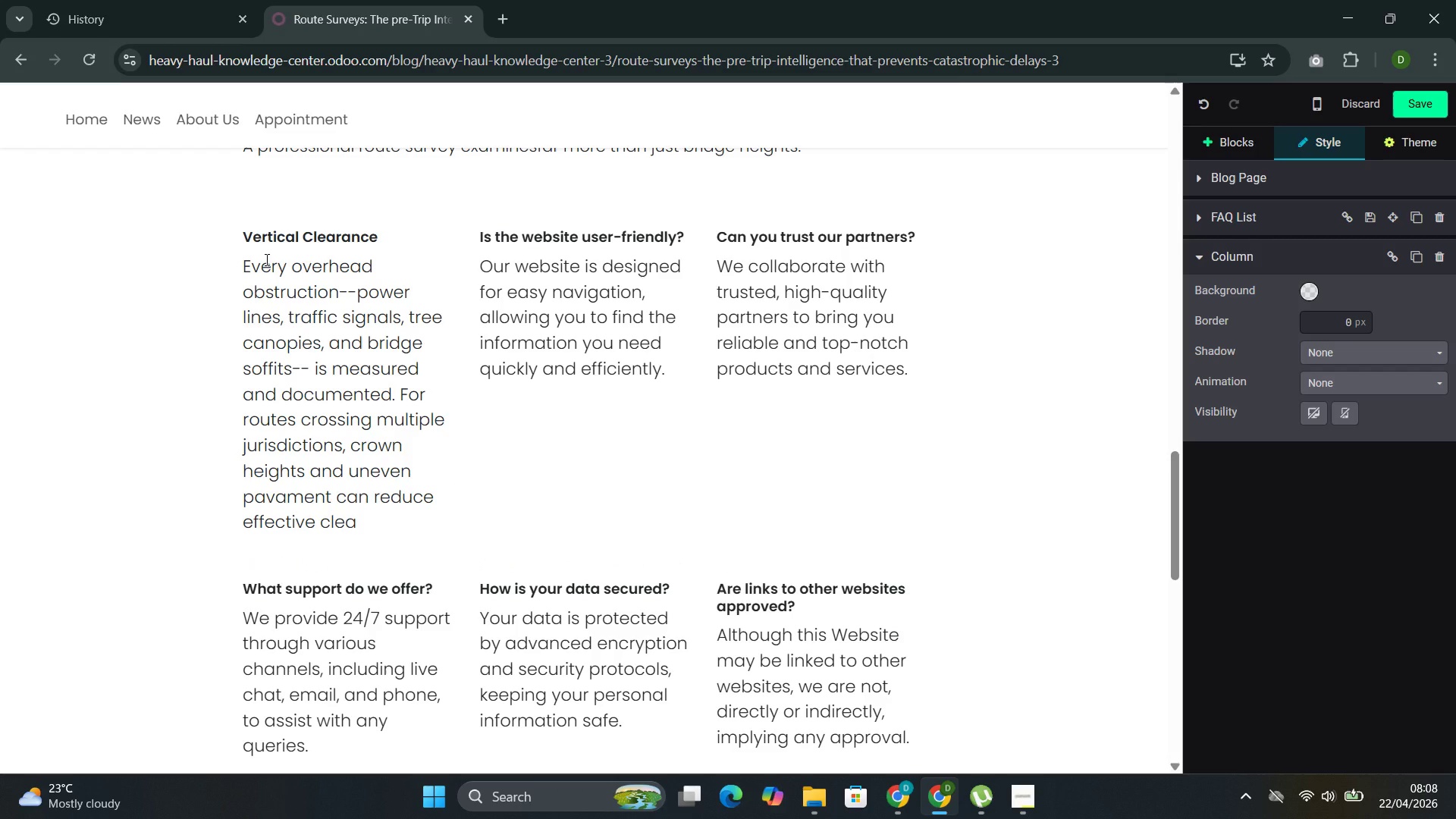 
type(t)
key(Backspace)
type(rane by inches.)
 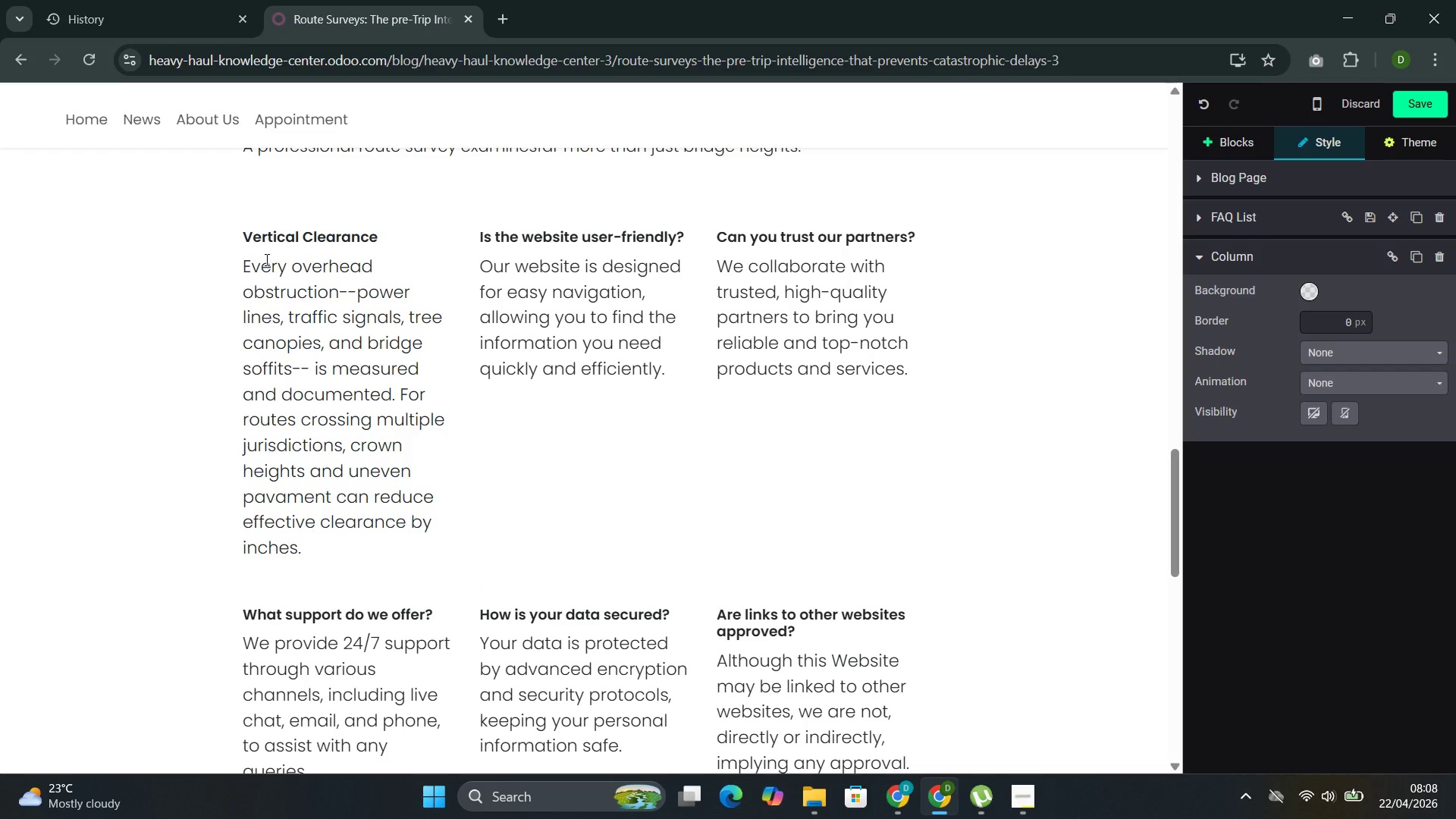 
left_click([679, 233])
 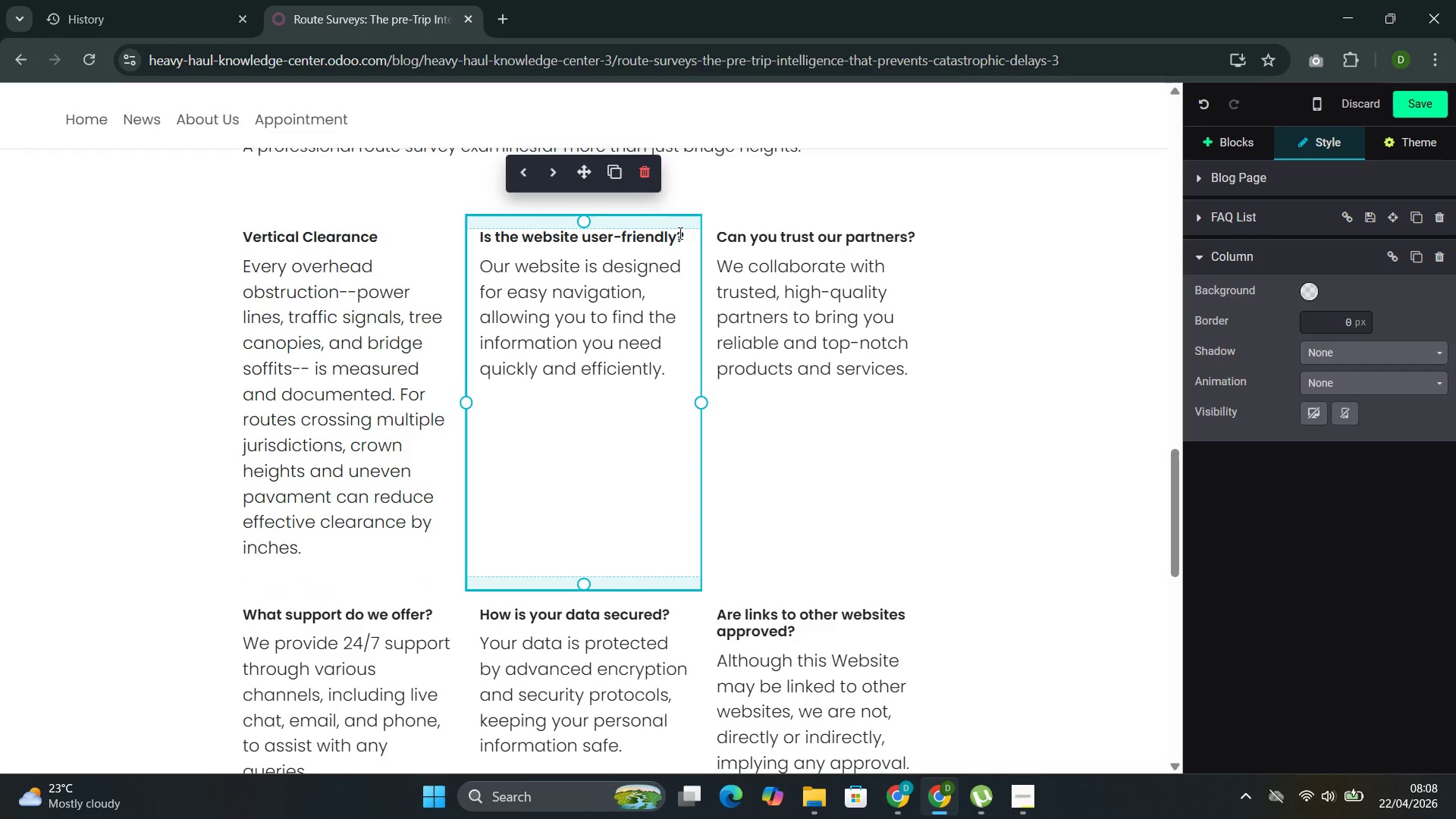 
left_click([679, 233])
 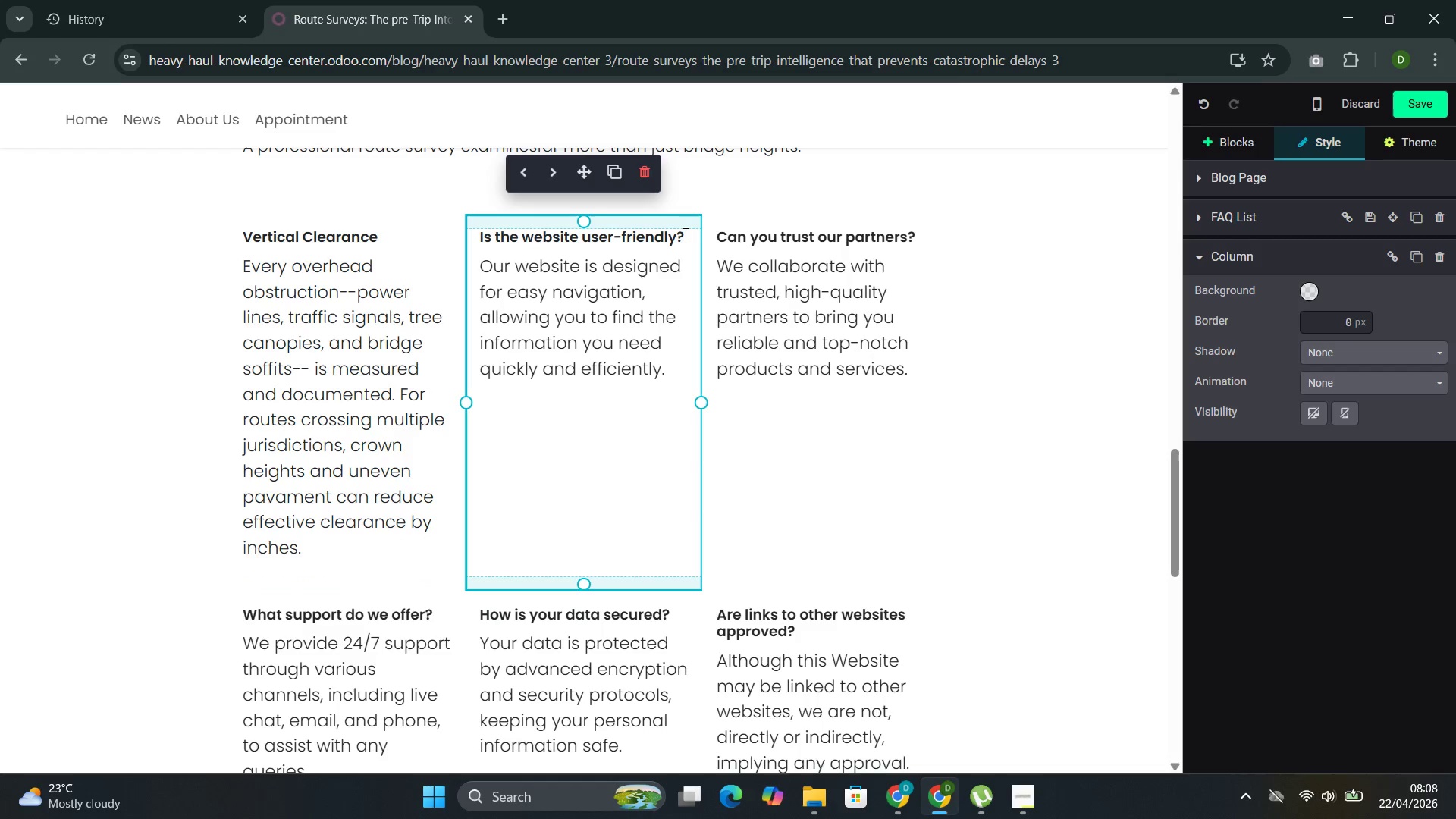 
left_click([686, 234])
 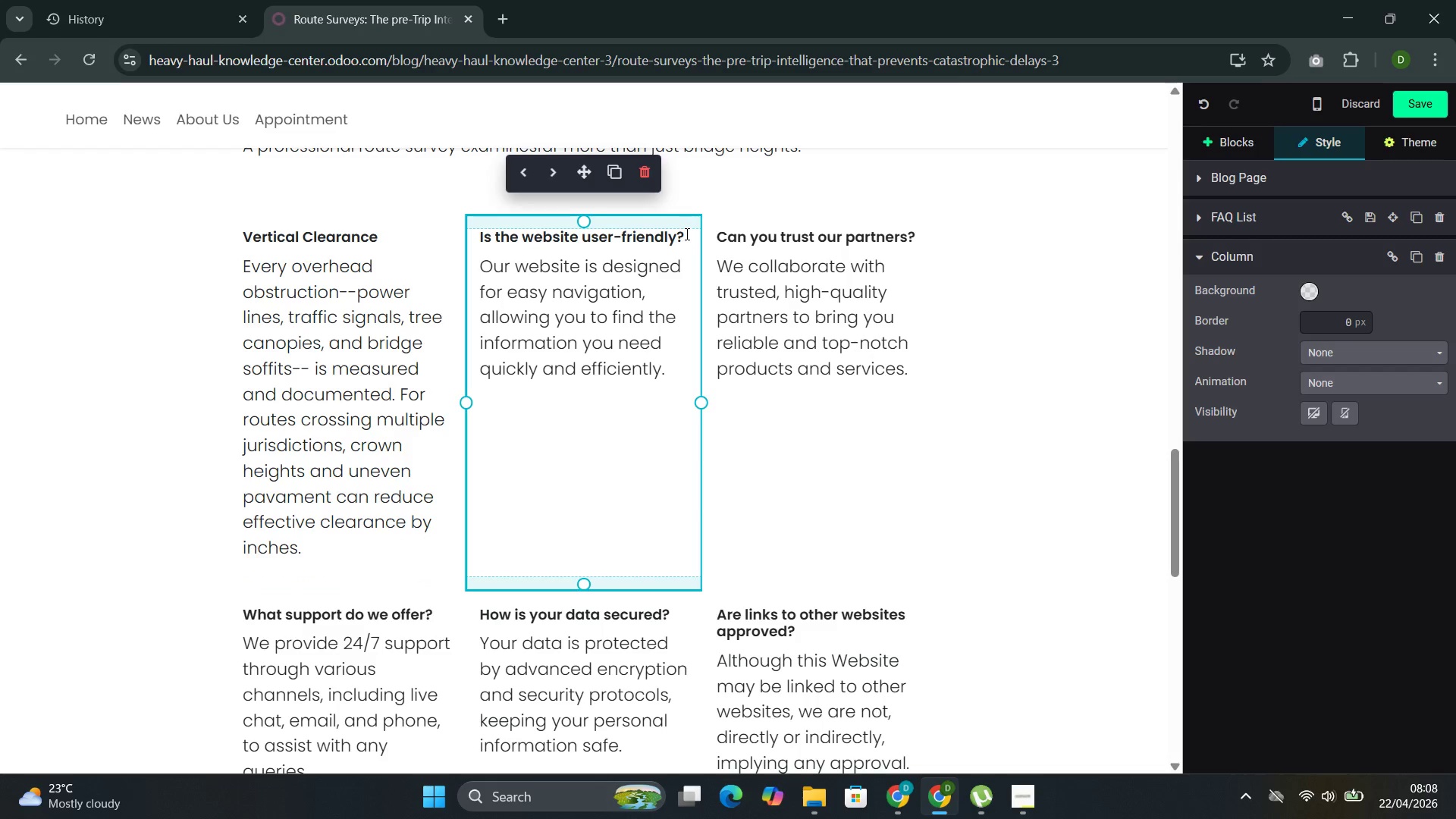 
left_click_drag(start_coordinate=[686, 234], to_coordinate=[495, 230])
 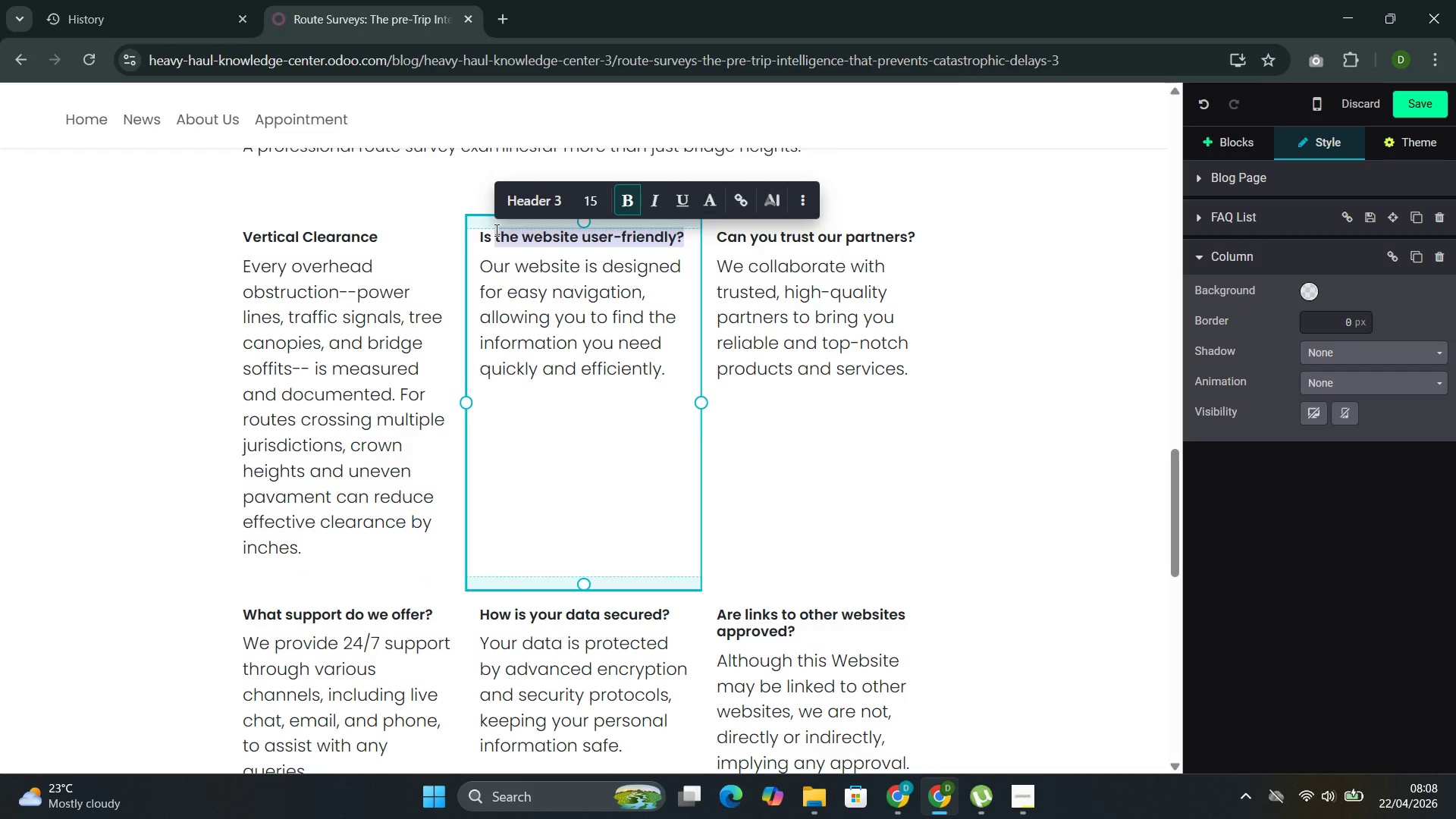 
key(Backspace)
key(Backspace)
key(Backspace)
key(Backspace)
type(Lateral Clea)
 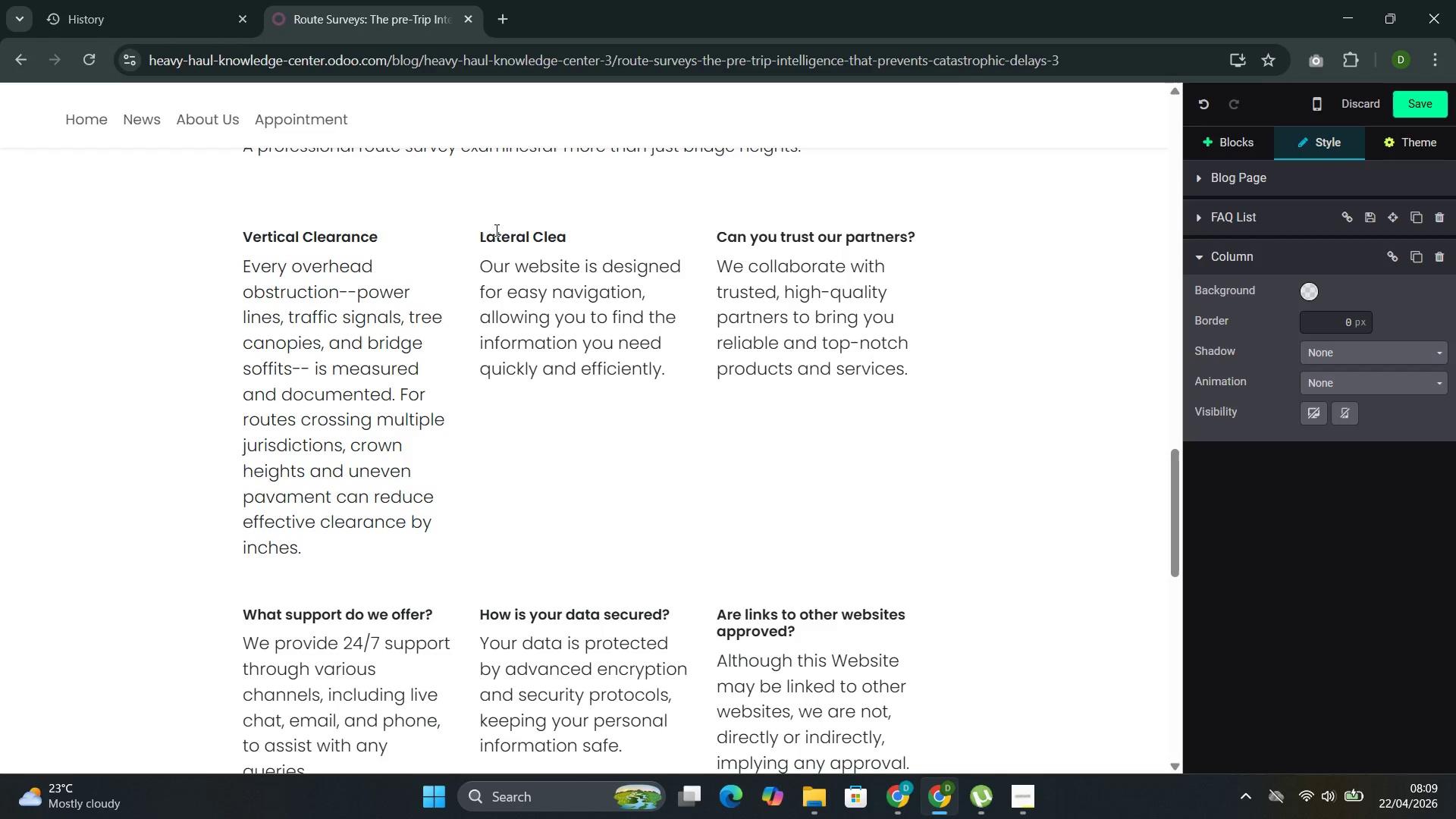 
wait(5.45)
 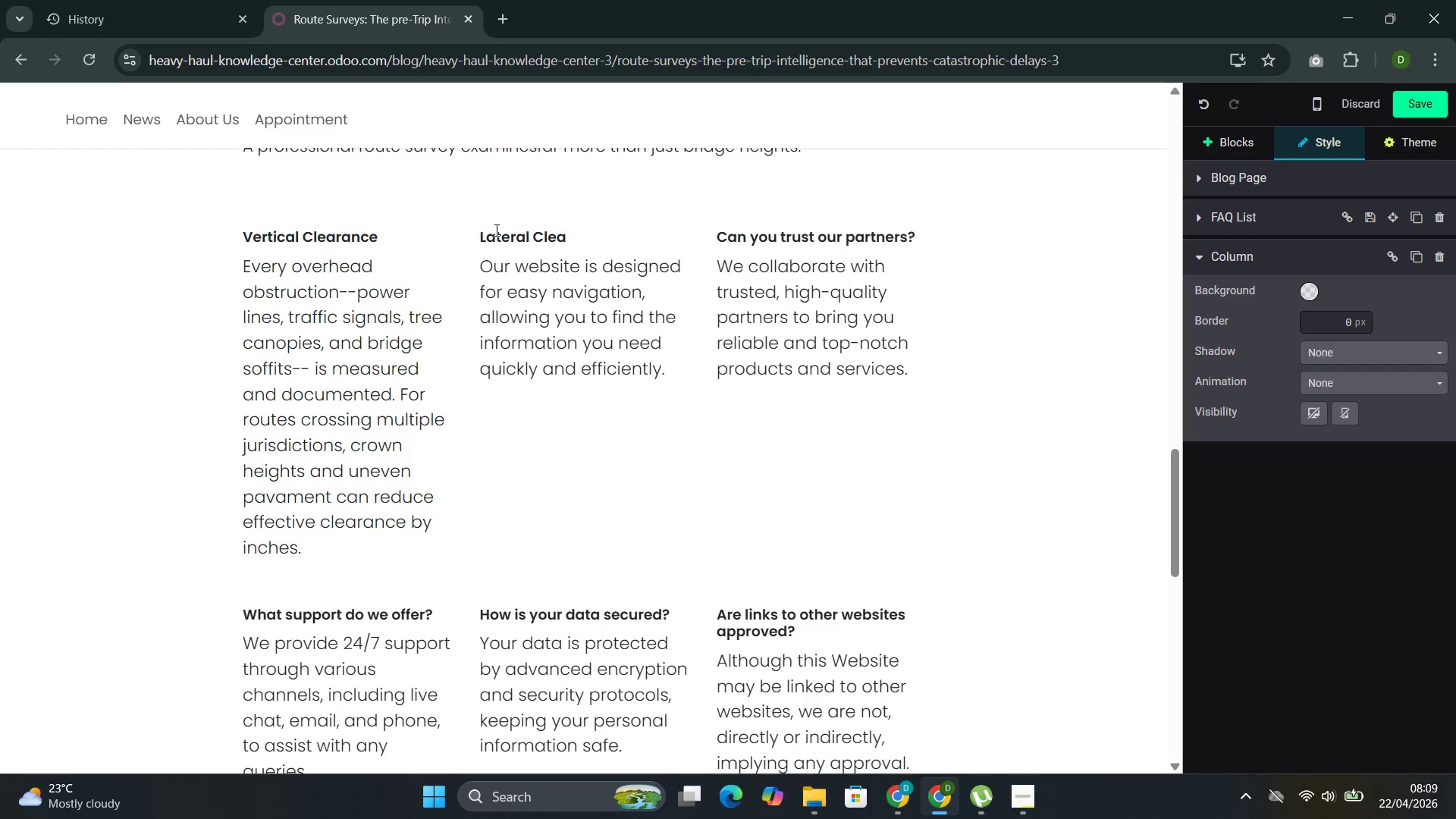 
type(rance )
 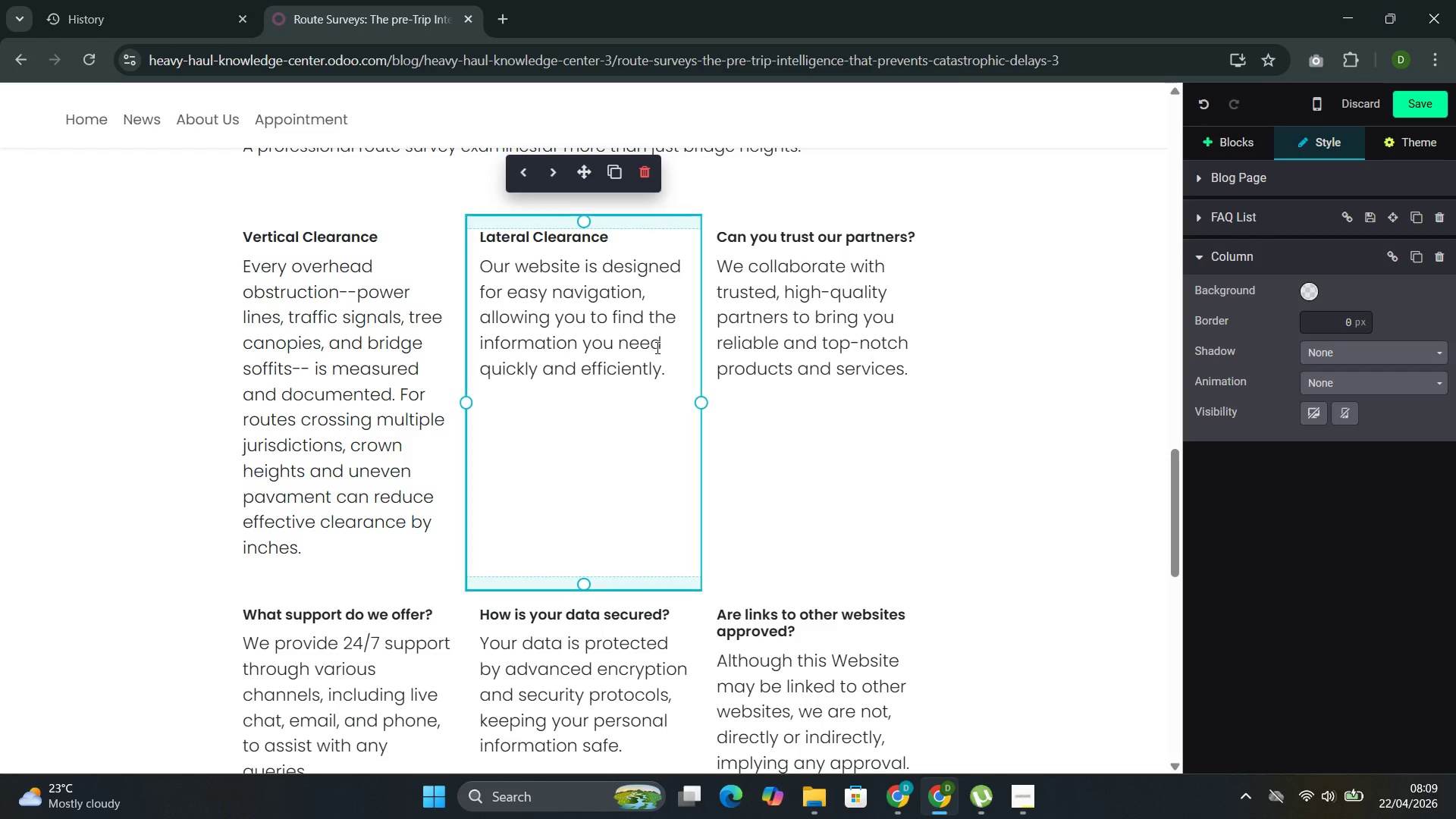 
left_click_drag(start_coordinate=[668, 370], to_coordinate=[491, 266])
 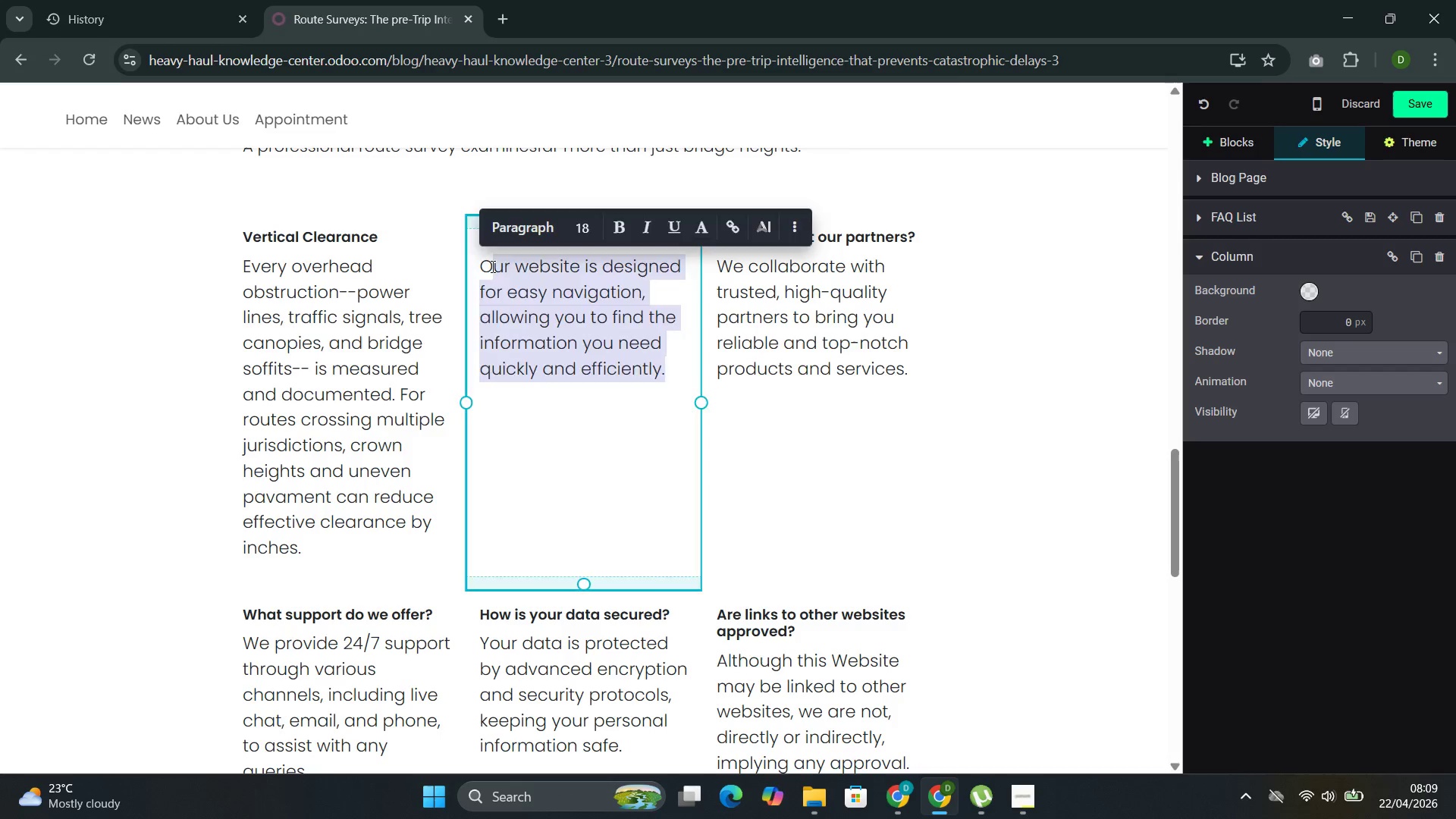 
key(Backspace)
key(Backspace)
type(Tight )
 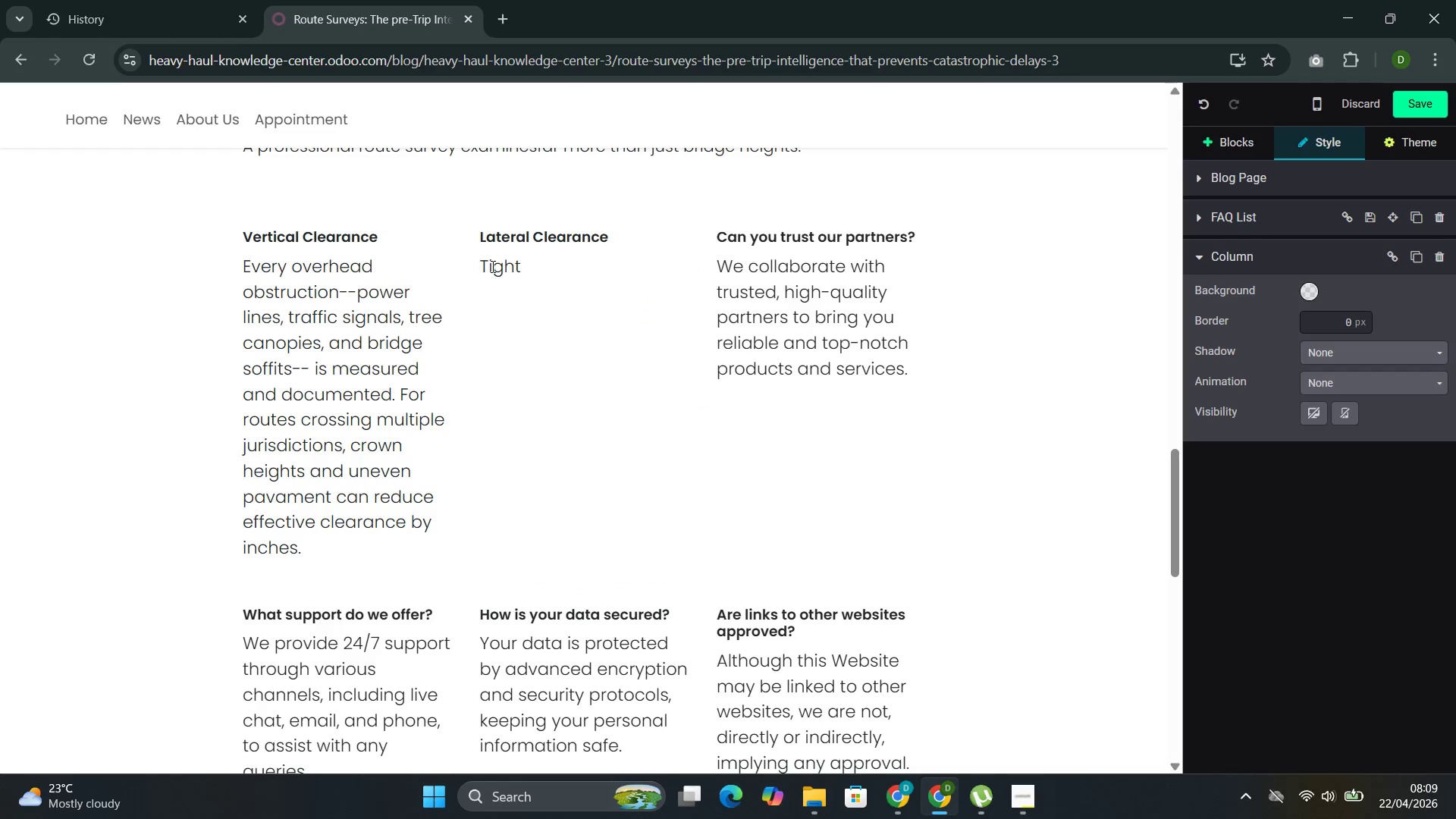 
type(urban corridors, historic districts with narrow lanes )
key(Backspace)
type(, and construction zones with temporary barries)
key(Backspace)
type(rs require width verfi)
 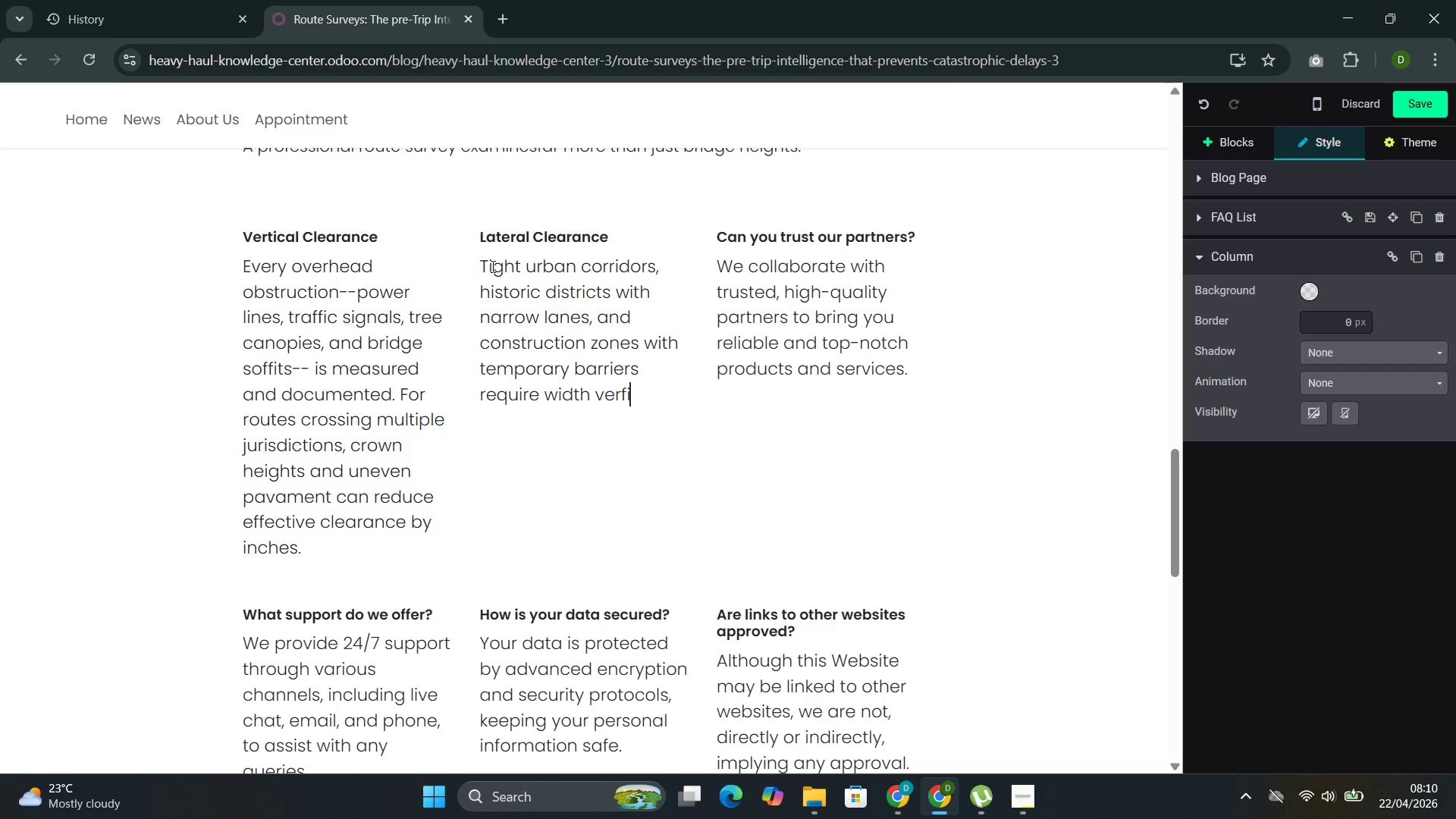 
key(ArrowLeft)
 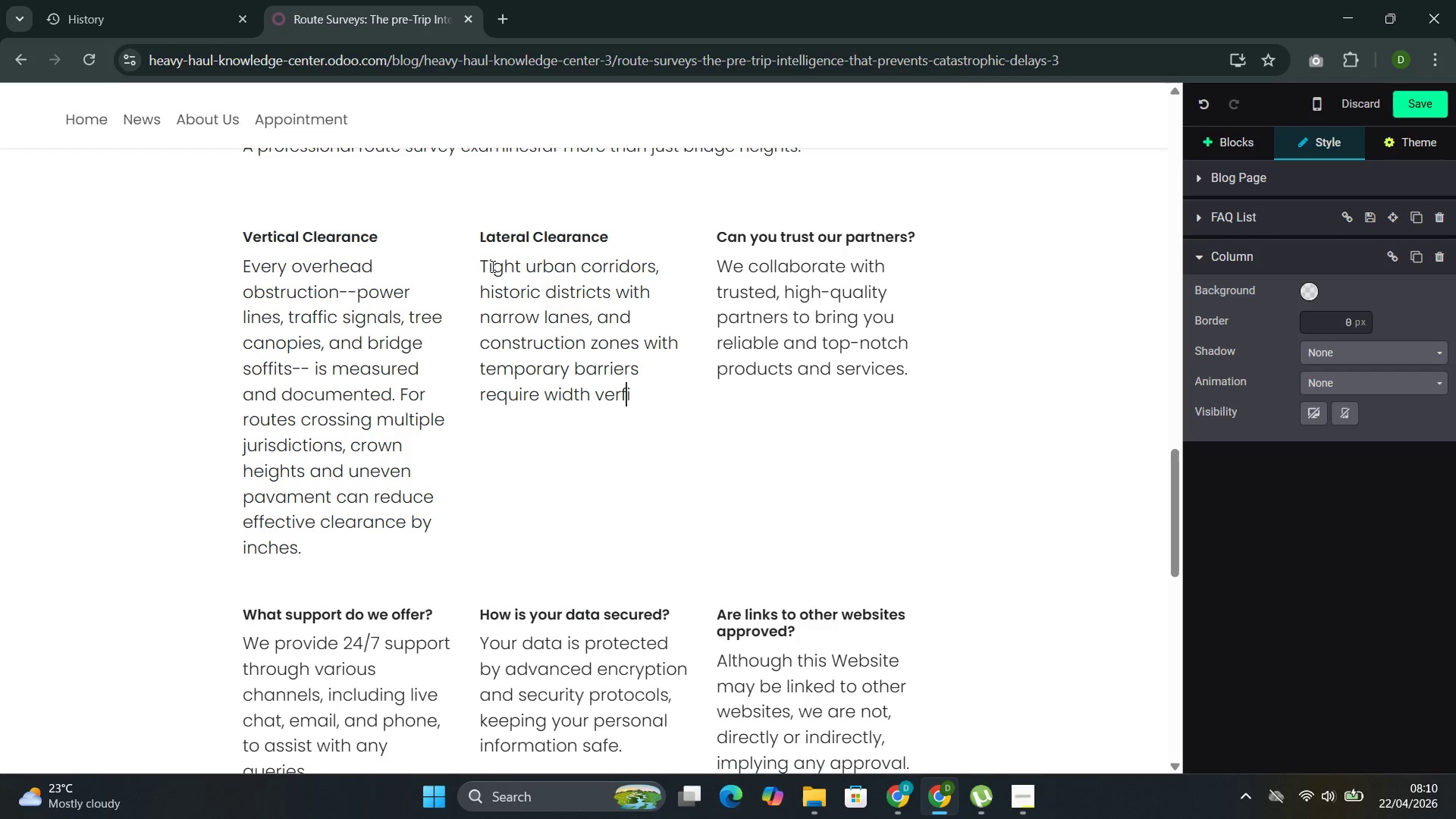 
key(ArrowLeft)
 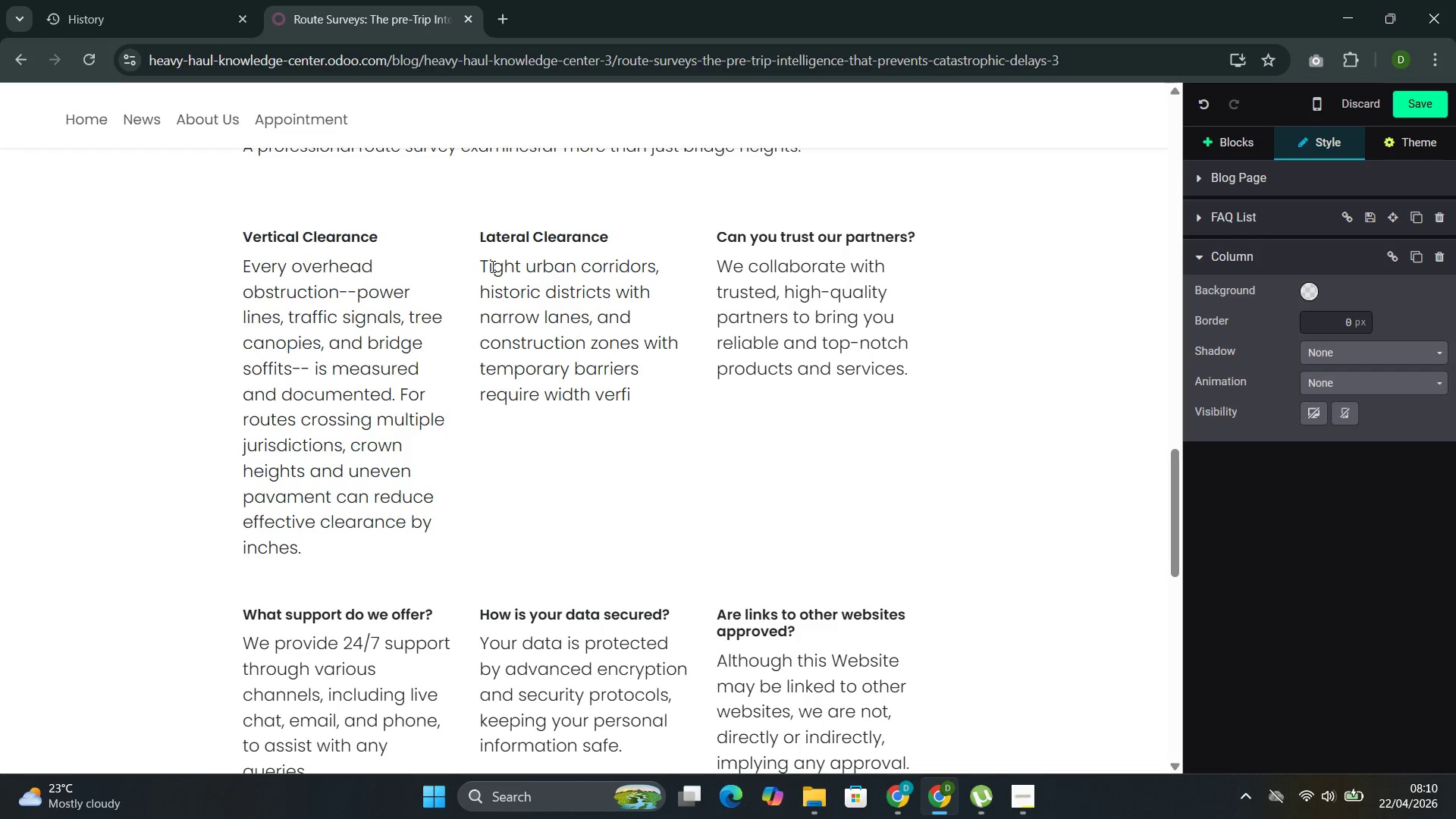 
key(I)
 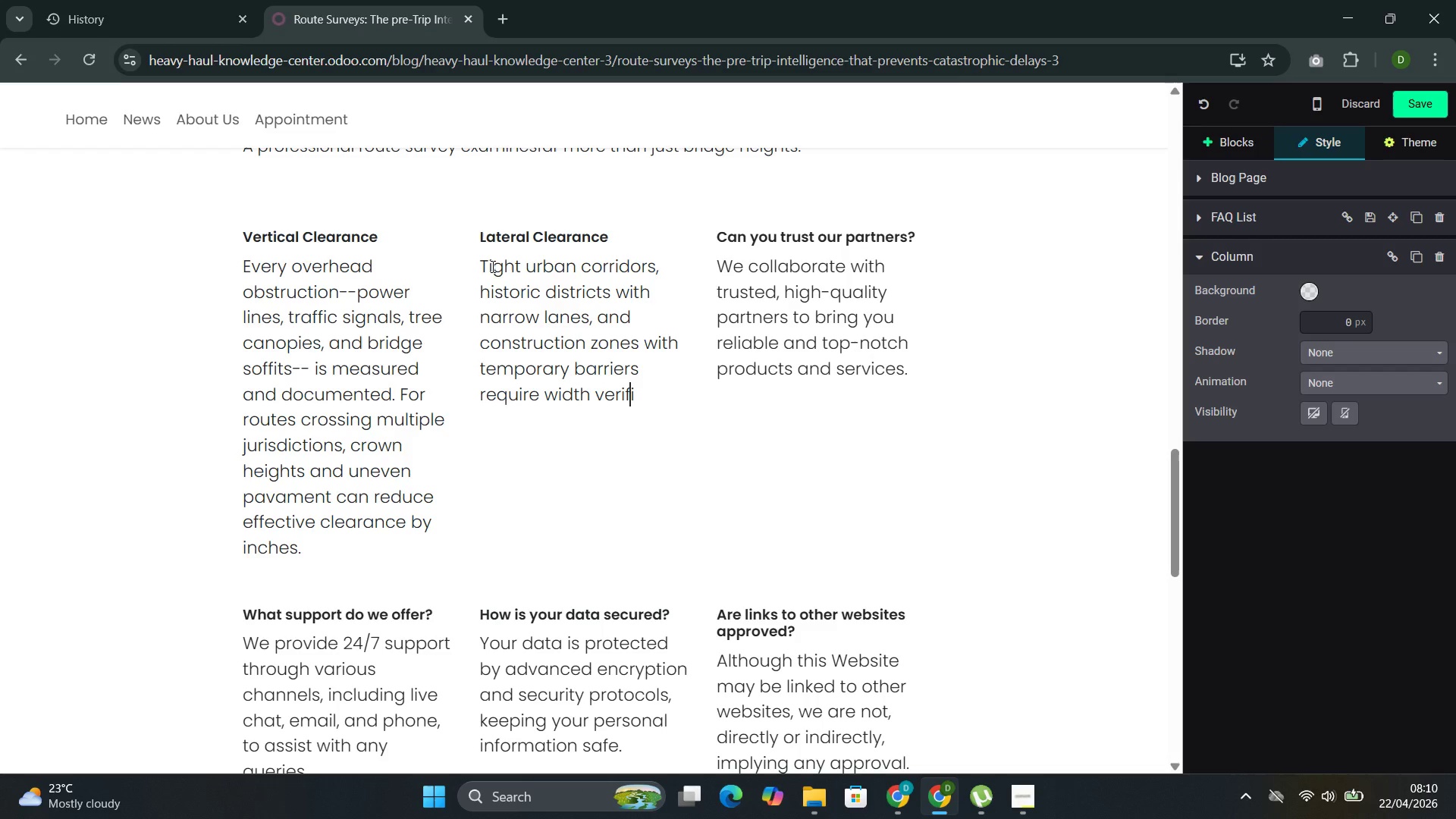 
key(ArrowRight)
 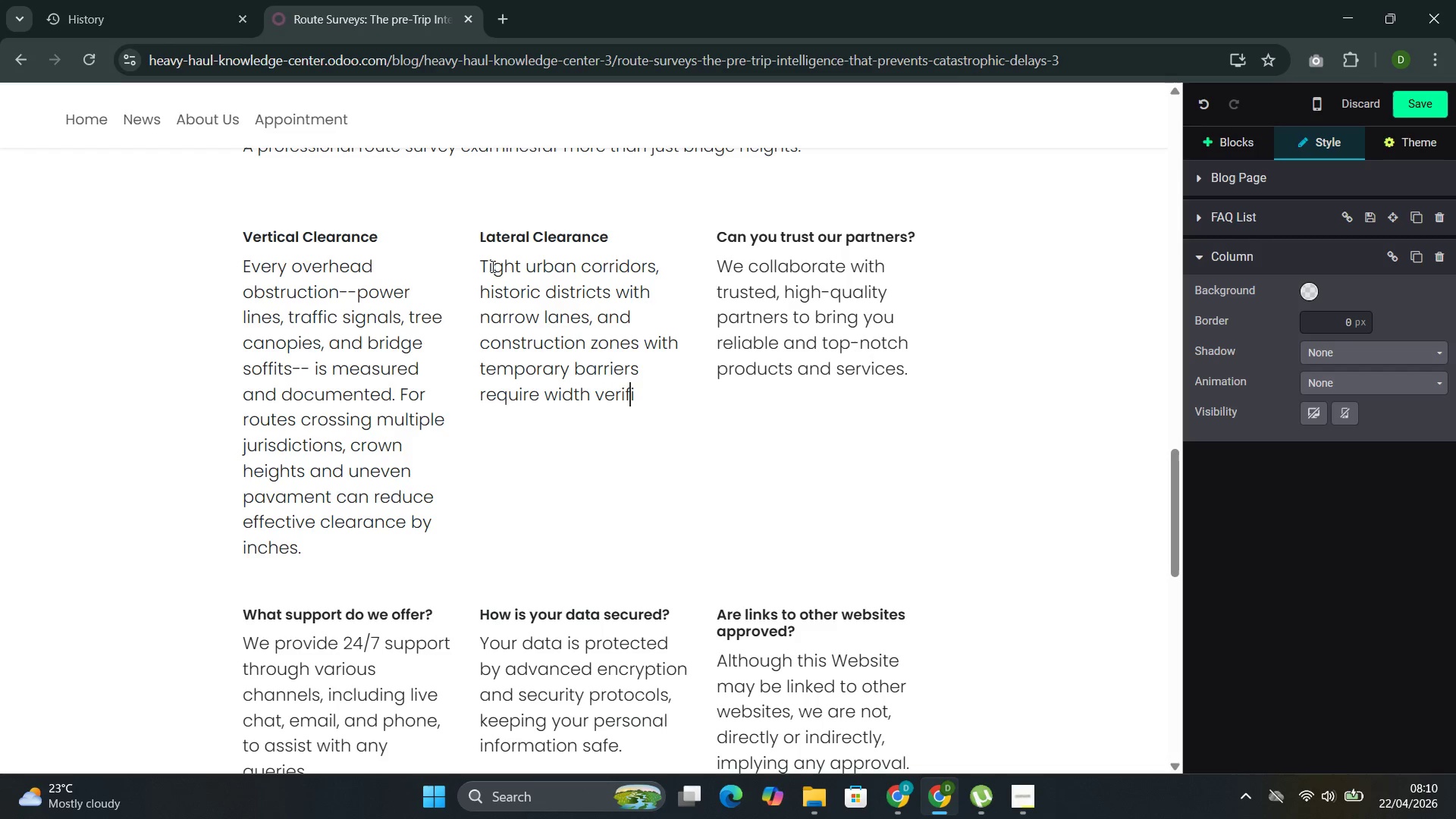 
key(ArrowRight)
 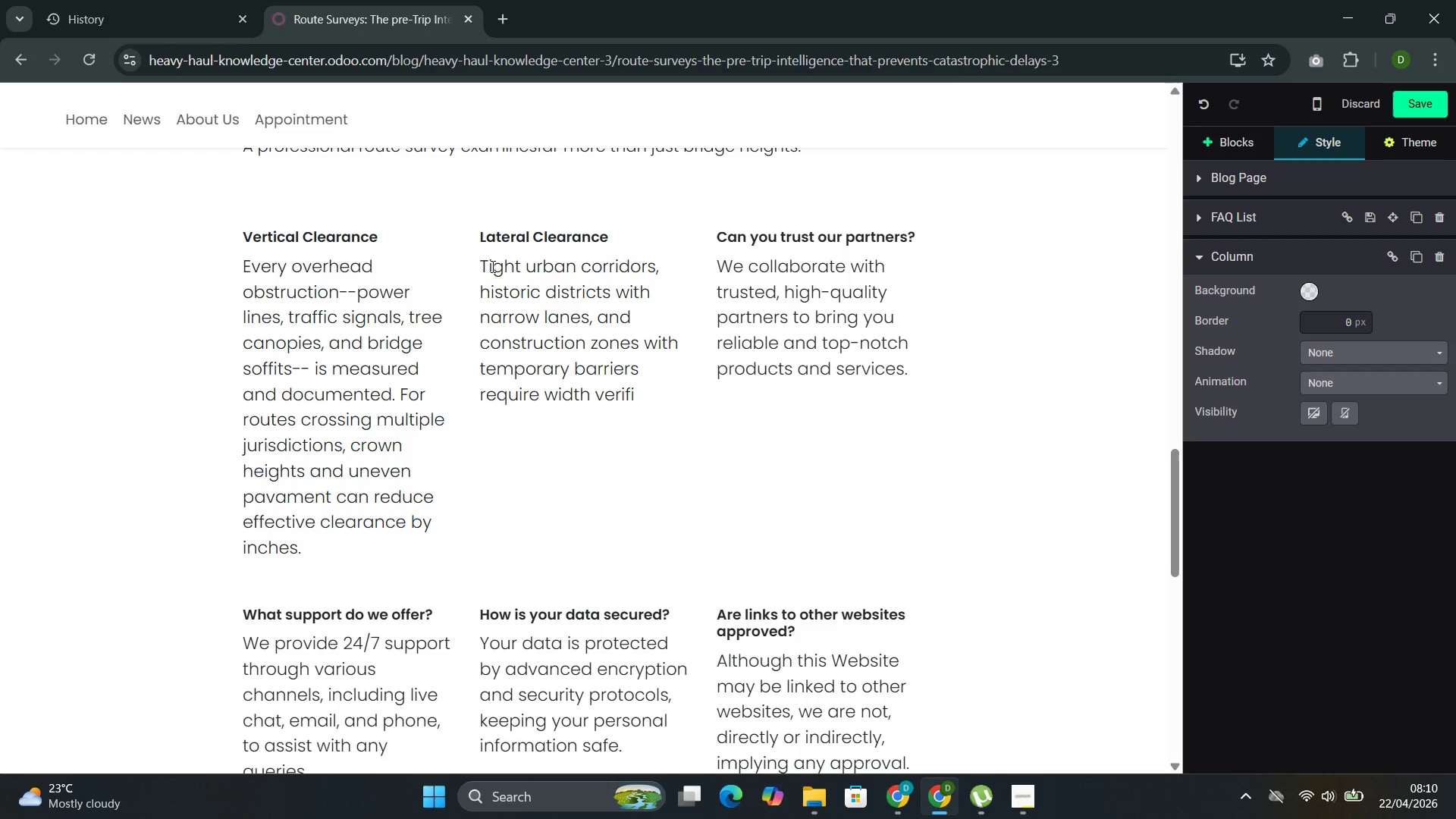 
type(cation. a load that fits on the highway may nor)
key(Backspace)
type(t fit through)
 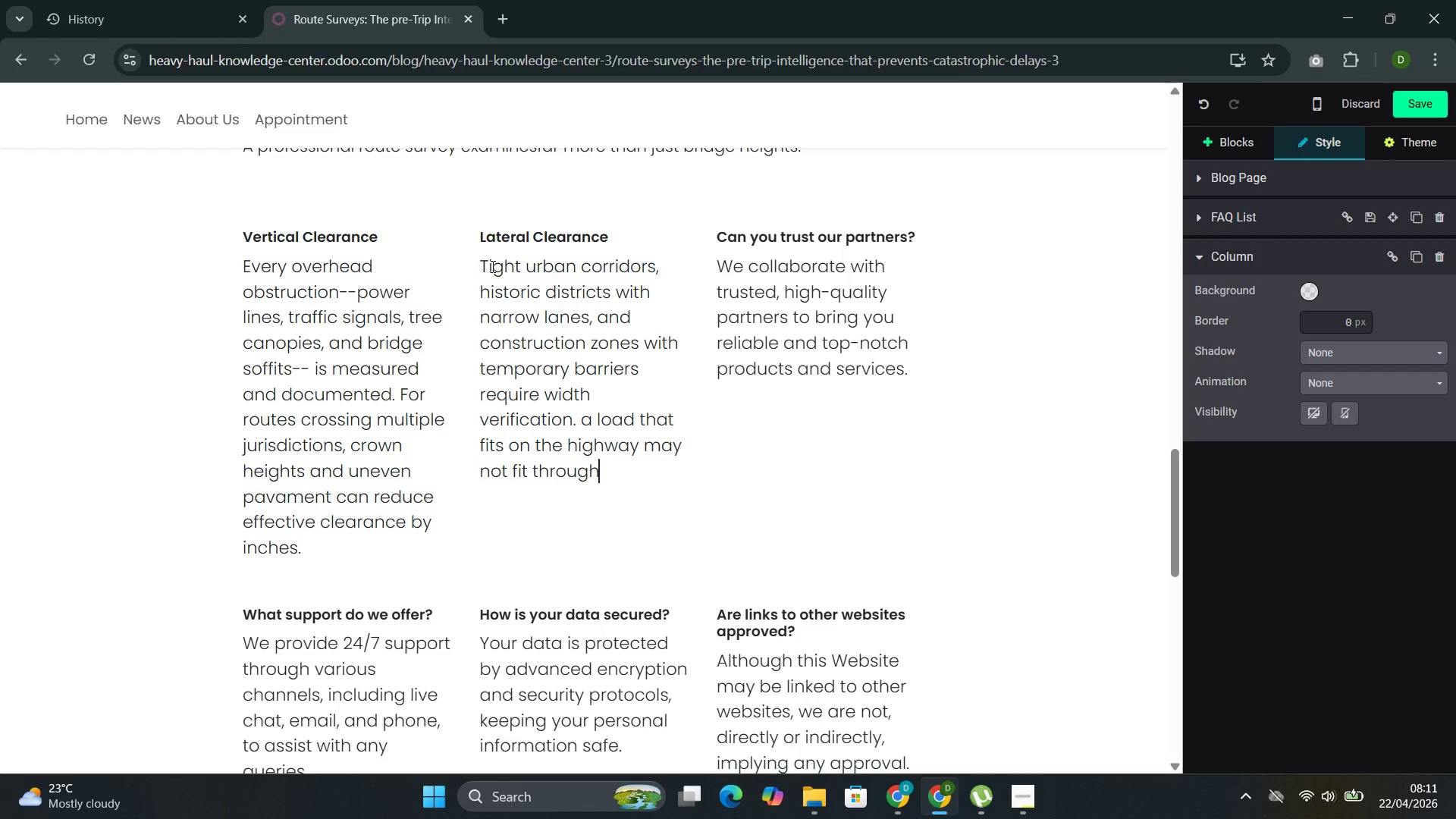 
wait(6.14)
 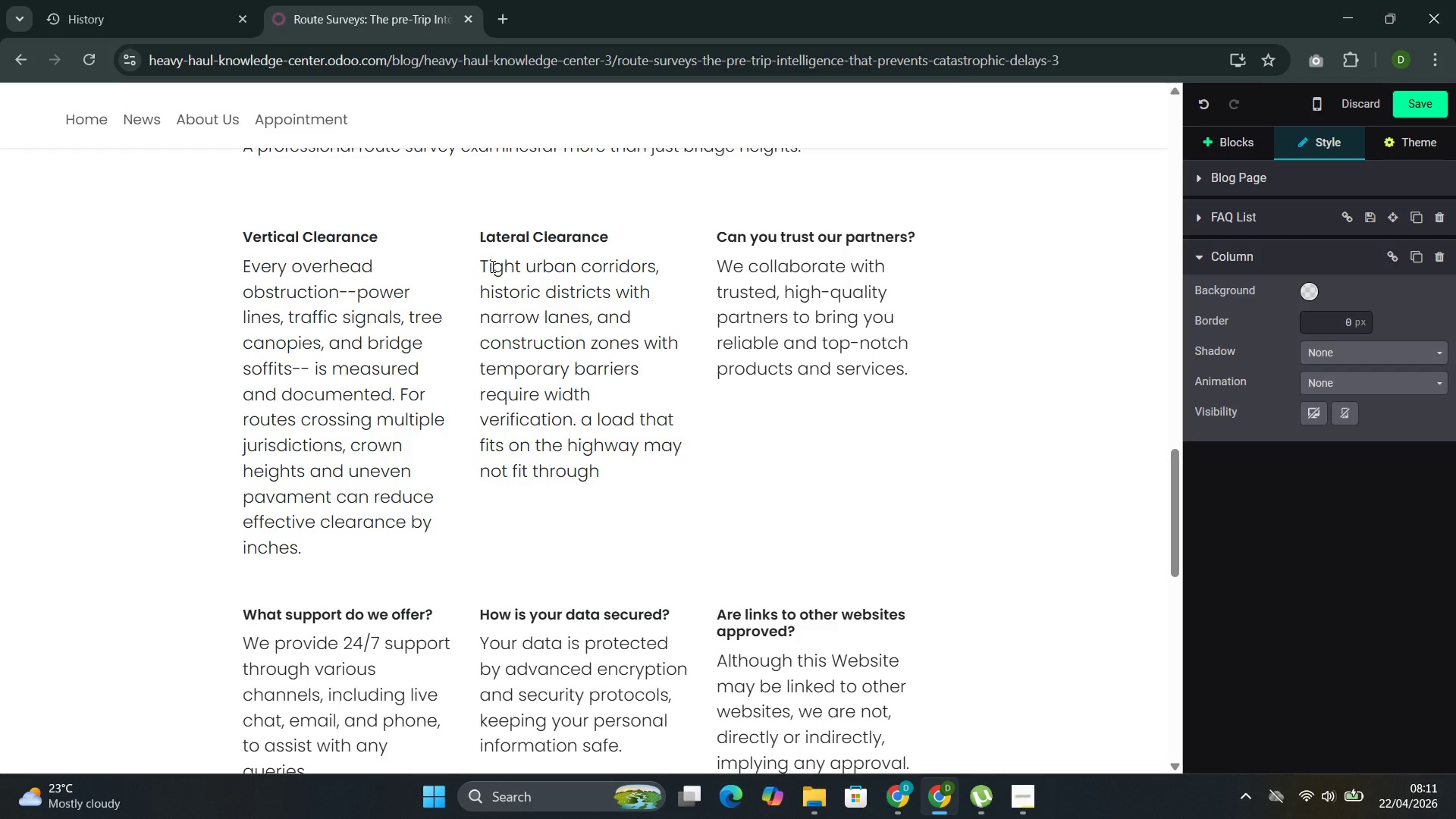 
key(Space)
 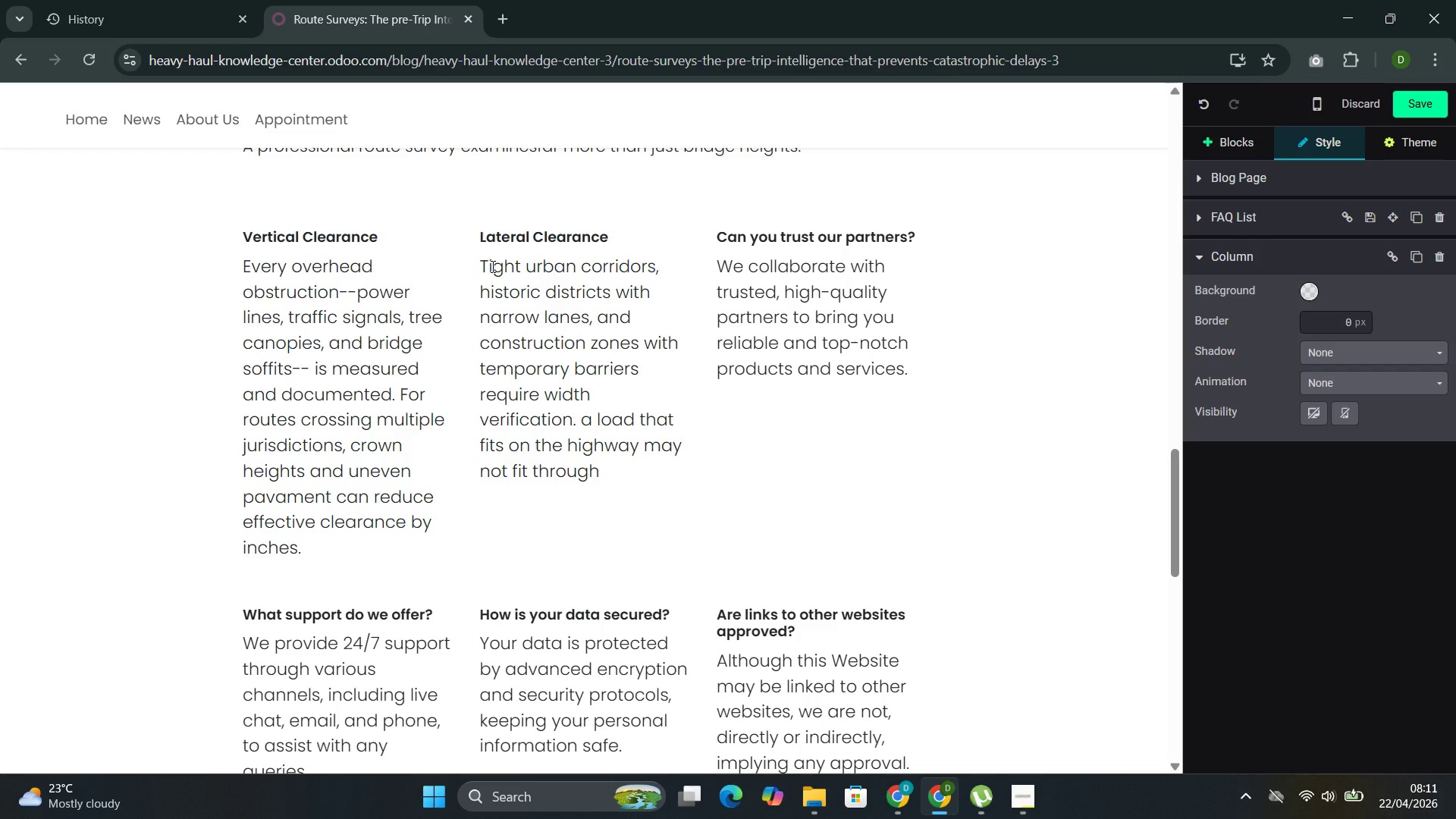 
key(A)
 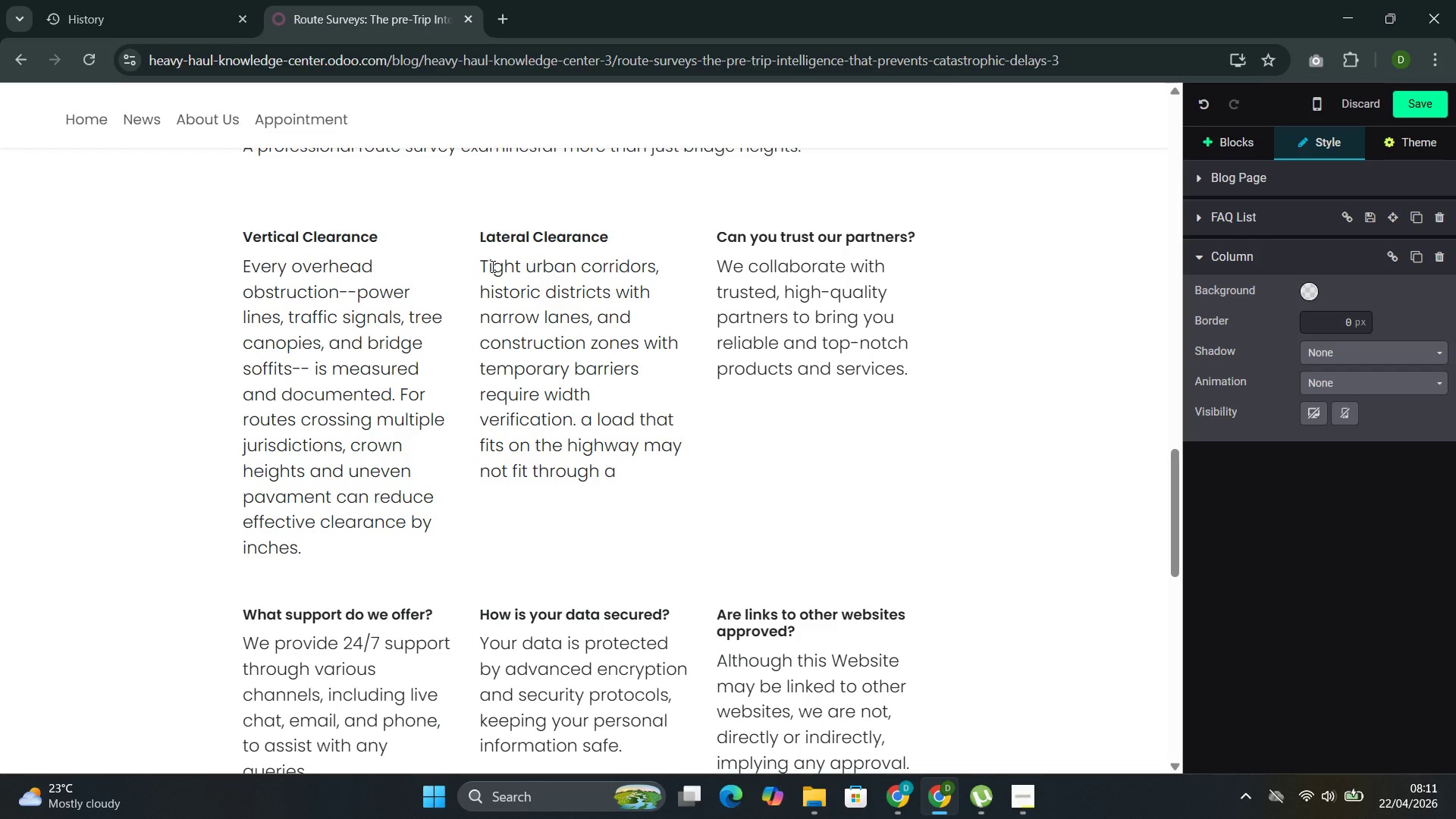 
type( downtown intes)
 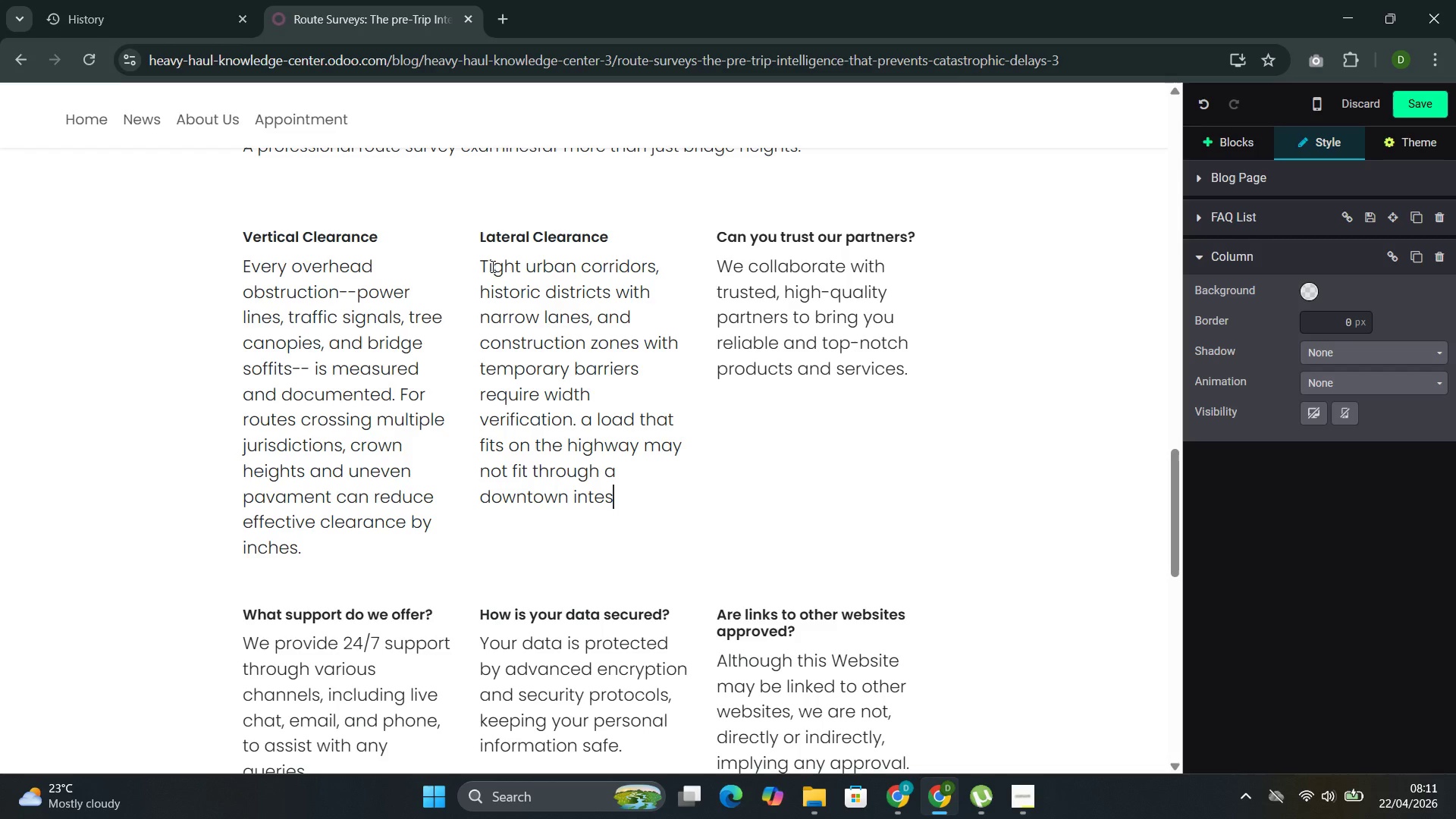 
wait(6.14)
 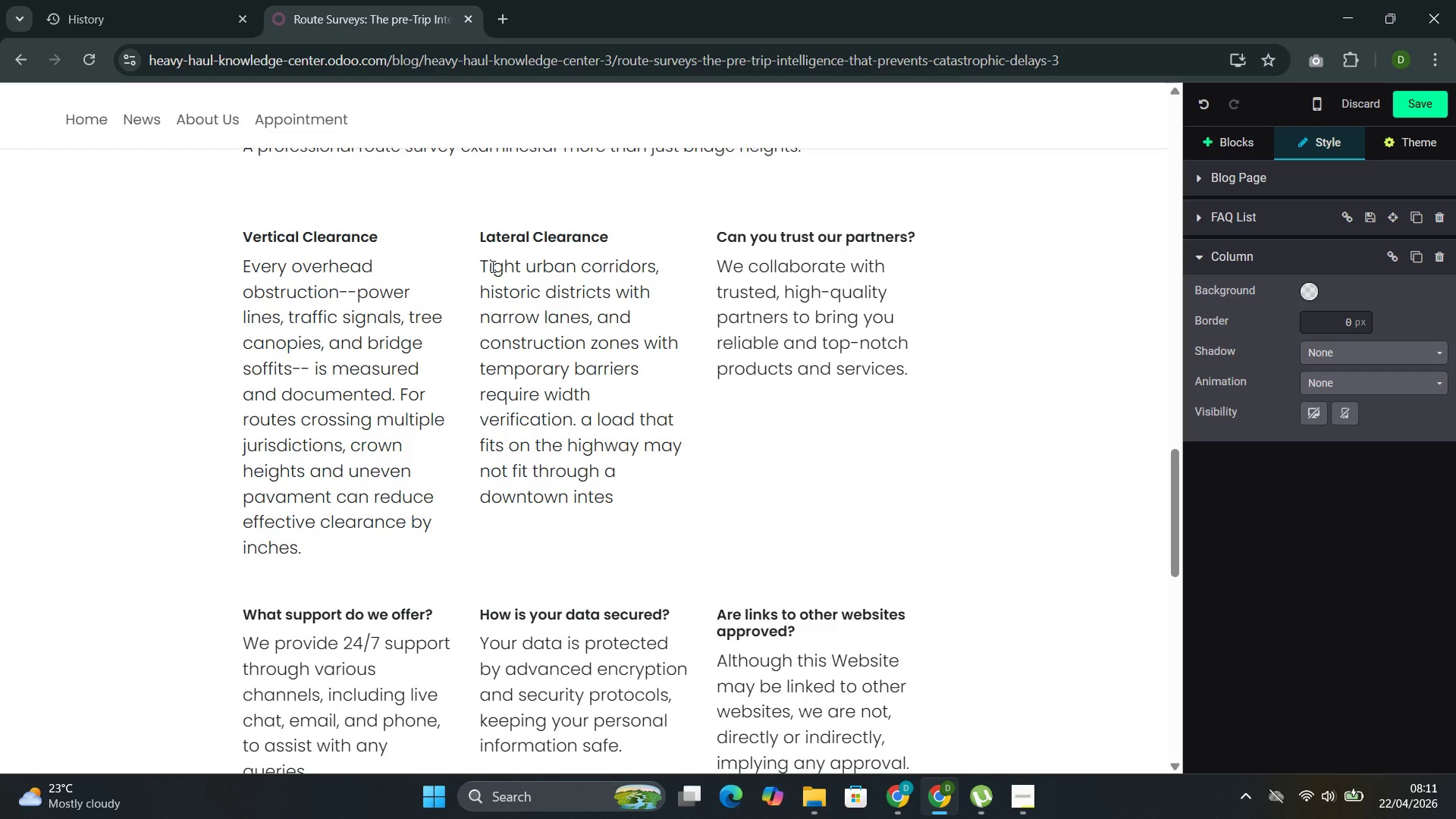 
key(ArrowLeft)
 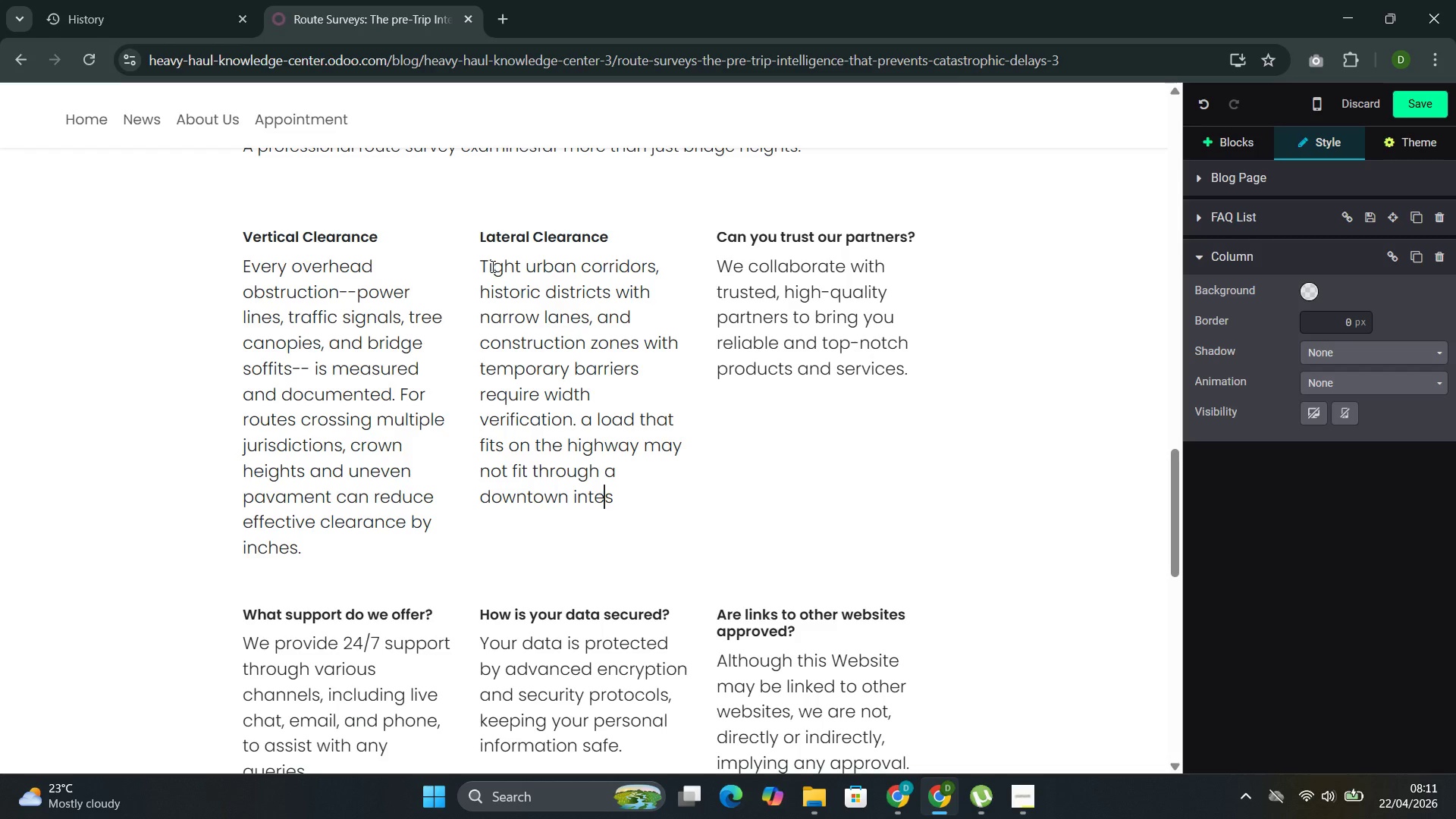 
key(R)
 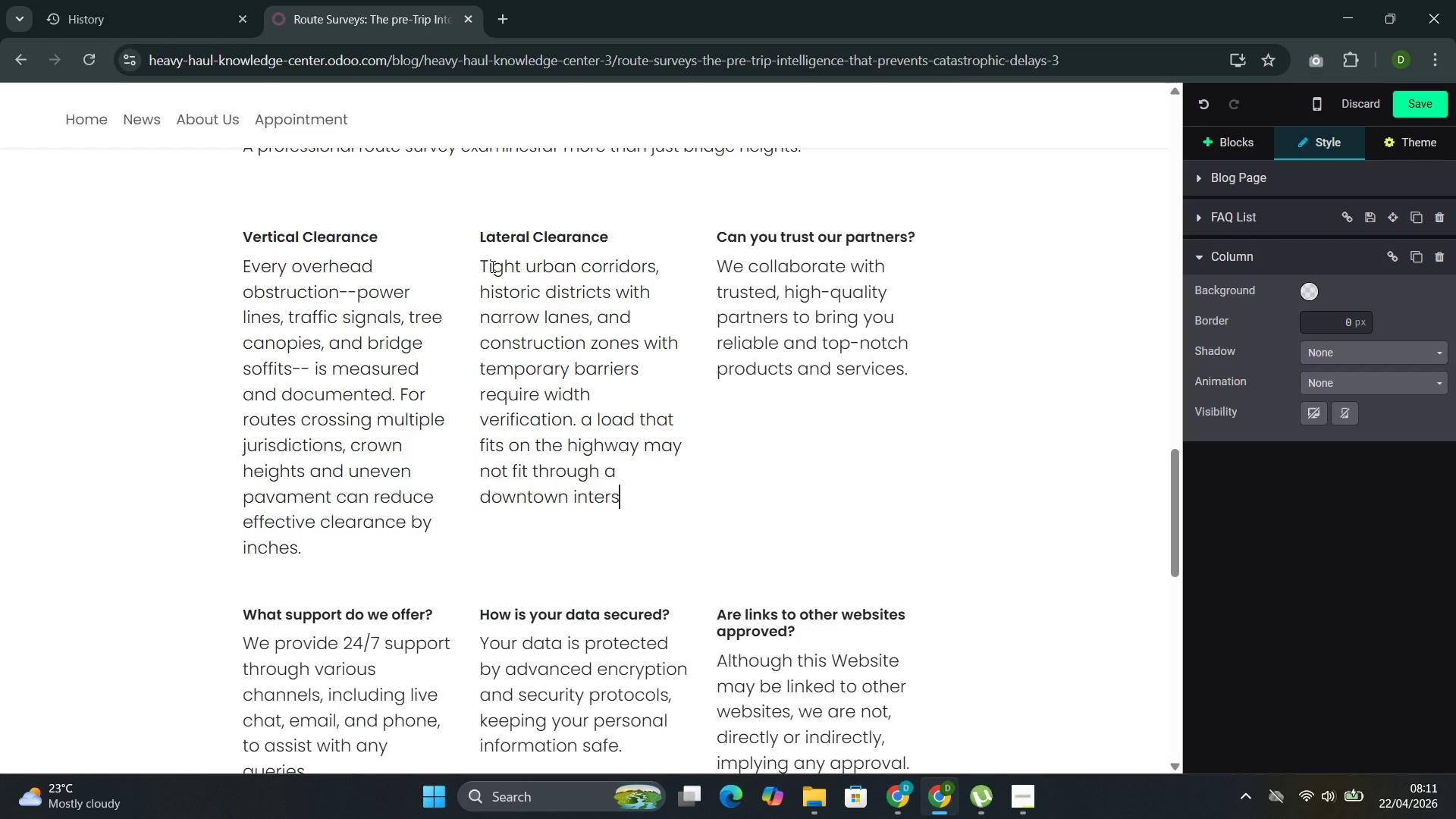 
key(ArrowRight)
 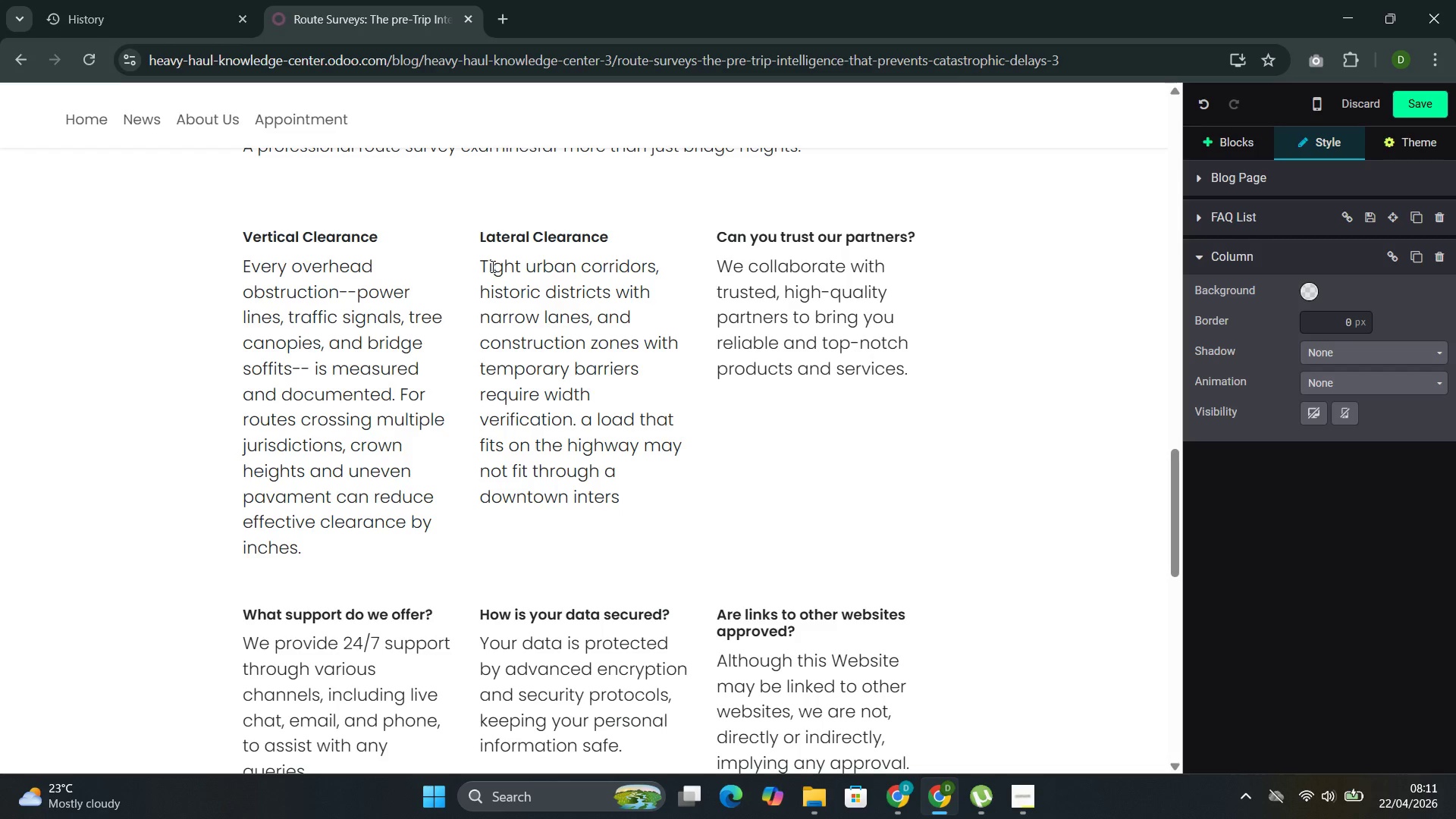 
type(ection.)
 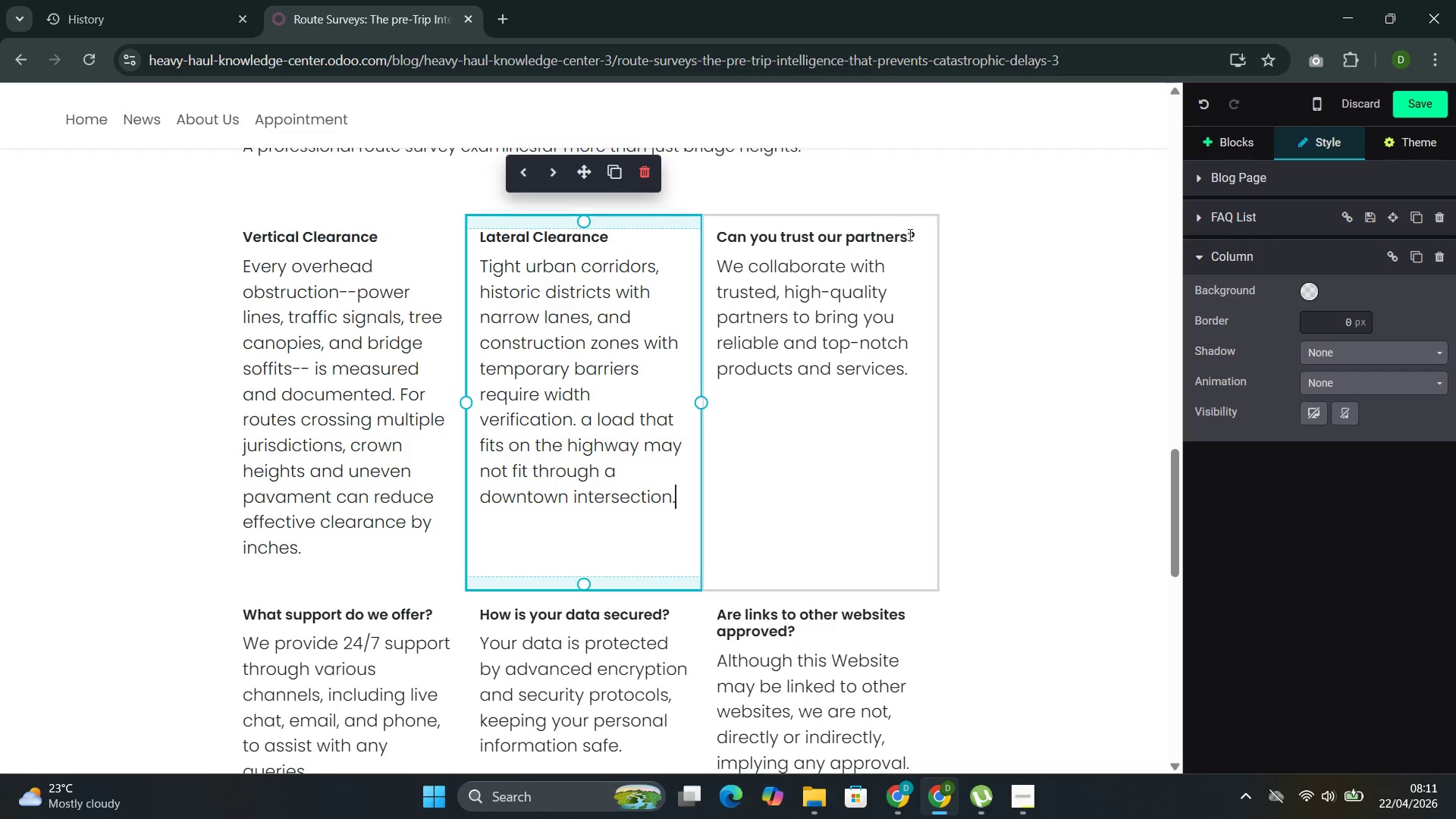 
left_click_drag(start_coordinate=[913, 237], to_coordinate=[758, 238])
 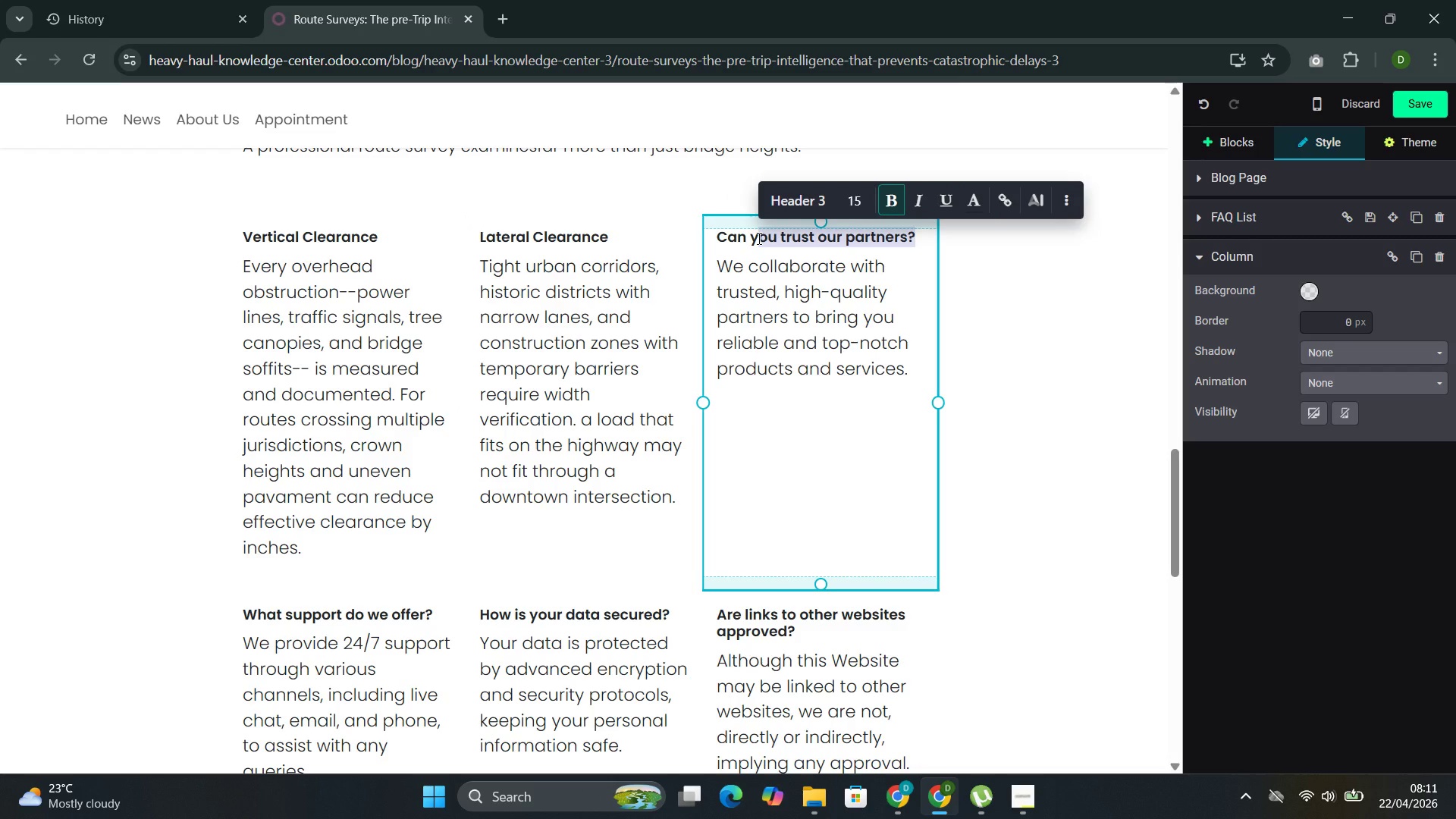 
key(Backspace)
key(Backspace)
key(Backspace)
key(Backspace)
key(Backspace)
key(Backspace)
type(Weight-bearing c)
key(Backspace)
type(Cao)
key(Backspace)
type(pacity )
 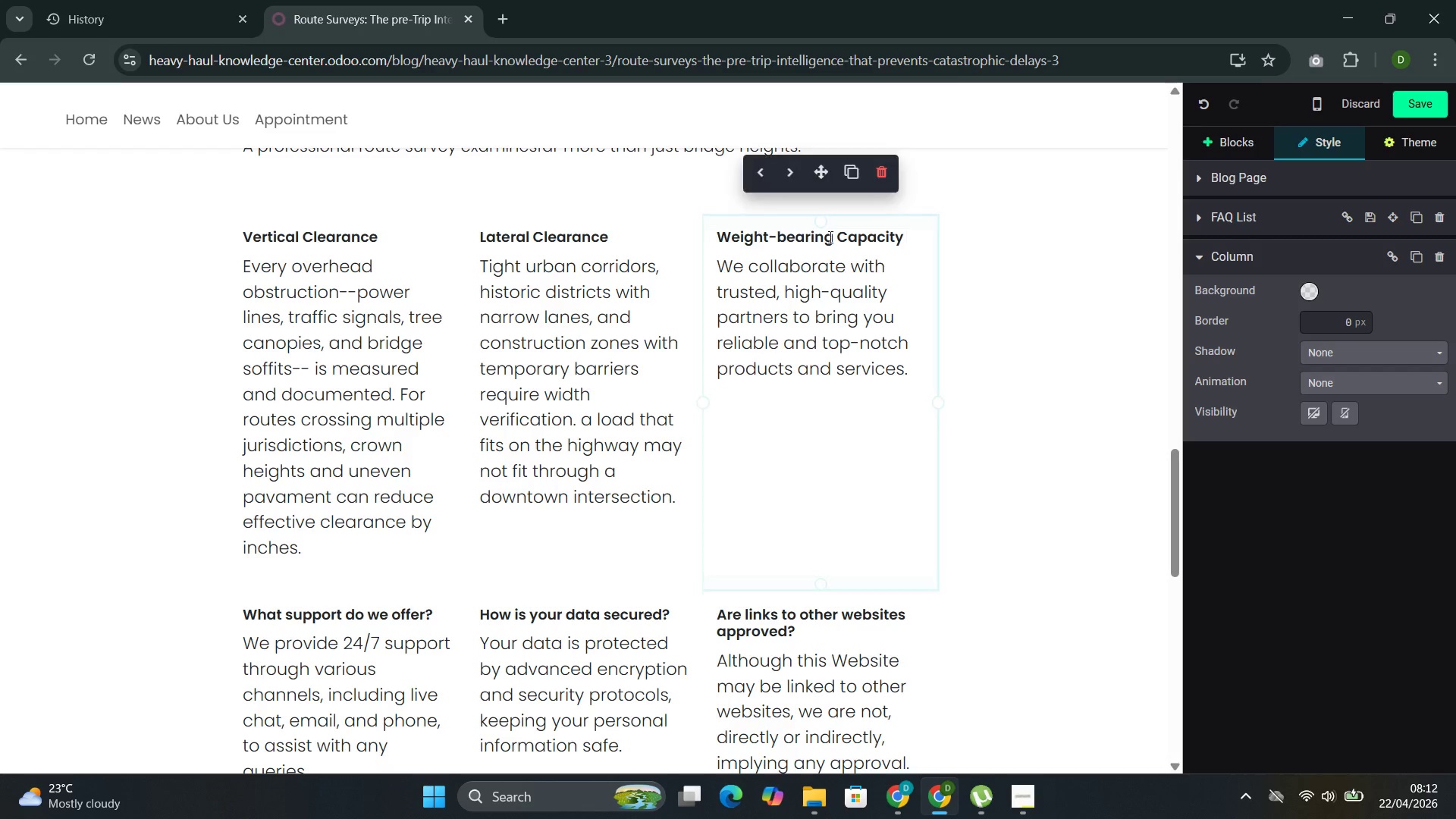 
left_click_drag(start_coordinate=[925, 375], to_coordinate=[727, 269])
 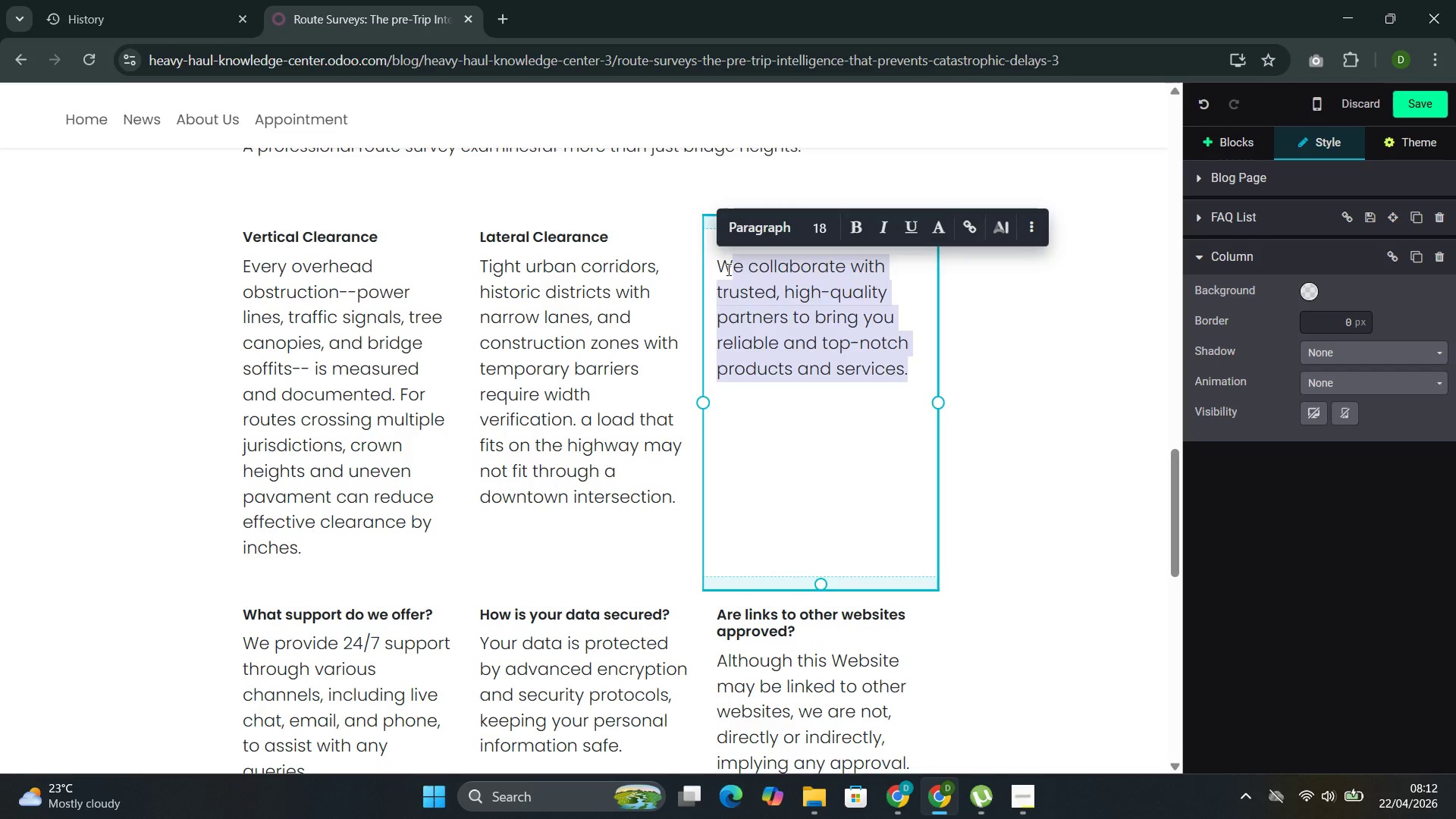 
key(Backspace)
key(Backspace)
type(Bridges and overpasses)
 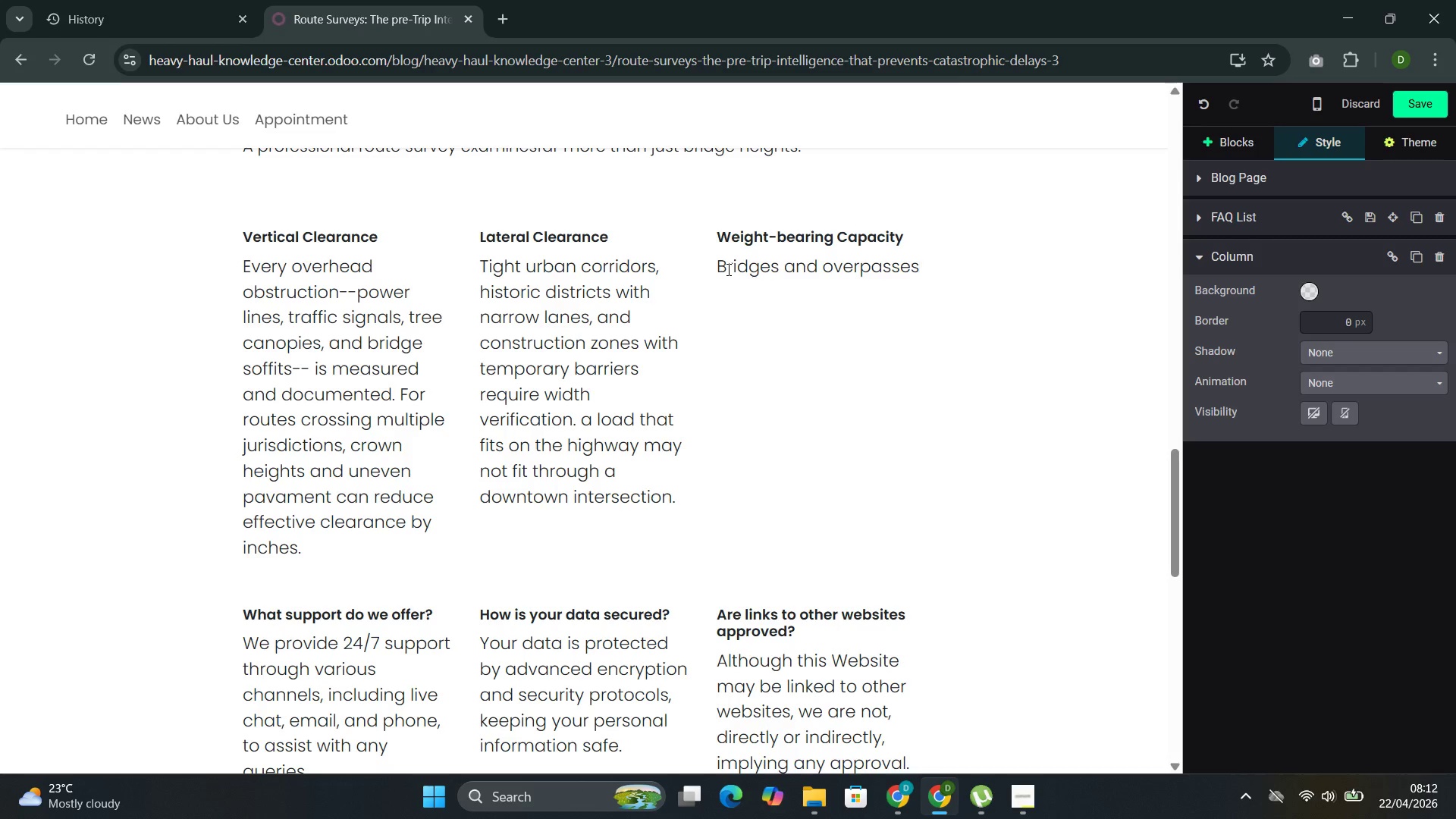 
wait(5.12)
 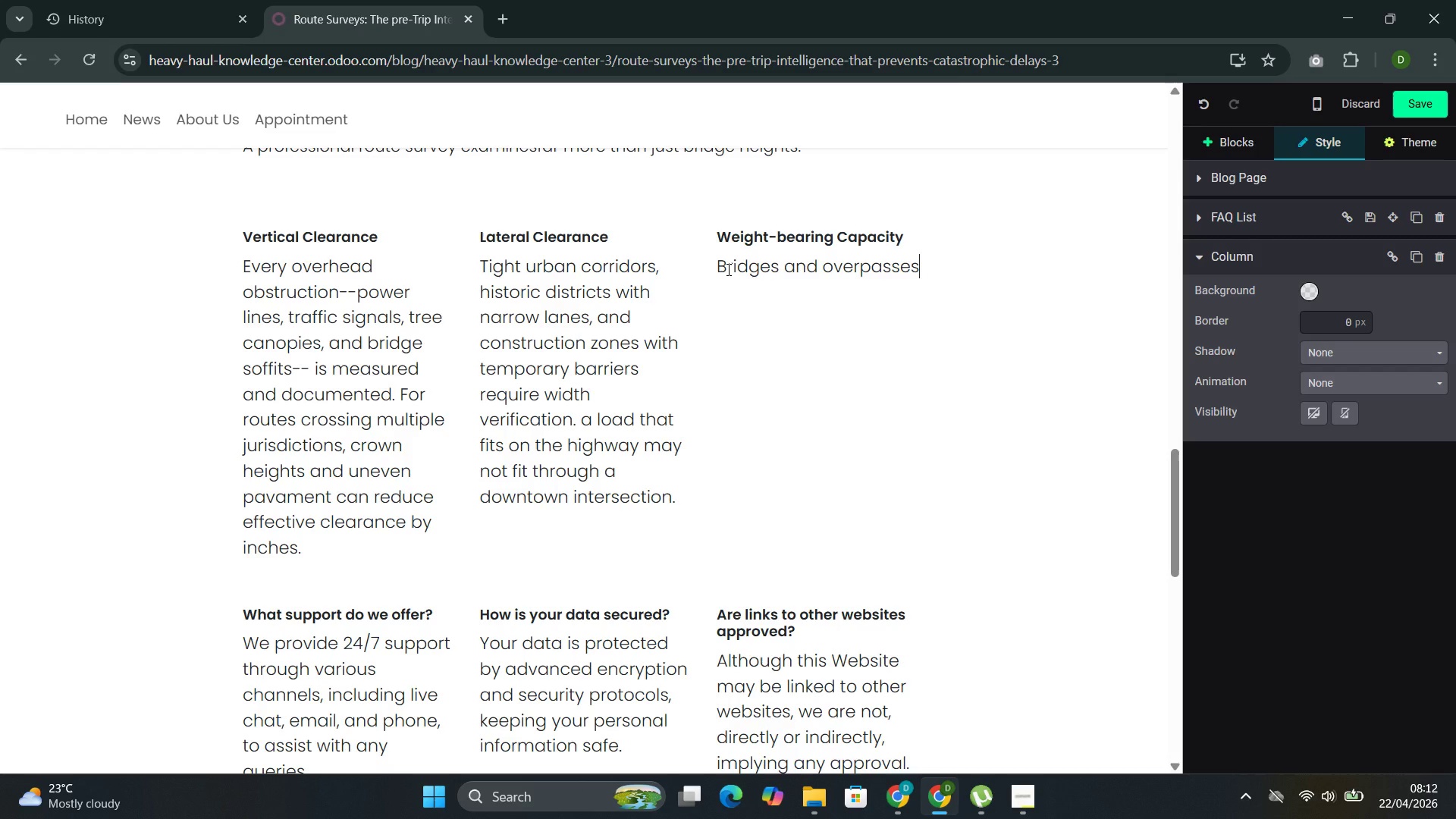 
type( on the route at)
key(Backspace)
type(re evaluted against the load's specific axle)
 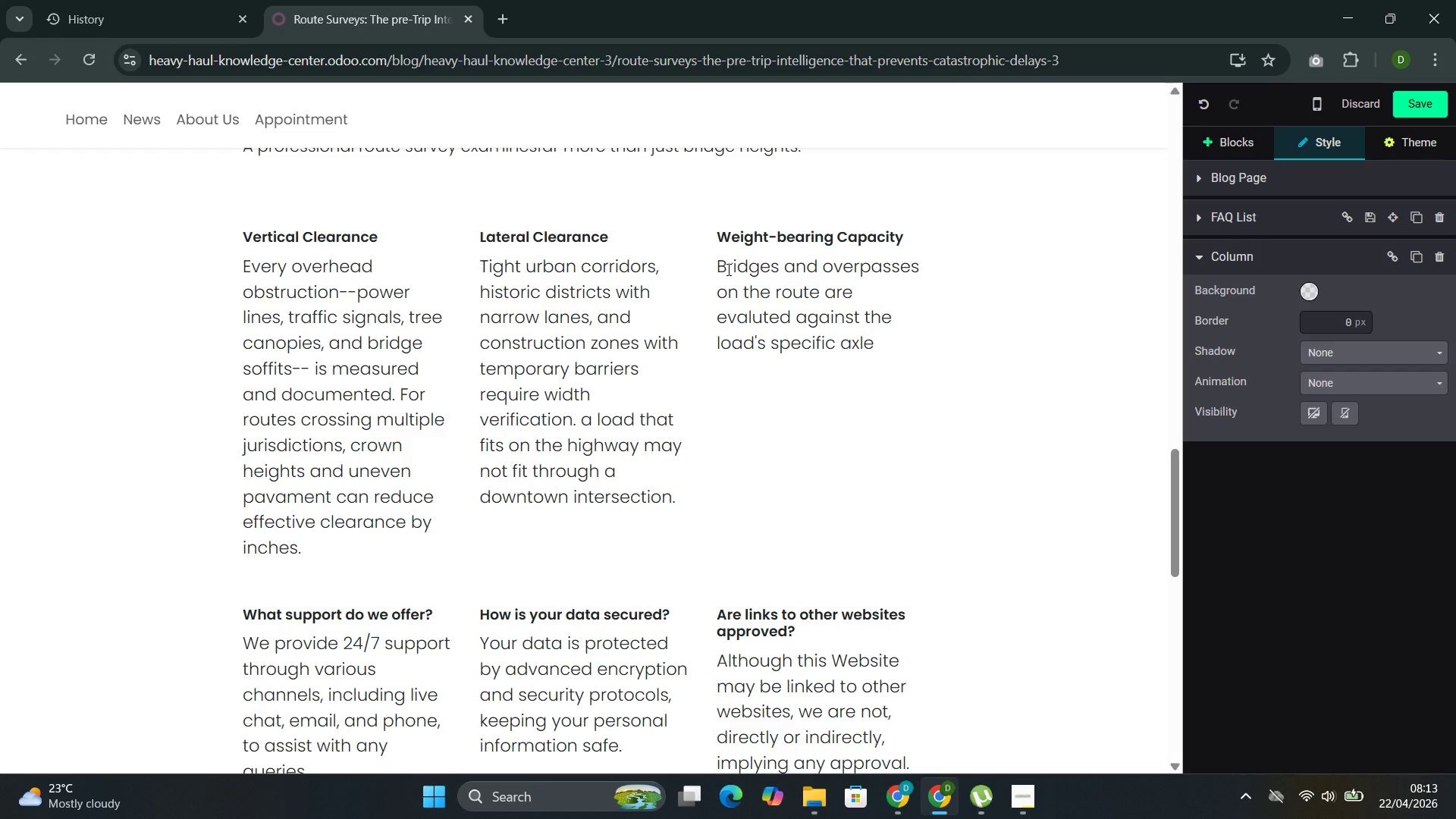 
wait(42.62)
 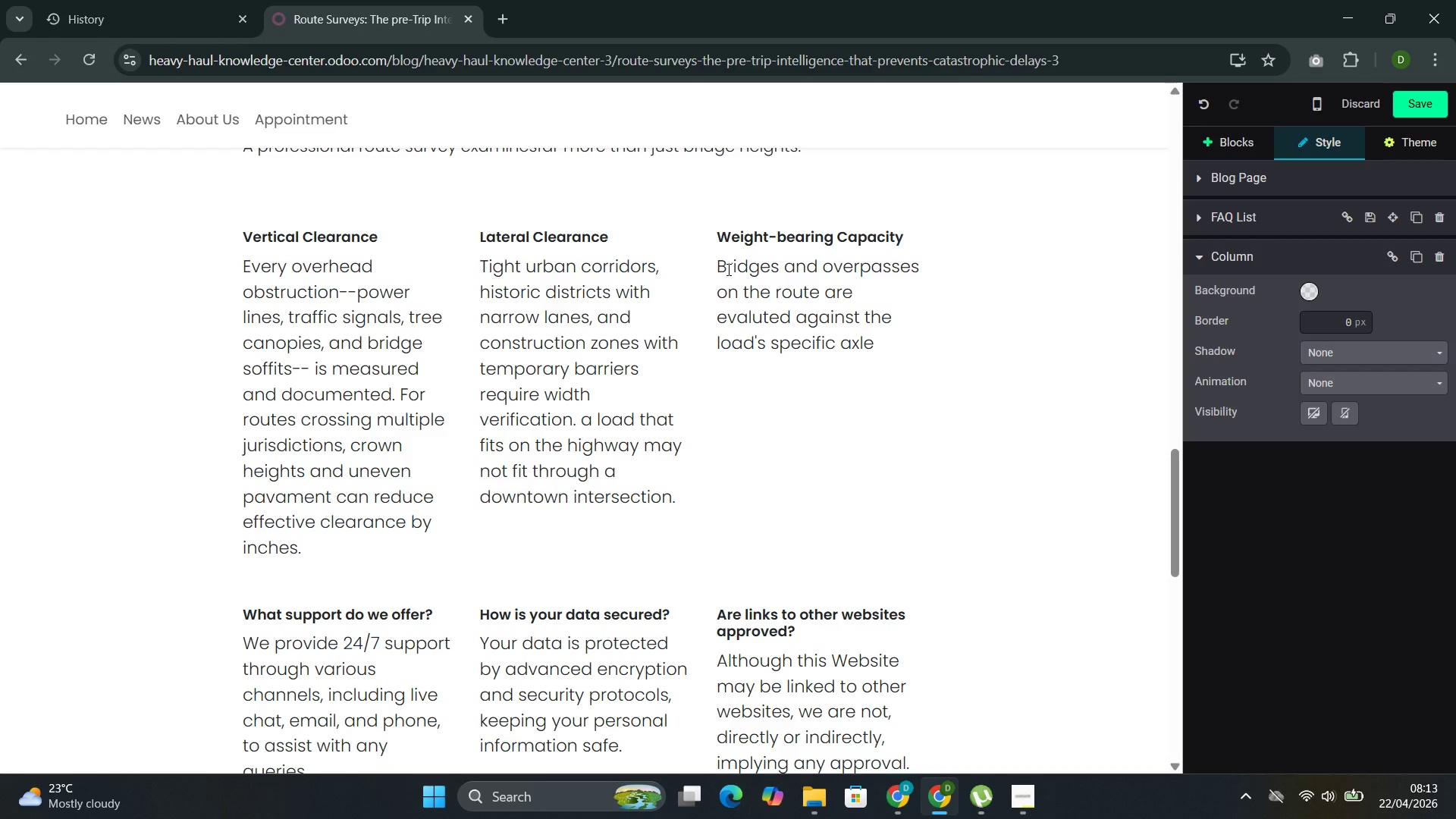 
type( configuration. A bridge rated gor 80,000 poi)
key(Backspace)
type(un)
 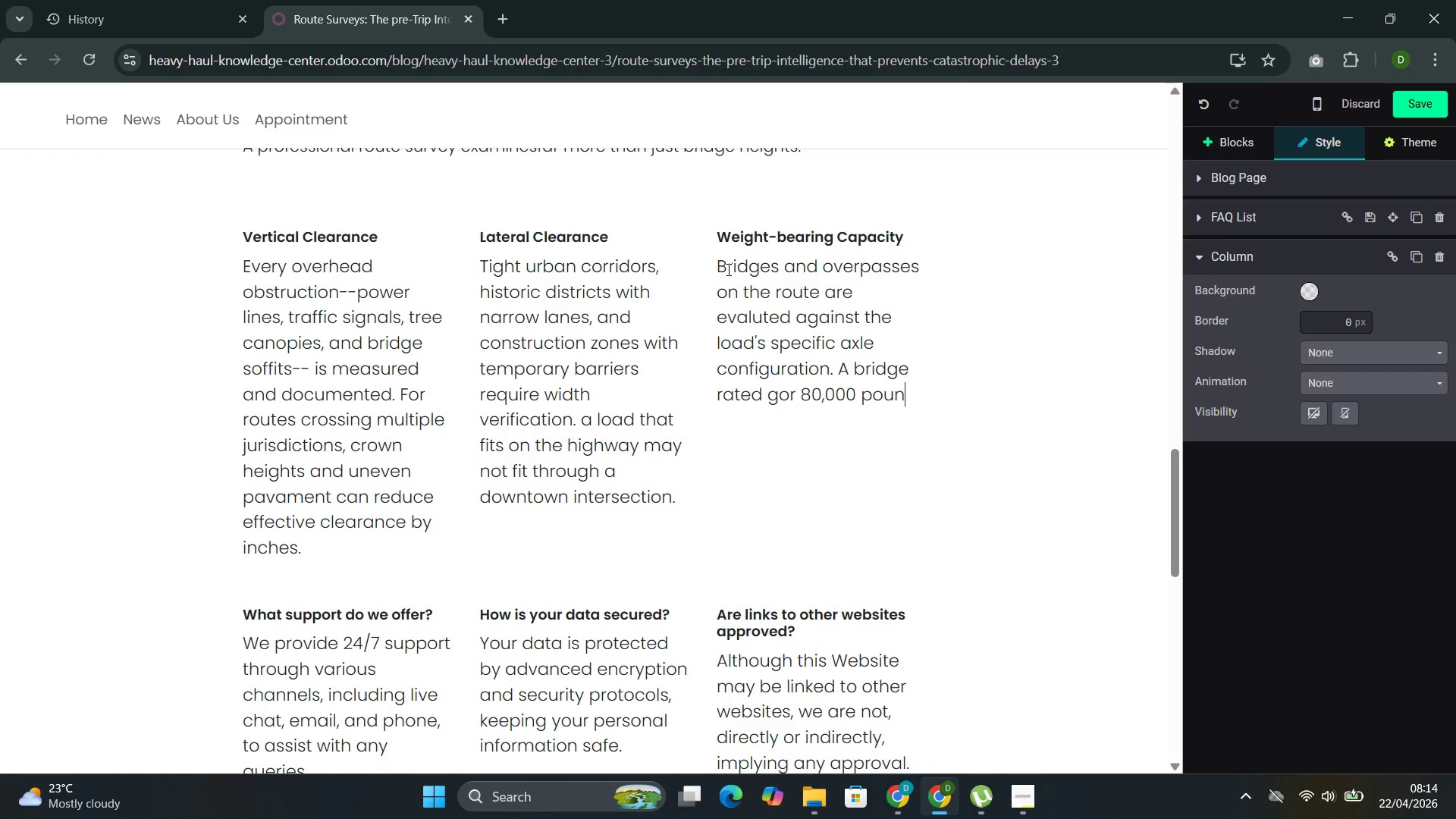 
type(ds may not )
 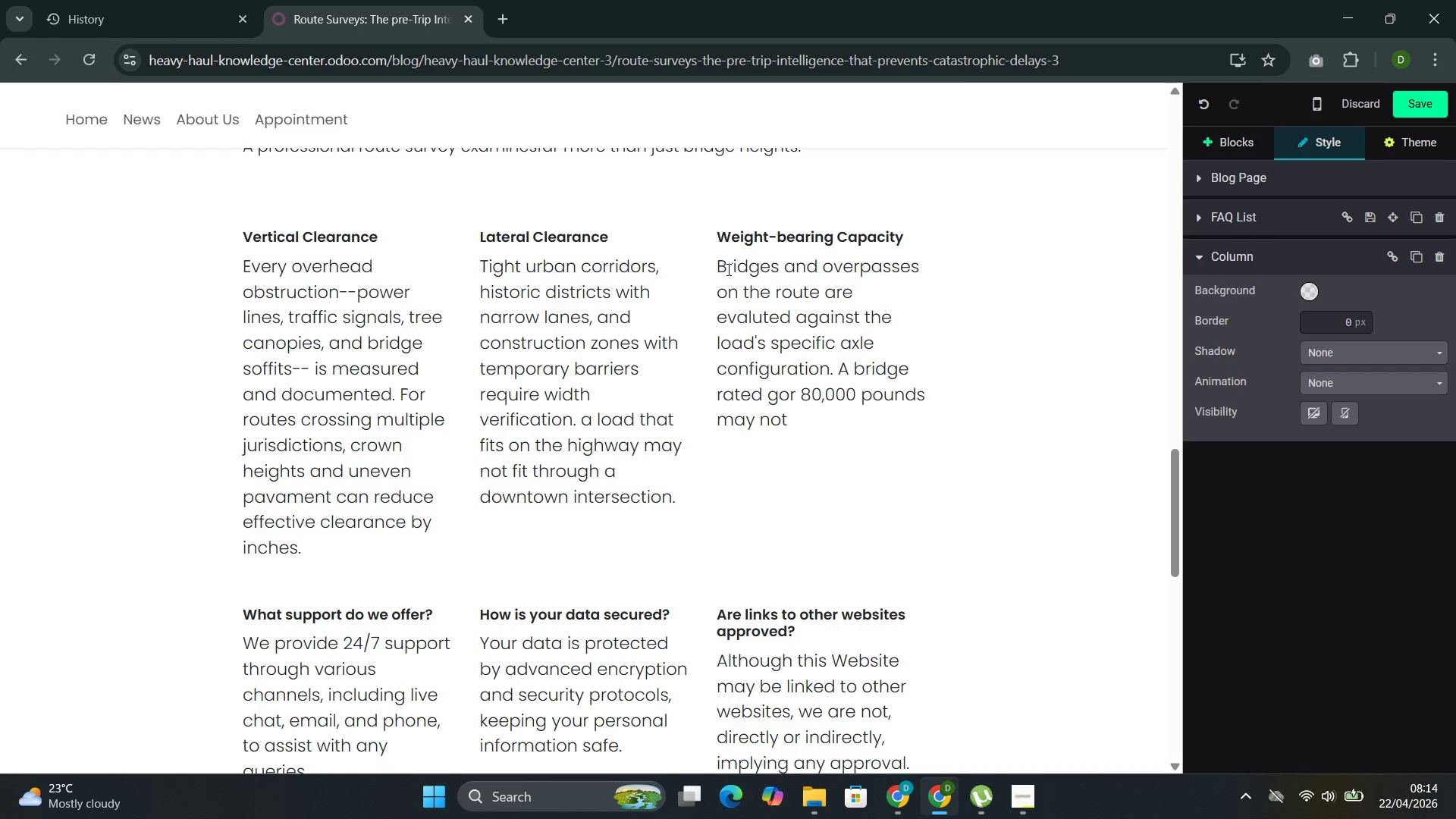 
type(accummodate)
 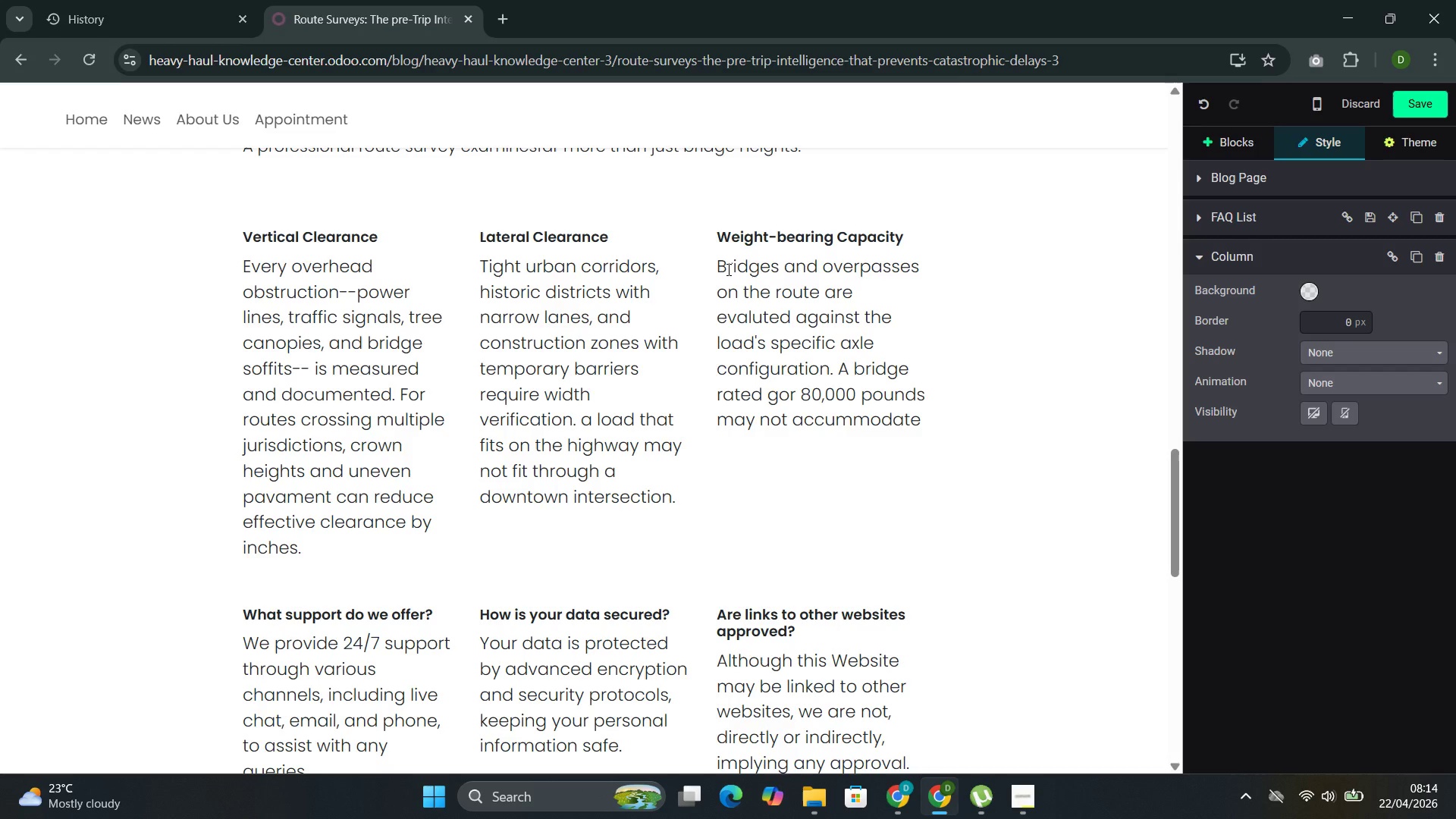 
wait(6.2)
 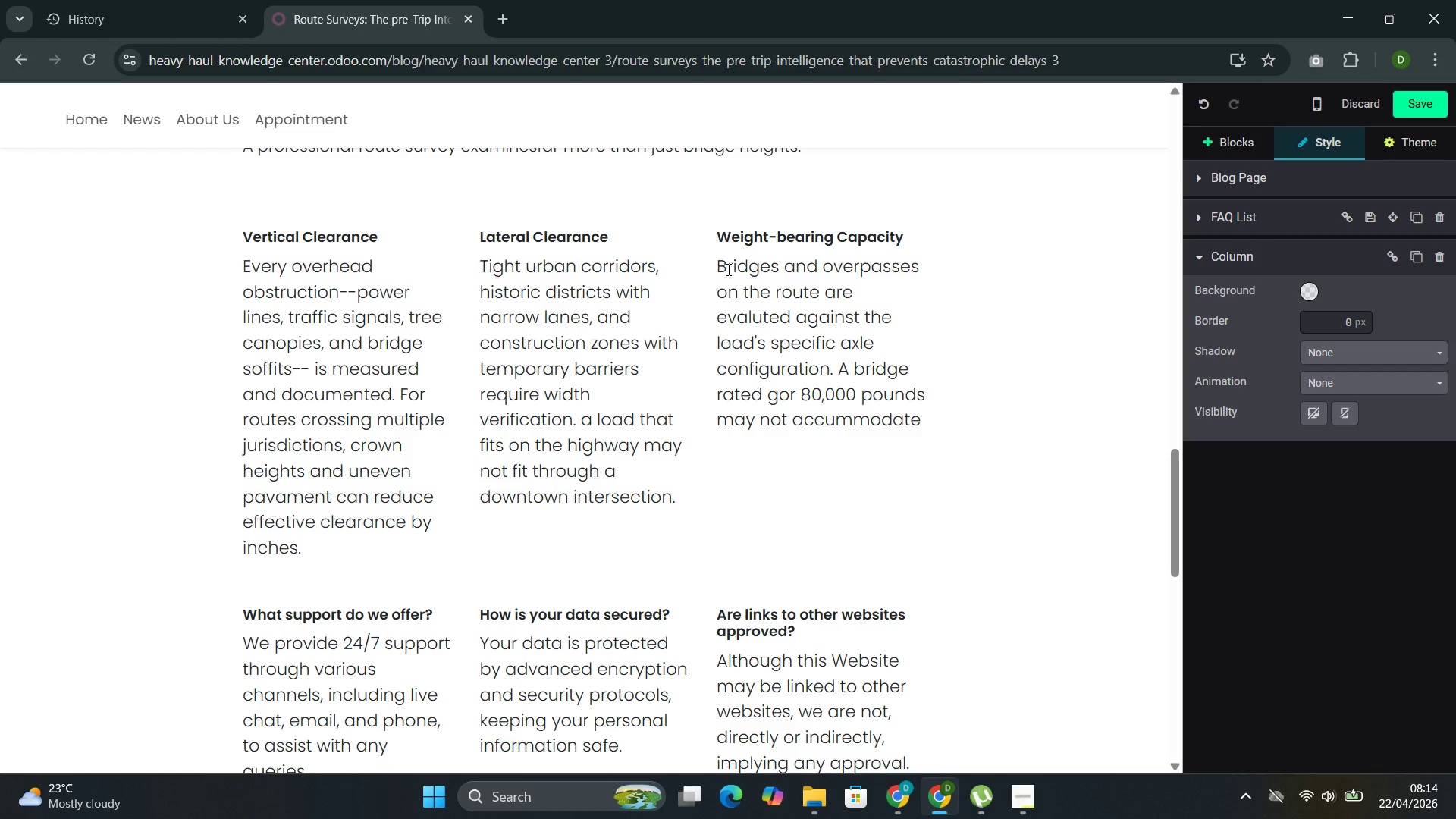 
type(a)
key(Backspace)
type( a concrt)
 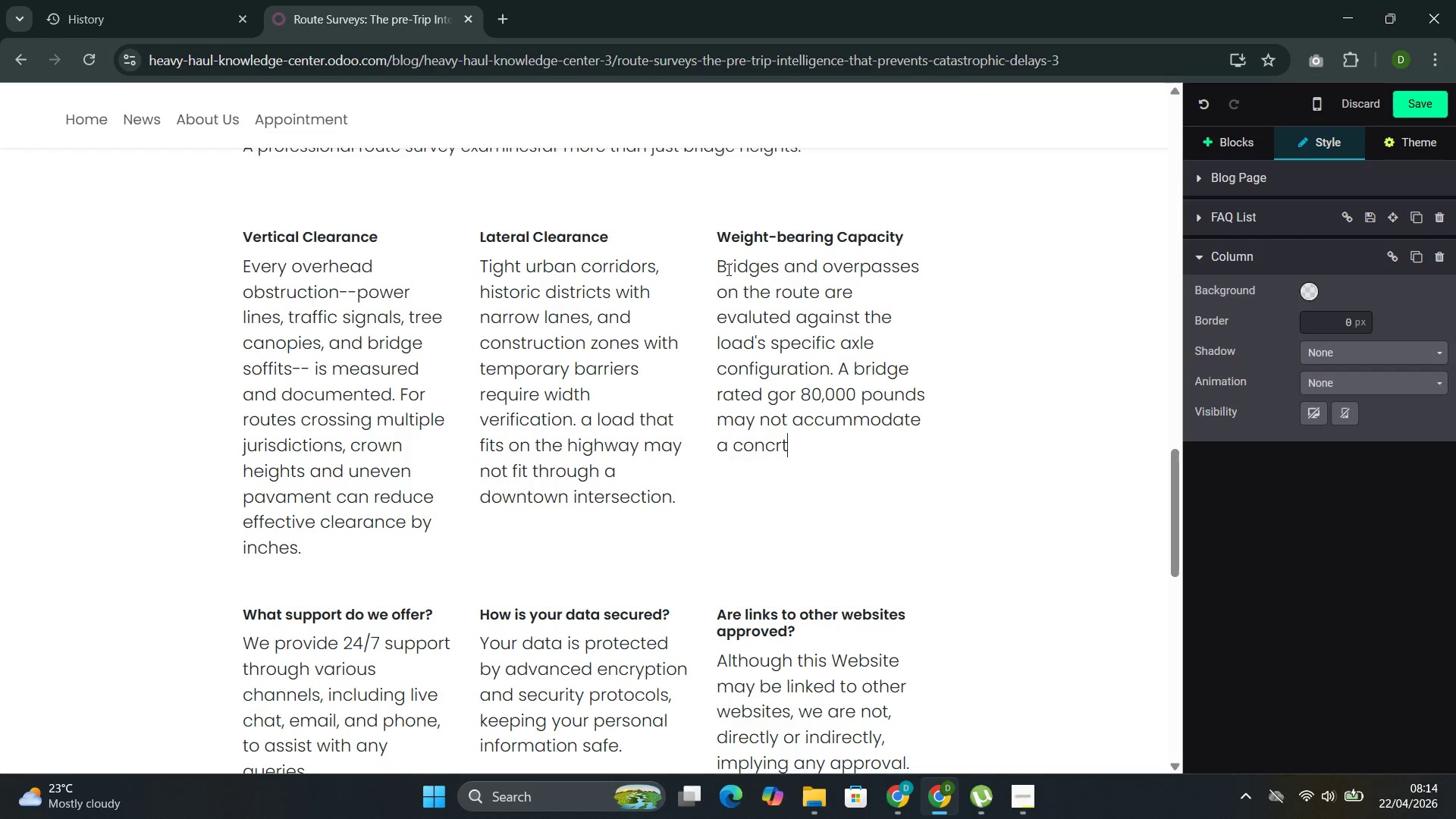 
key(Backspace)
key(Backspace)
type(entt)
key(Backspace)
type(ated 120,000 pounds may not acco)
 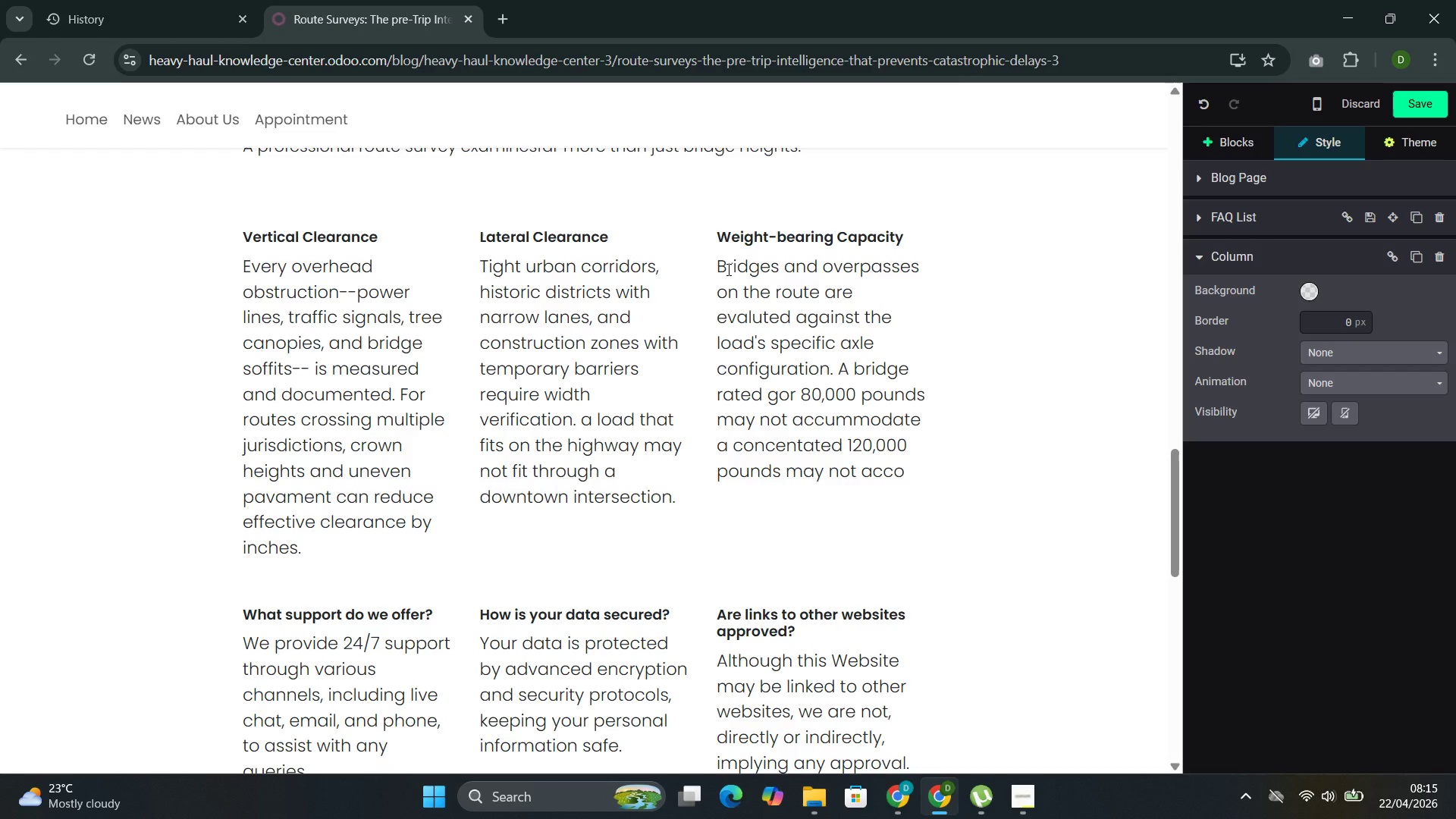 
type(mmodate a concent)
 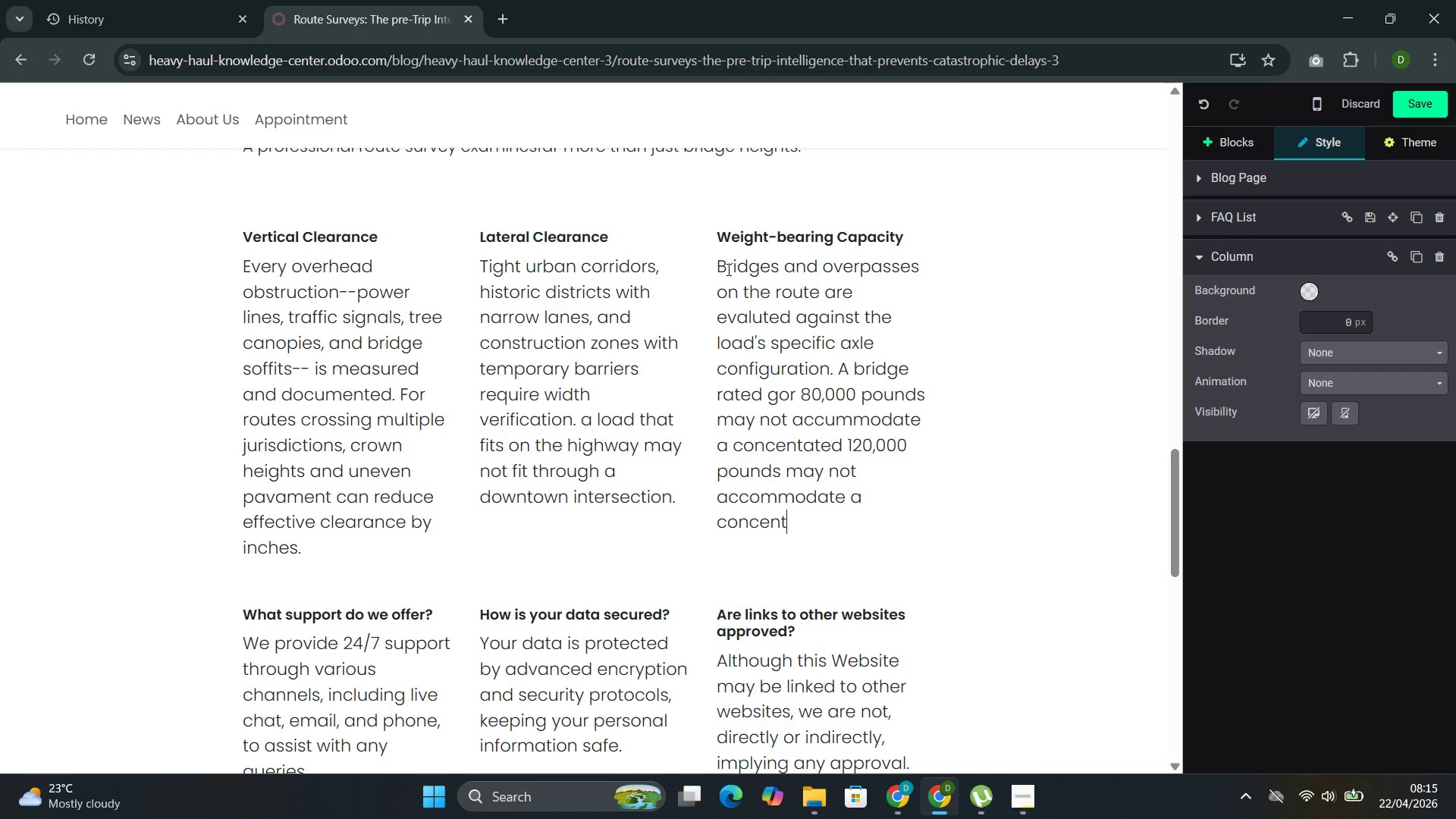 
type(rated 120,000-pound load dis)
 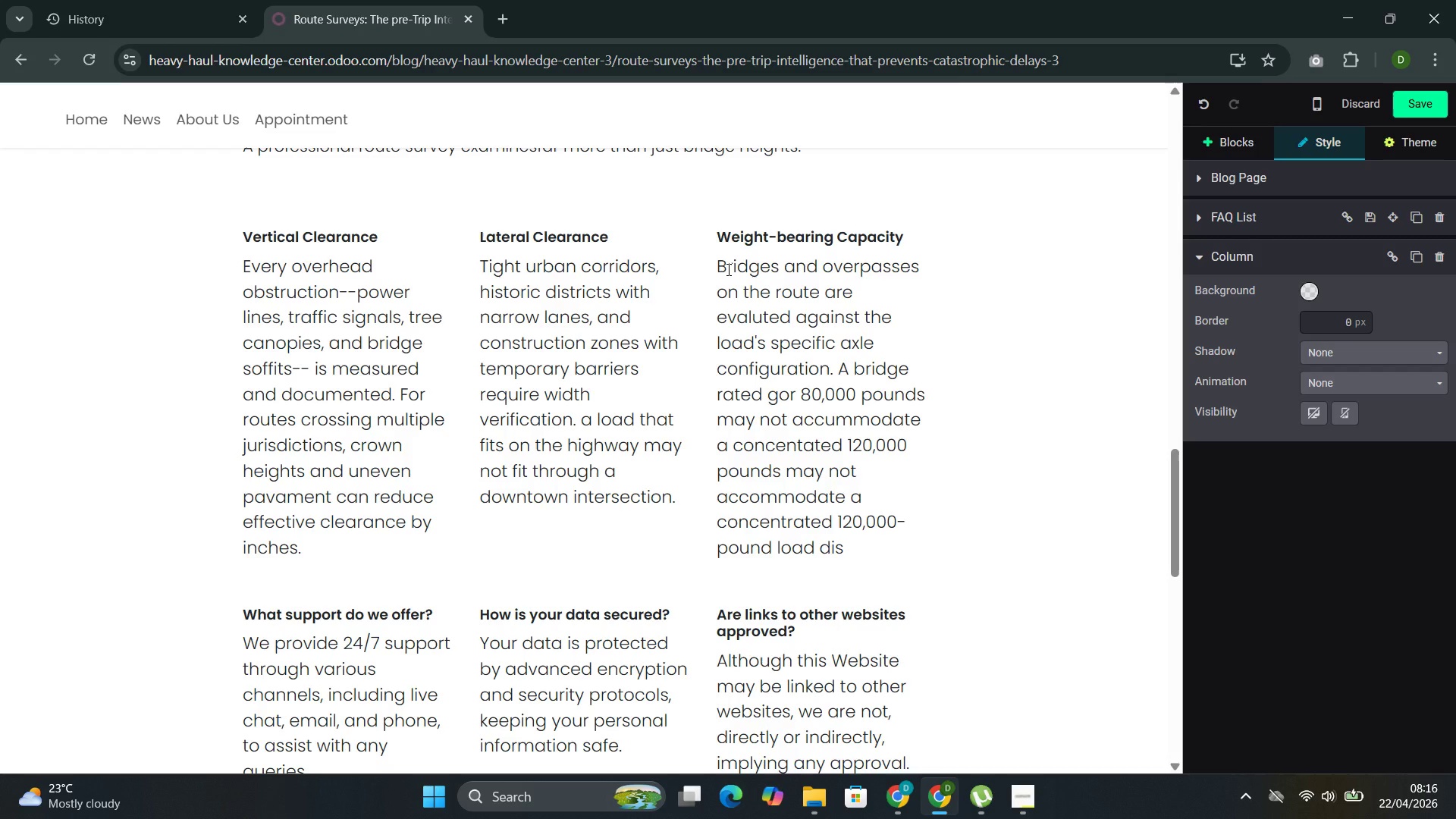 
wait(6.44)
 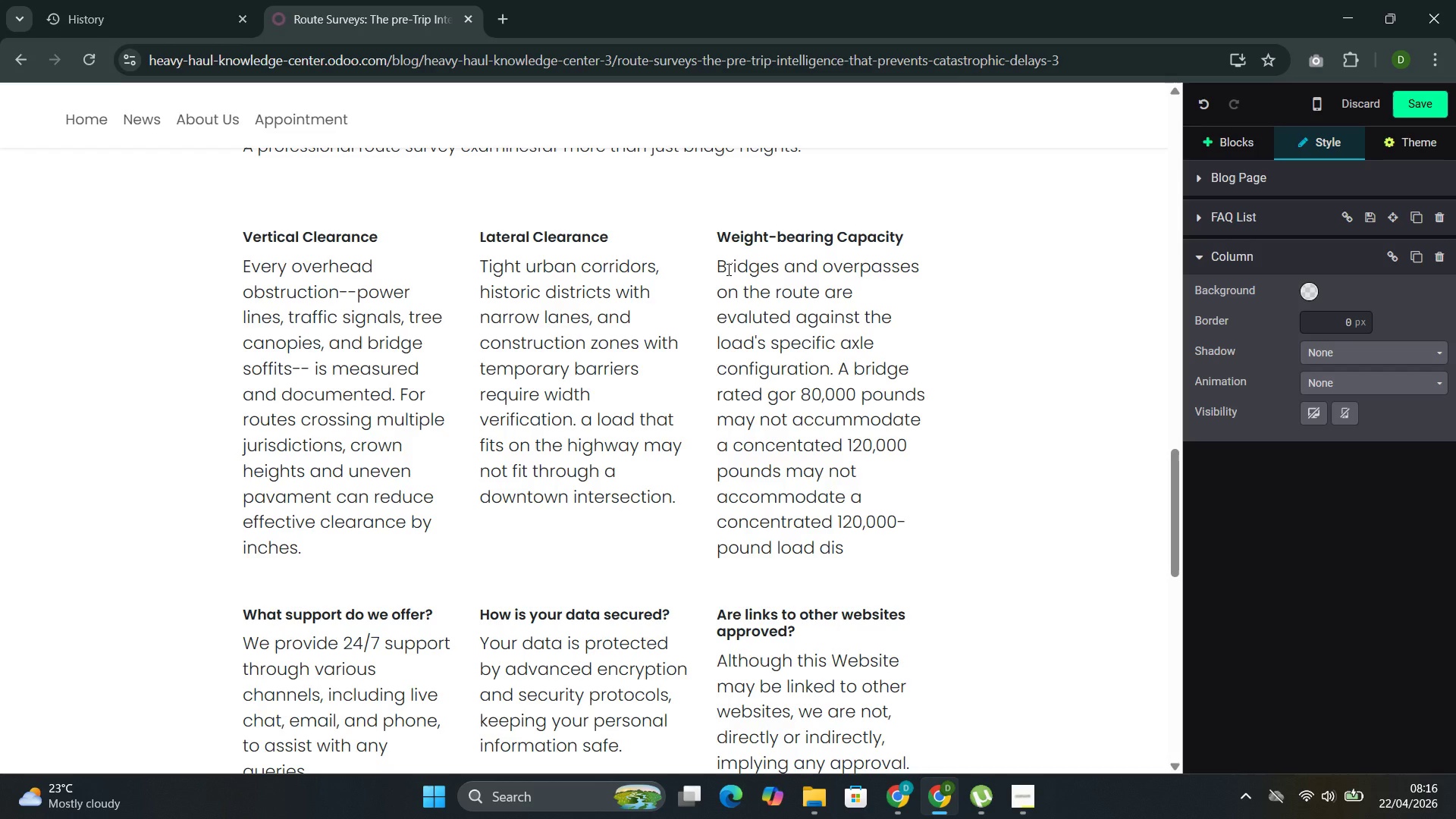 
type(tributi)
key(Backspace)
type(ed )
 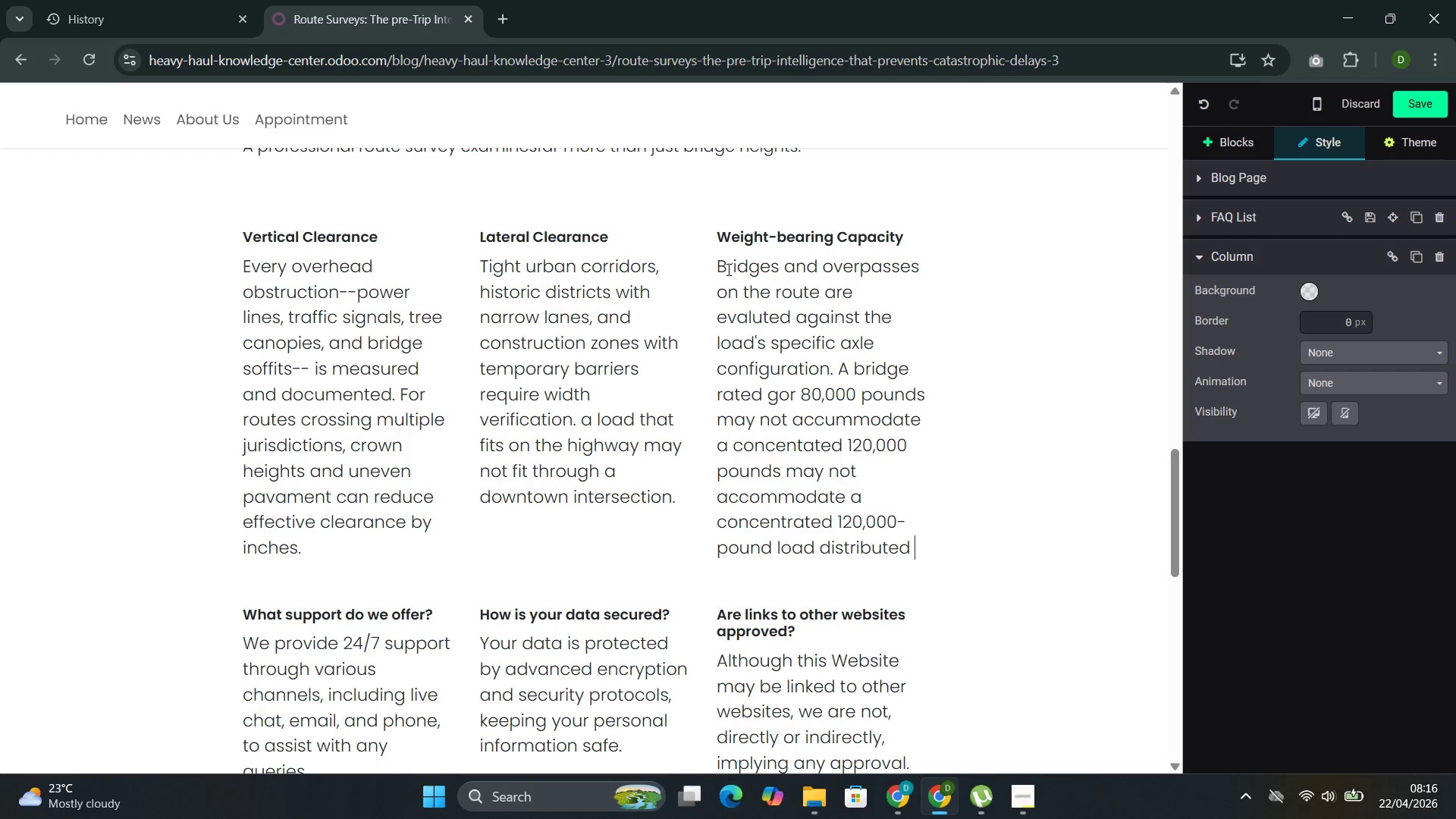 
type(acre)
key(Backspace)
type(oss )
 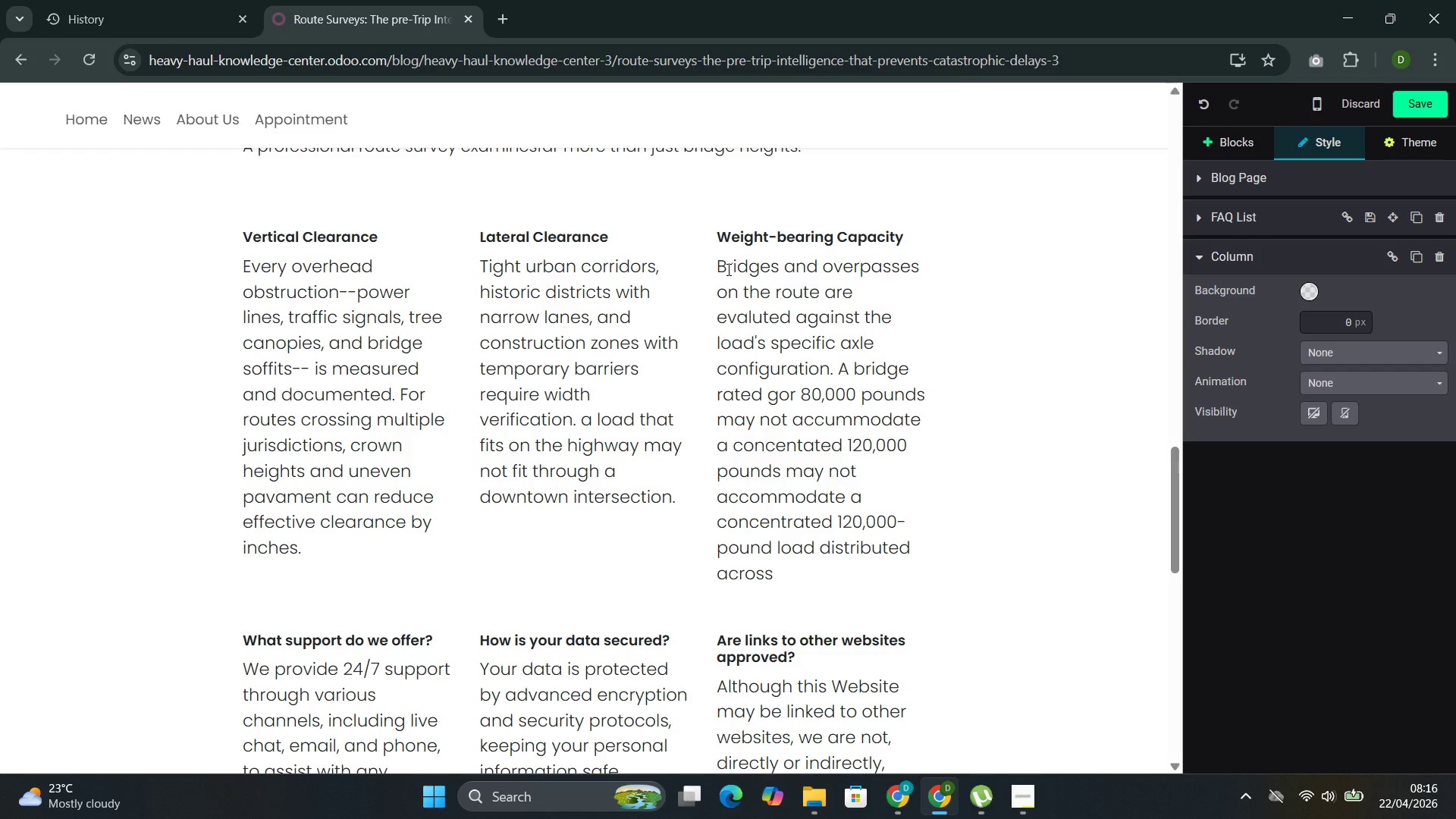 
wait(10.09)
 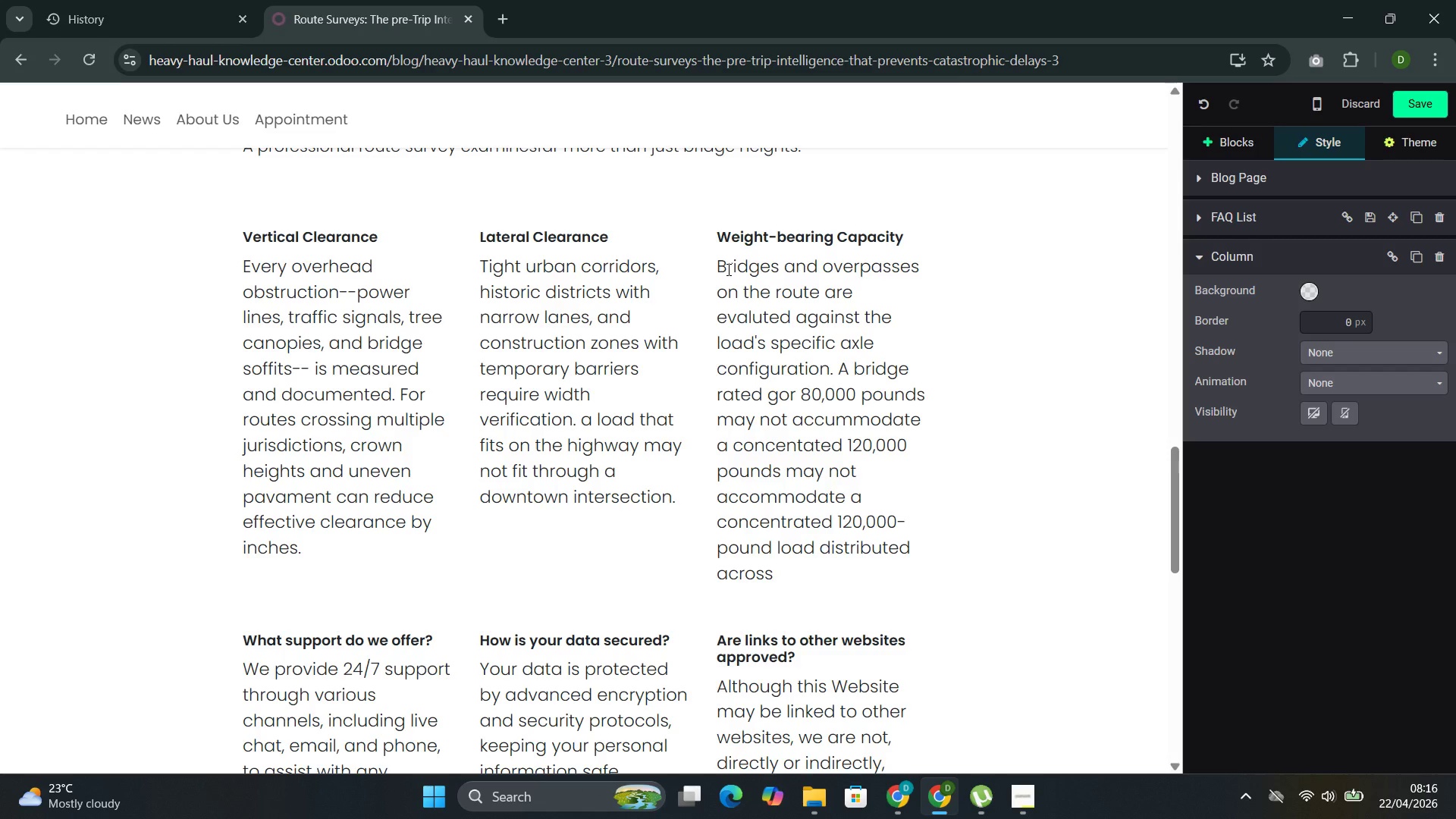 
key(A)
 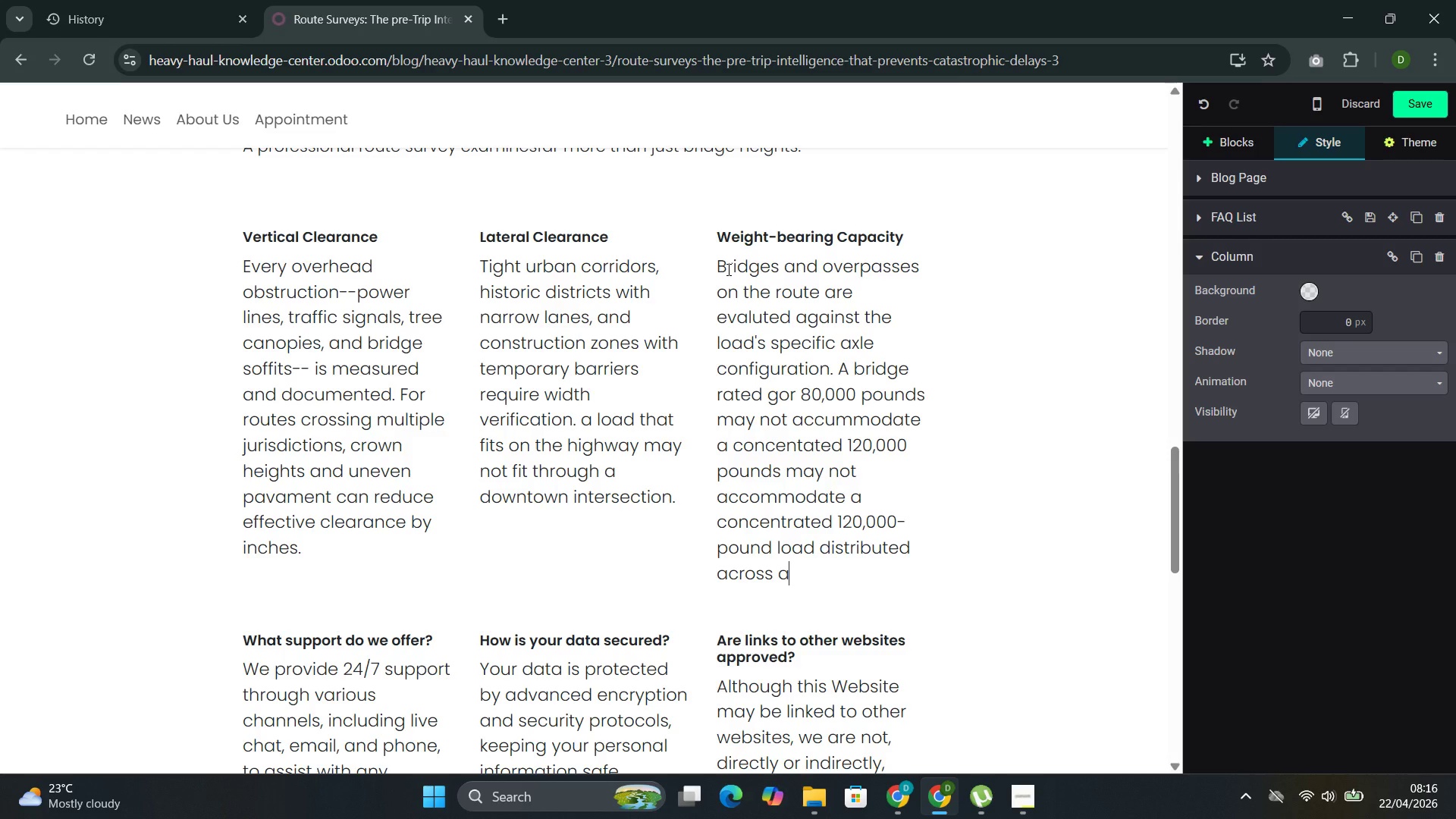 
key(Space)
 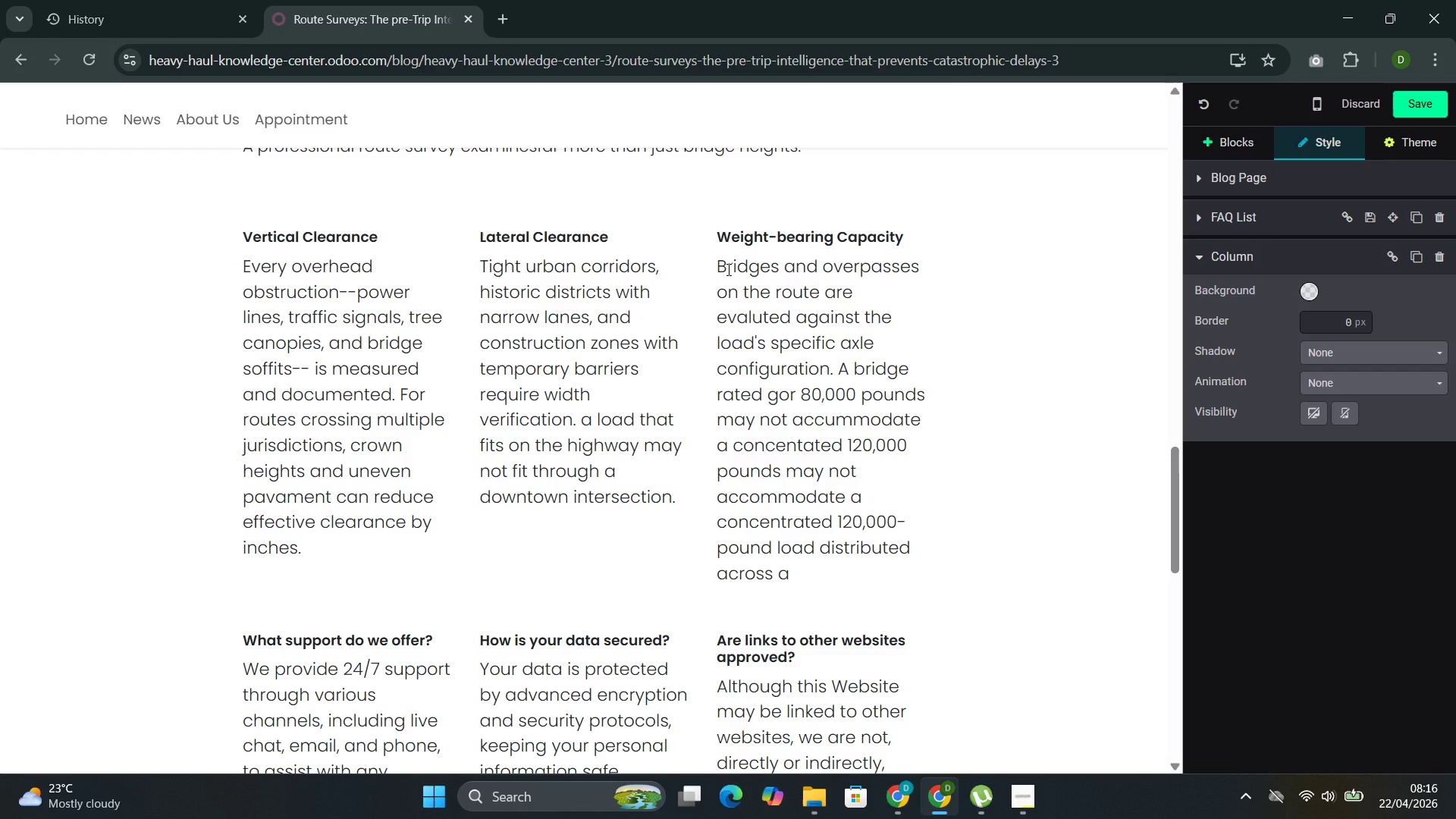 
wait(21.7)
 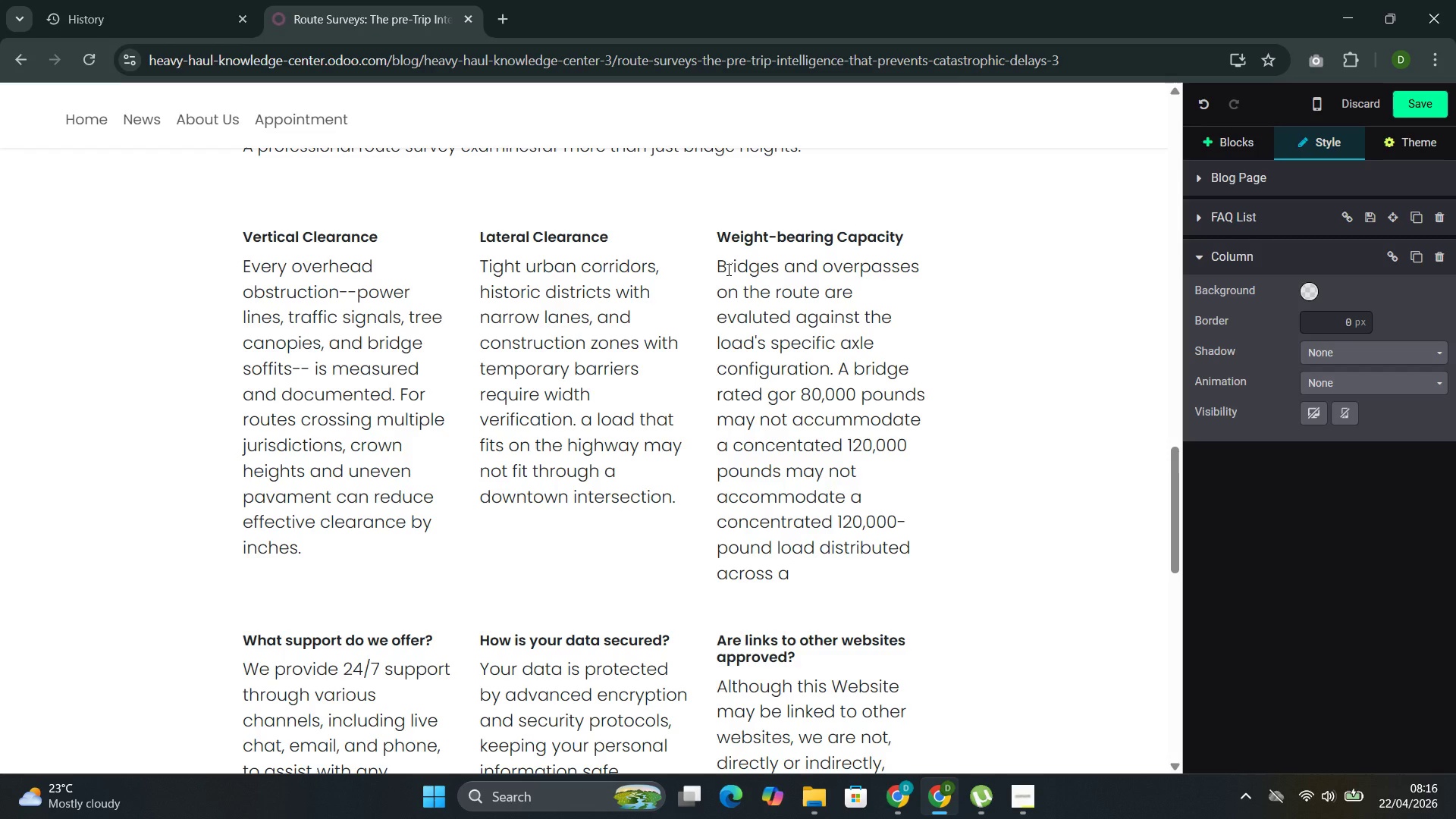 
type(specialized tra)
 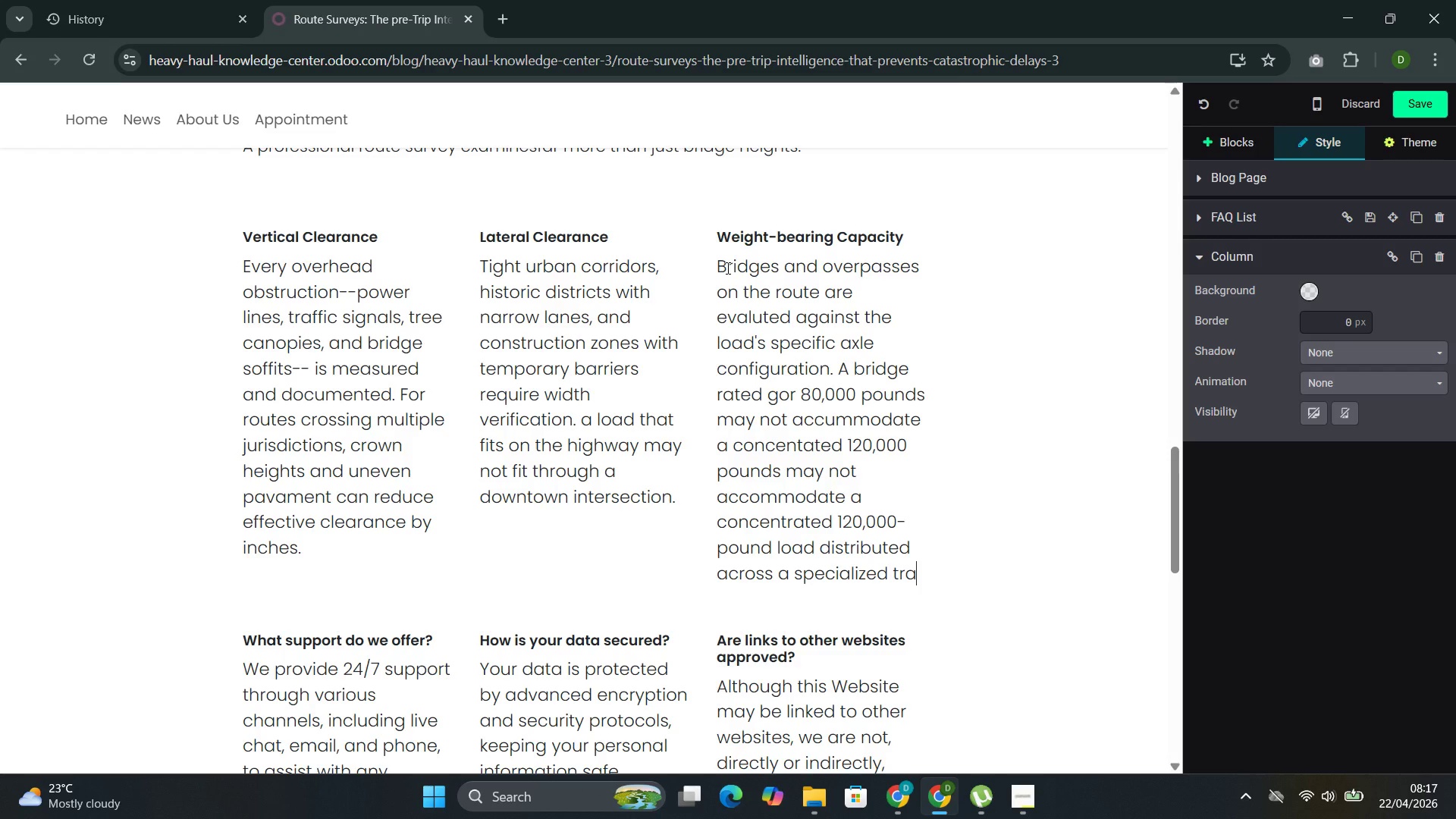 
type(iler )
key(Backspace)
type(.)
 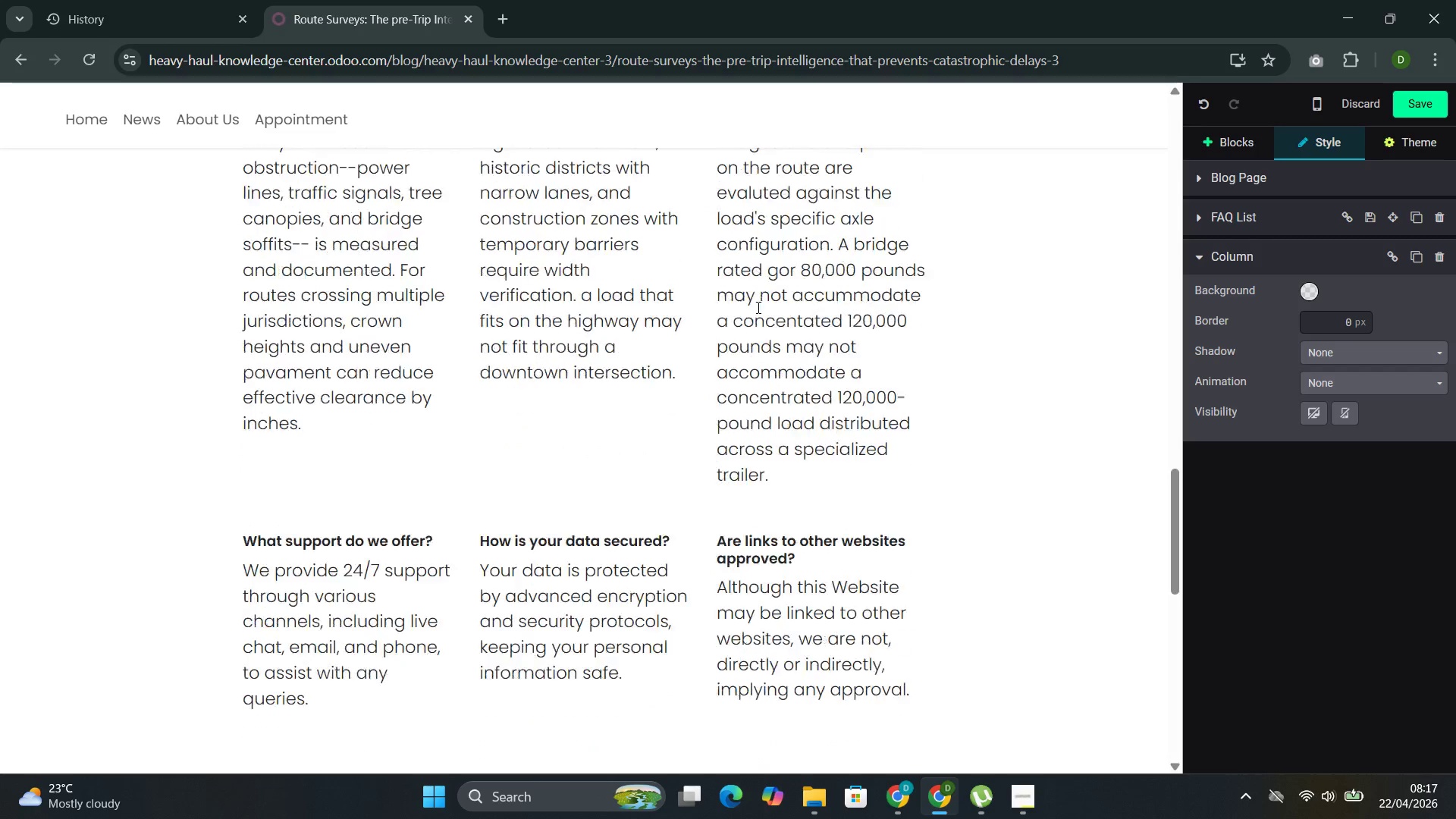 
wait(5.61)
 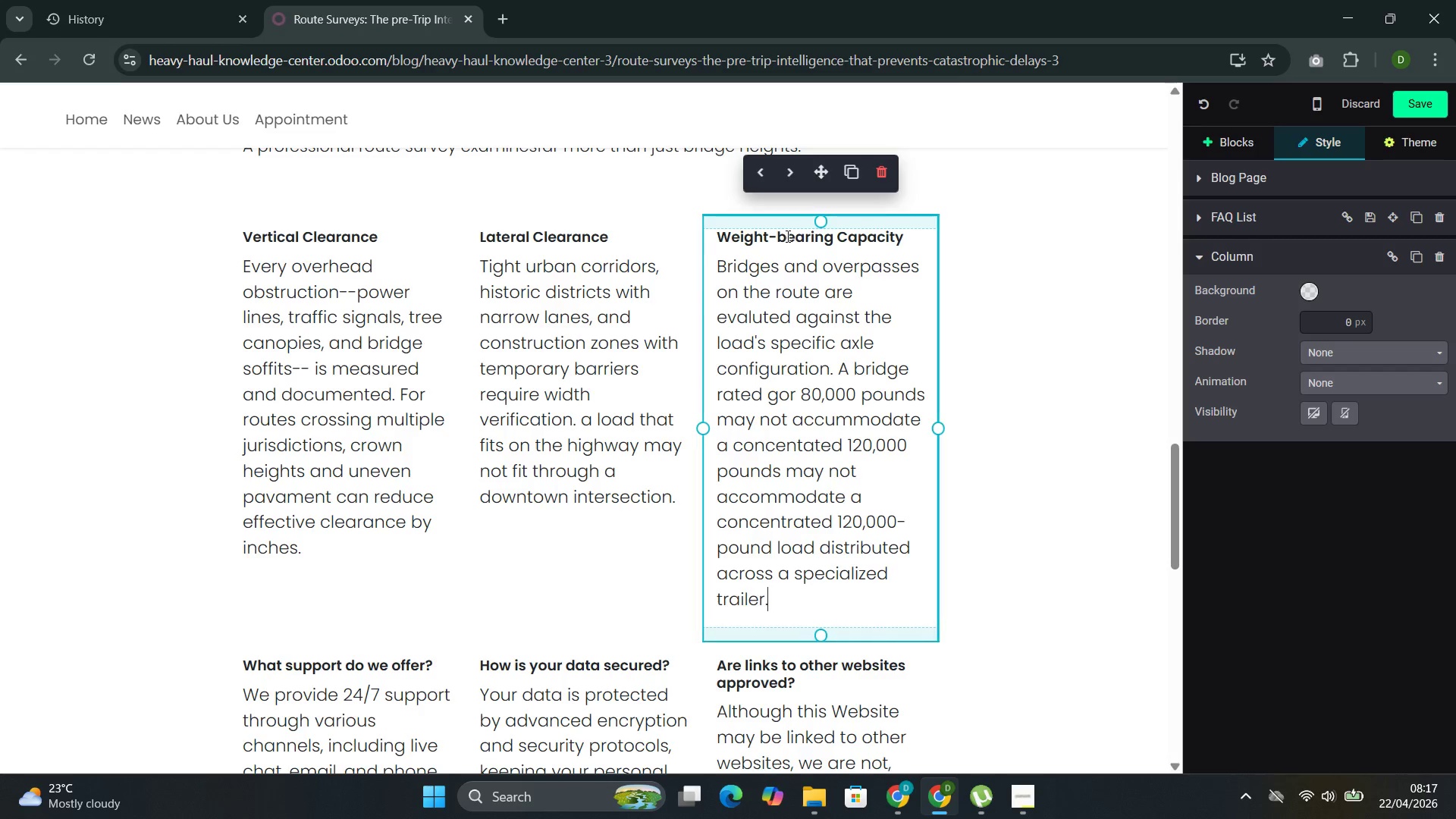 
left_click([383, 460])
 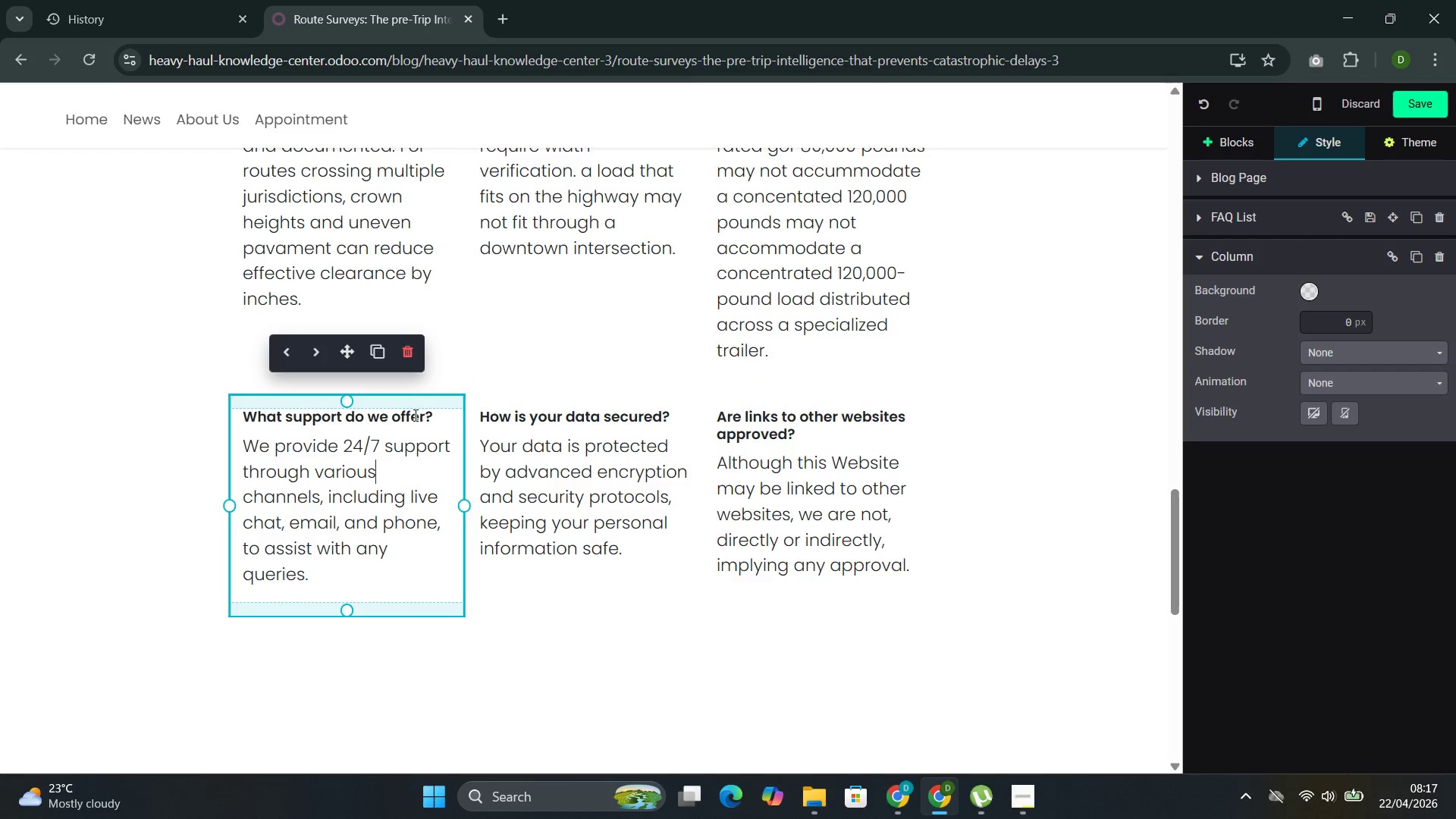 
left_click_drag(start_coordinate=[430, 412], to_coordinate=[248, 414])
 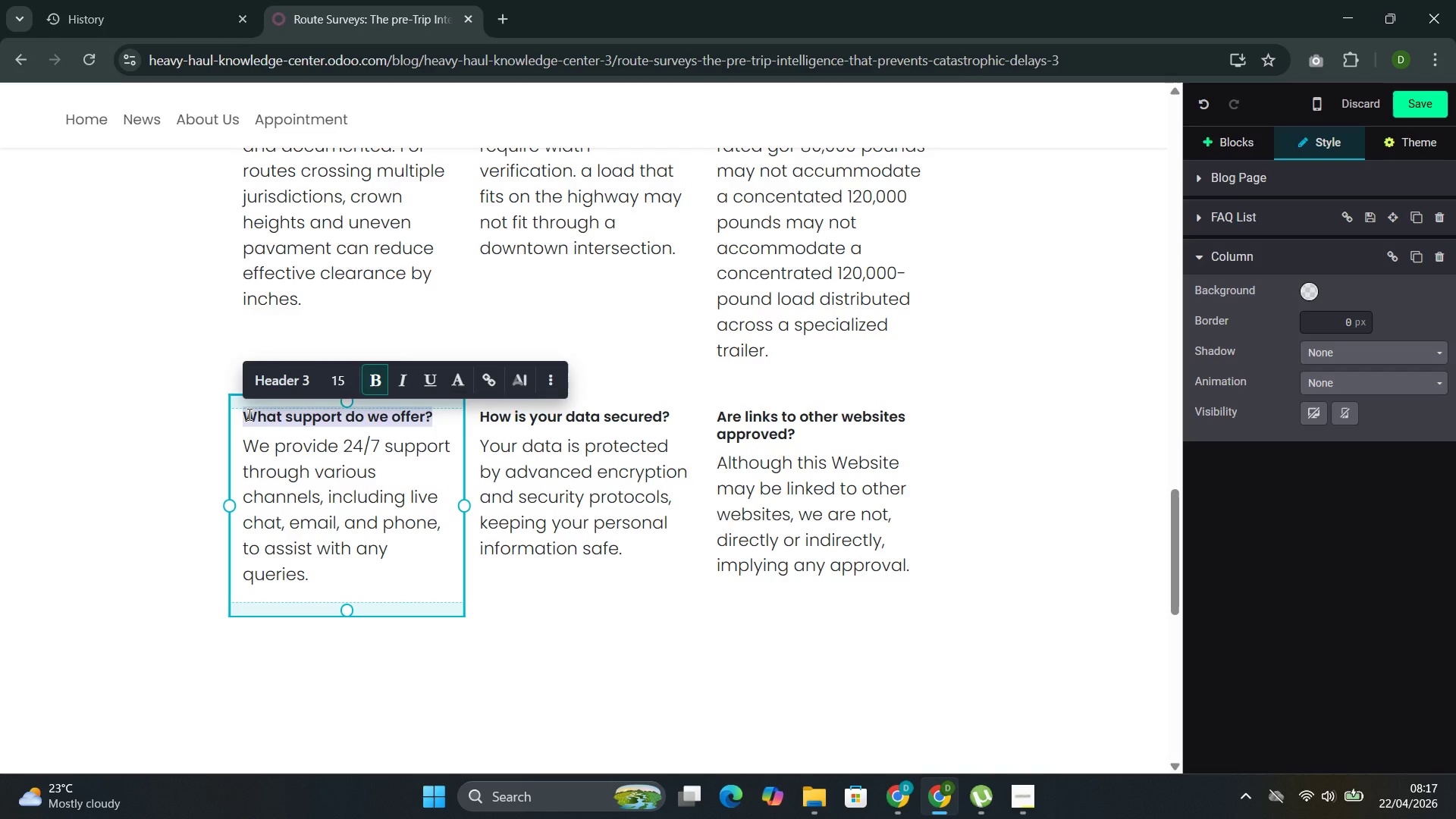 
key(Backspace)
 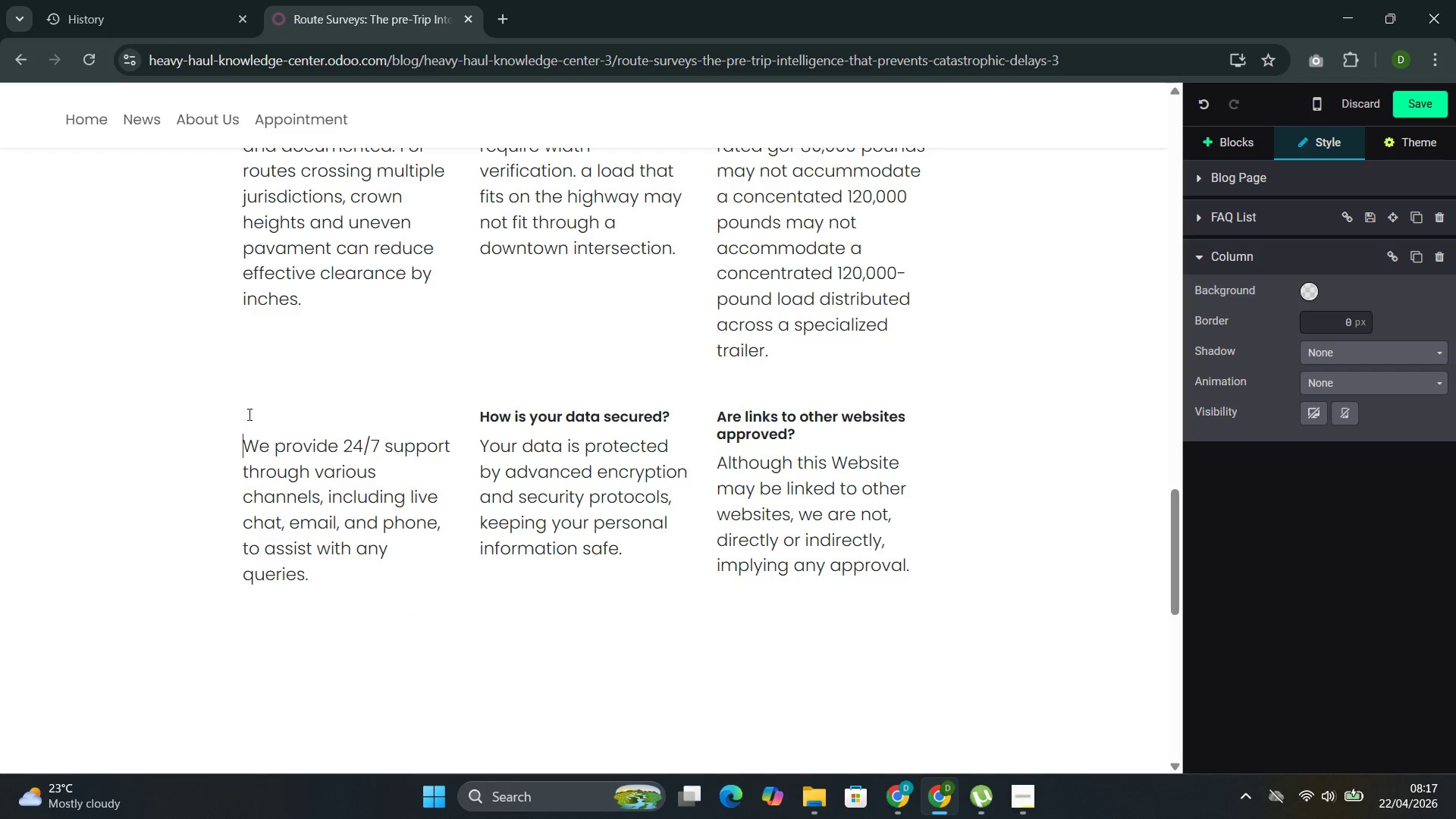 
key(ArrowRight)
 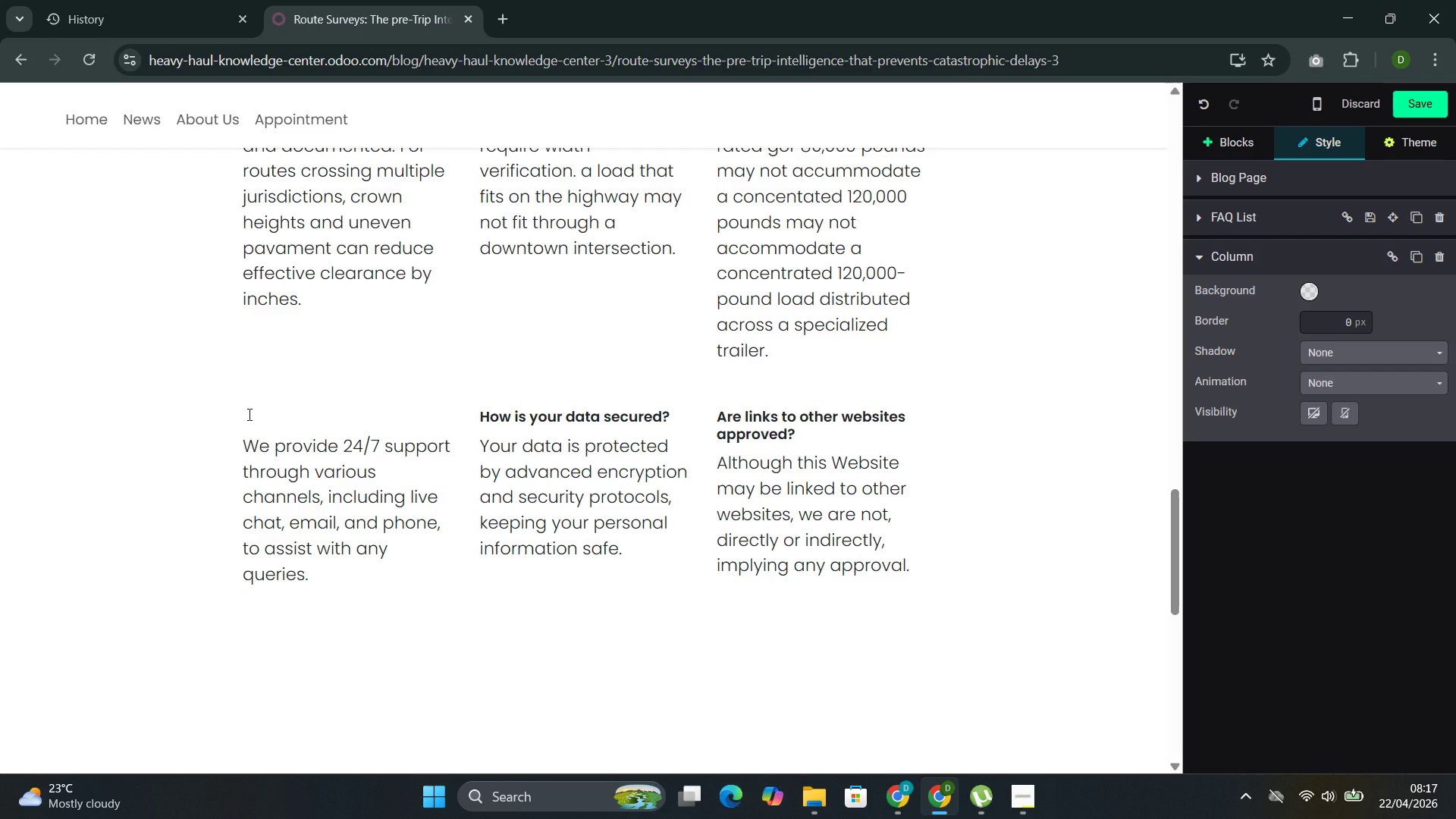 
wait(16.67)
 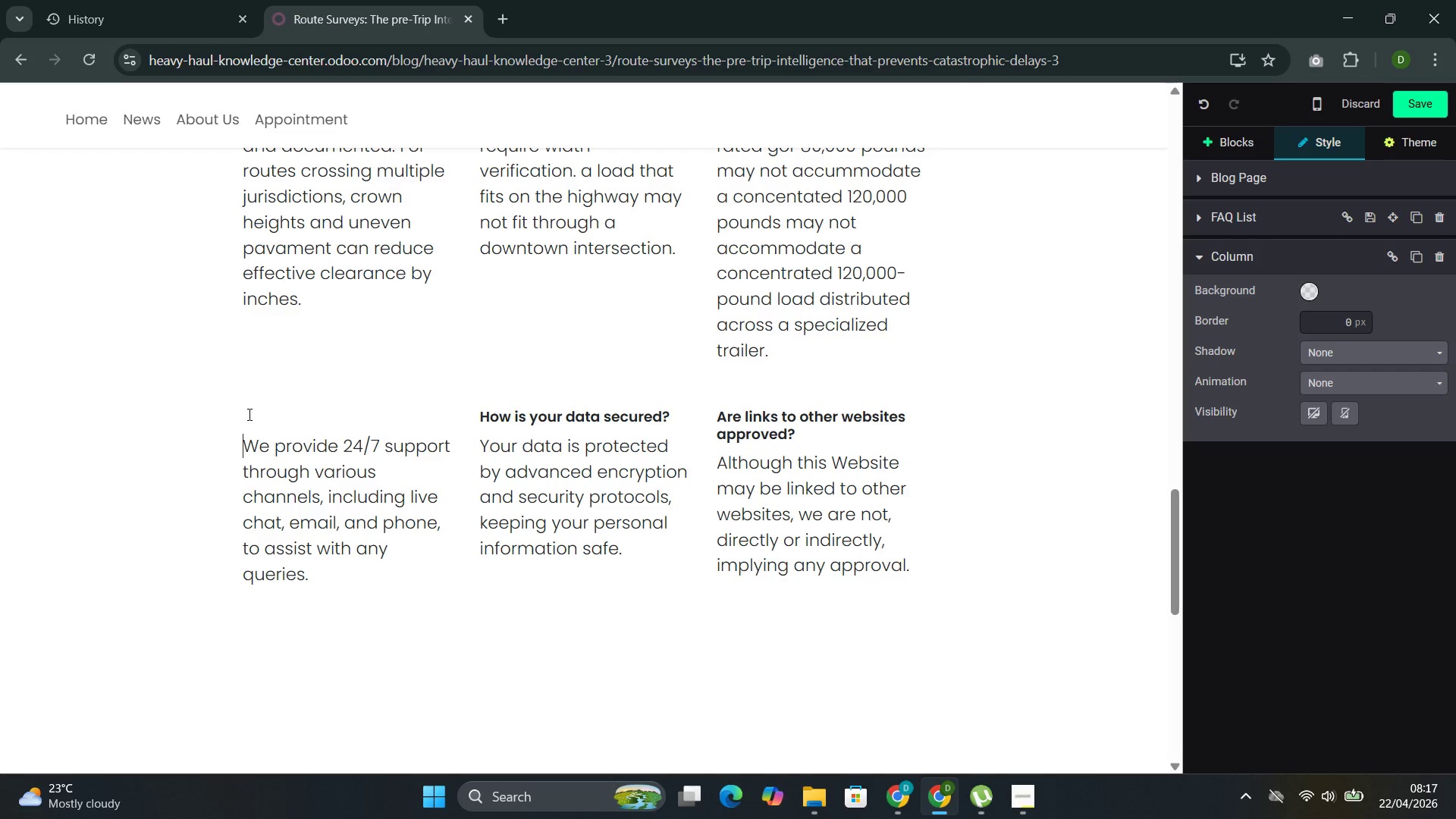 
key(Shift+W)
 